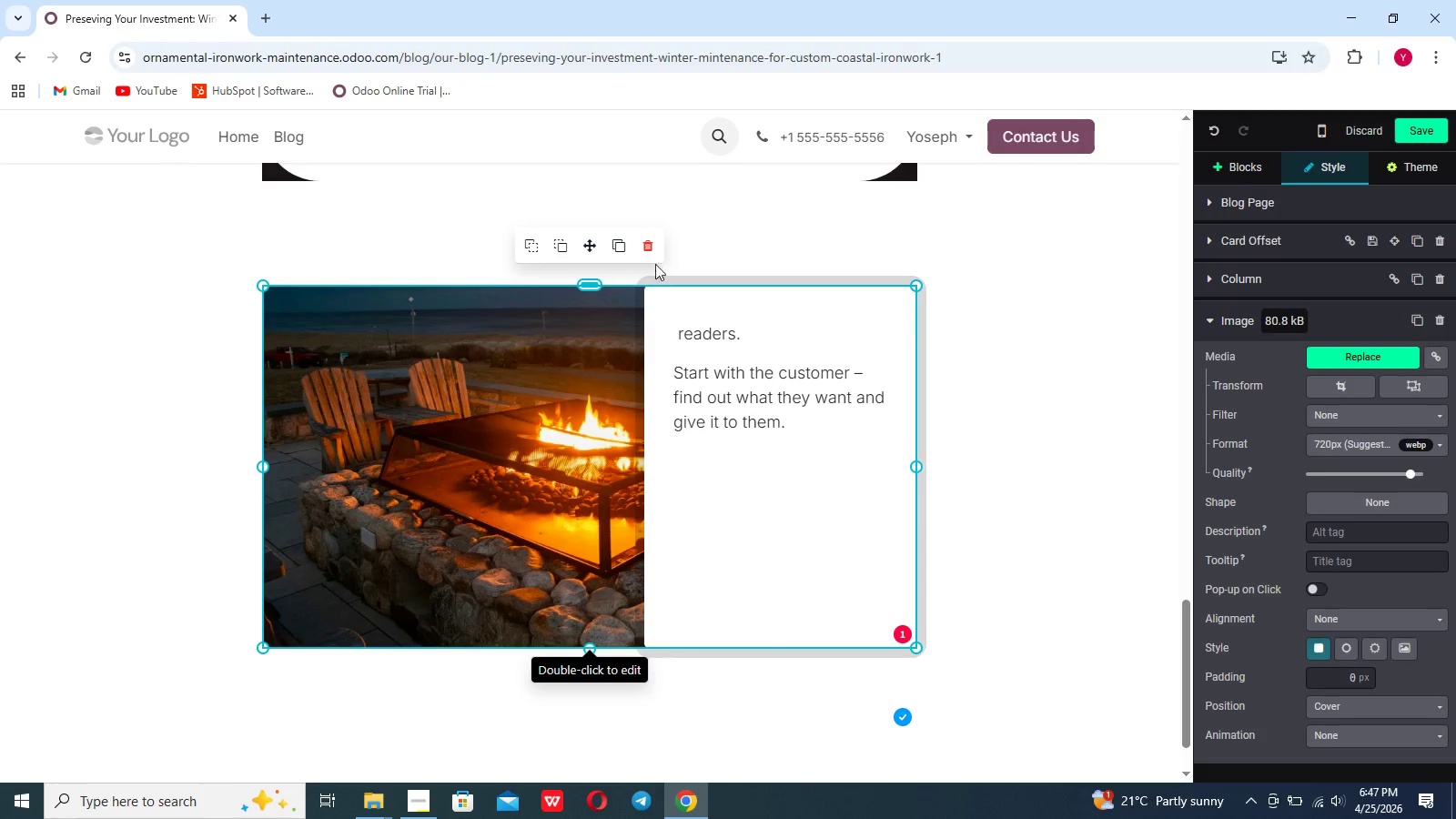 
left_click([654, 259])
 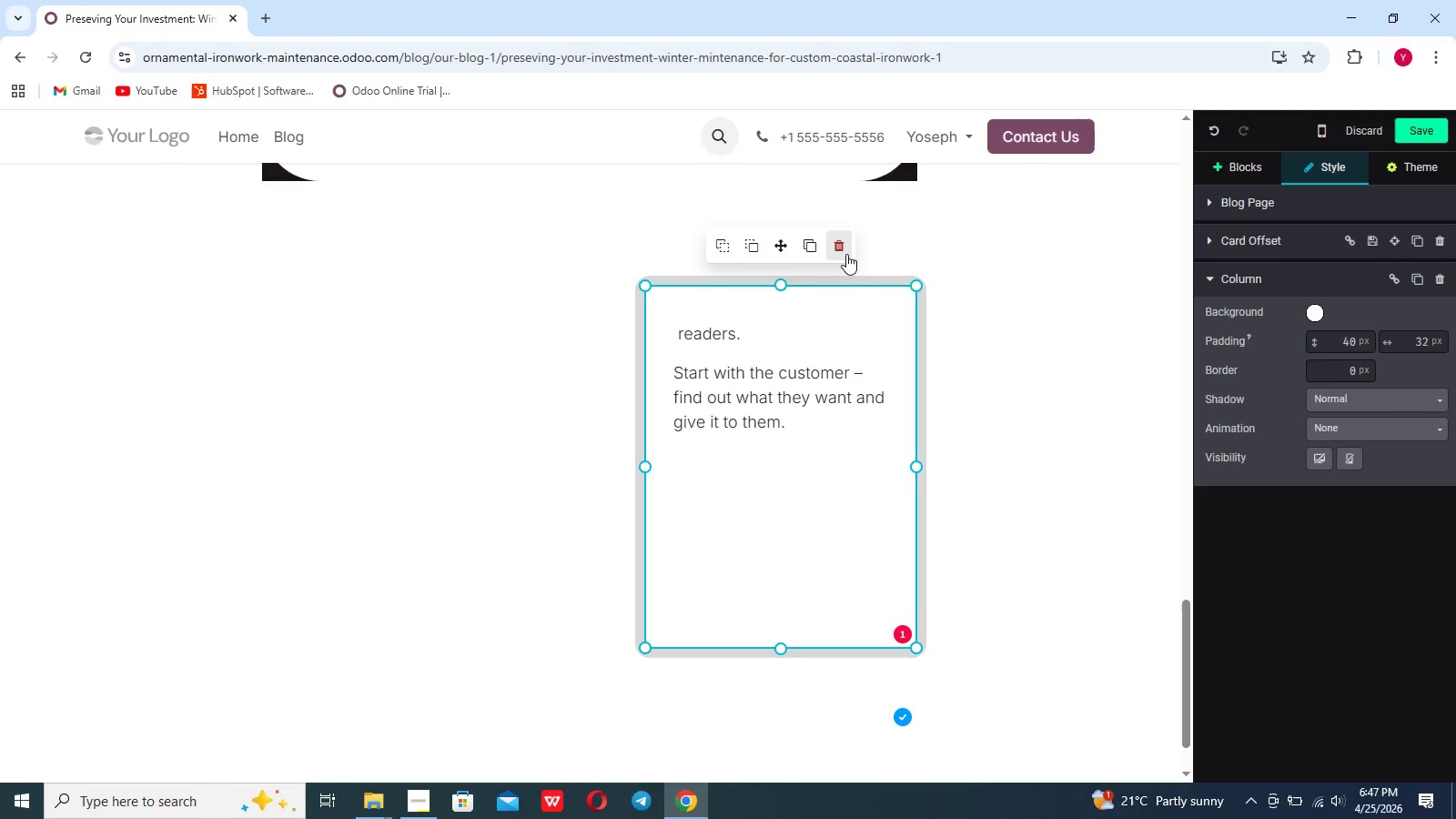 
left_click([844, 253])
 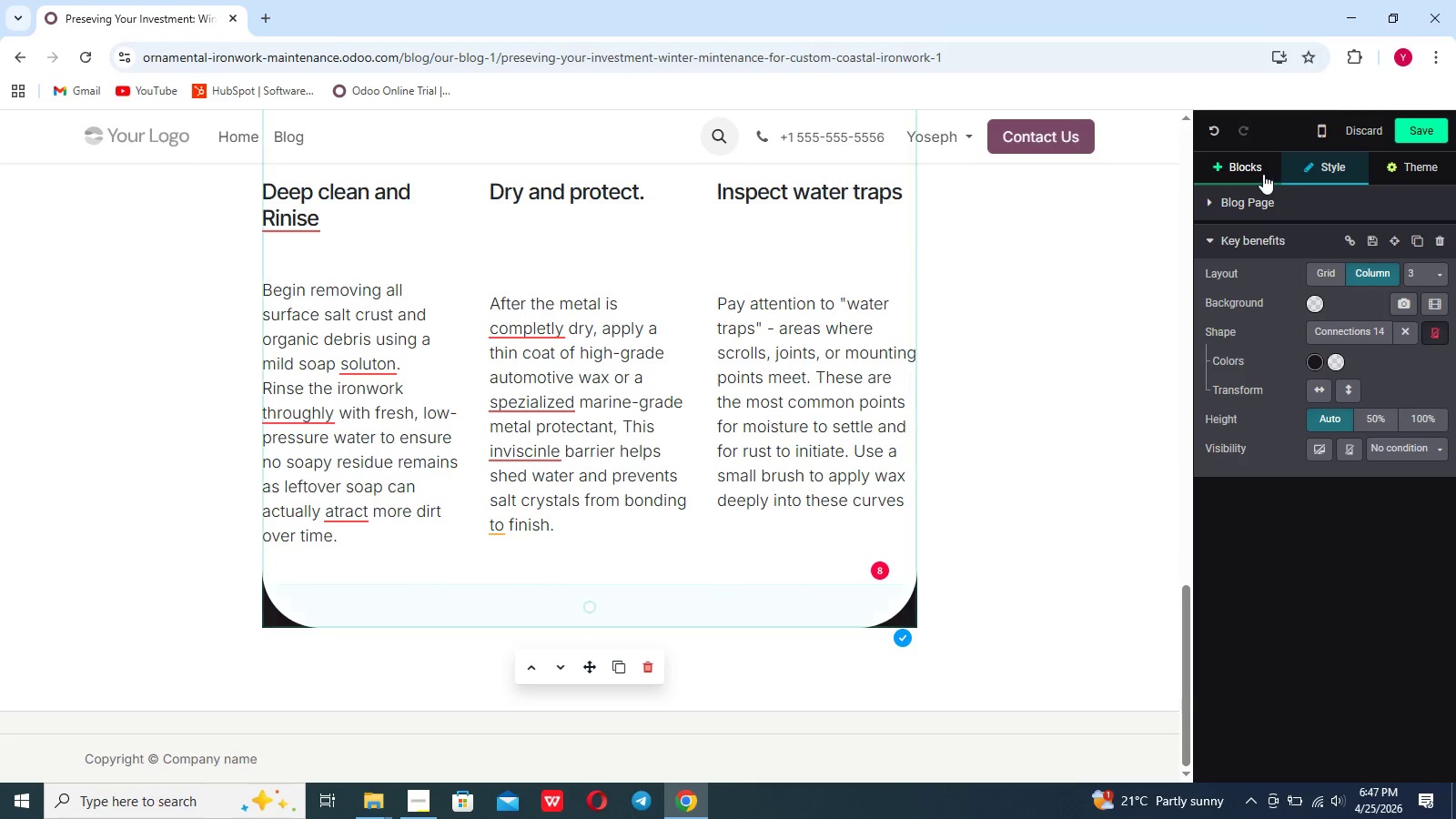 
left_click([1262, 174])
 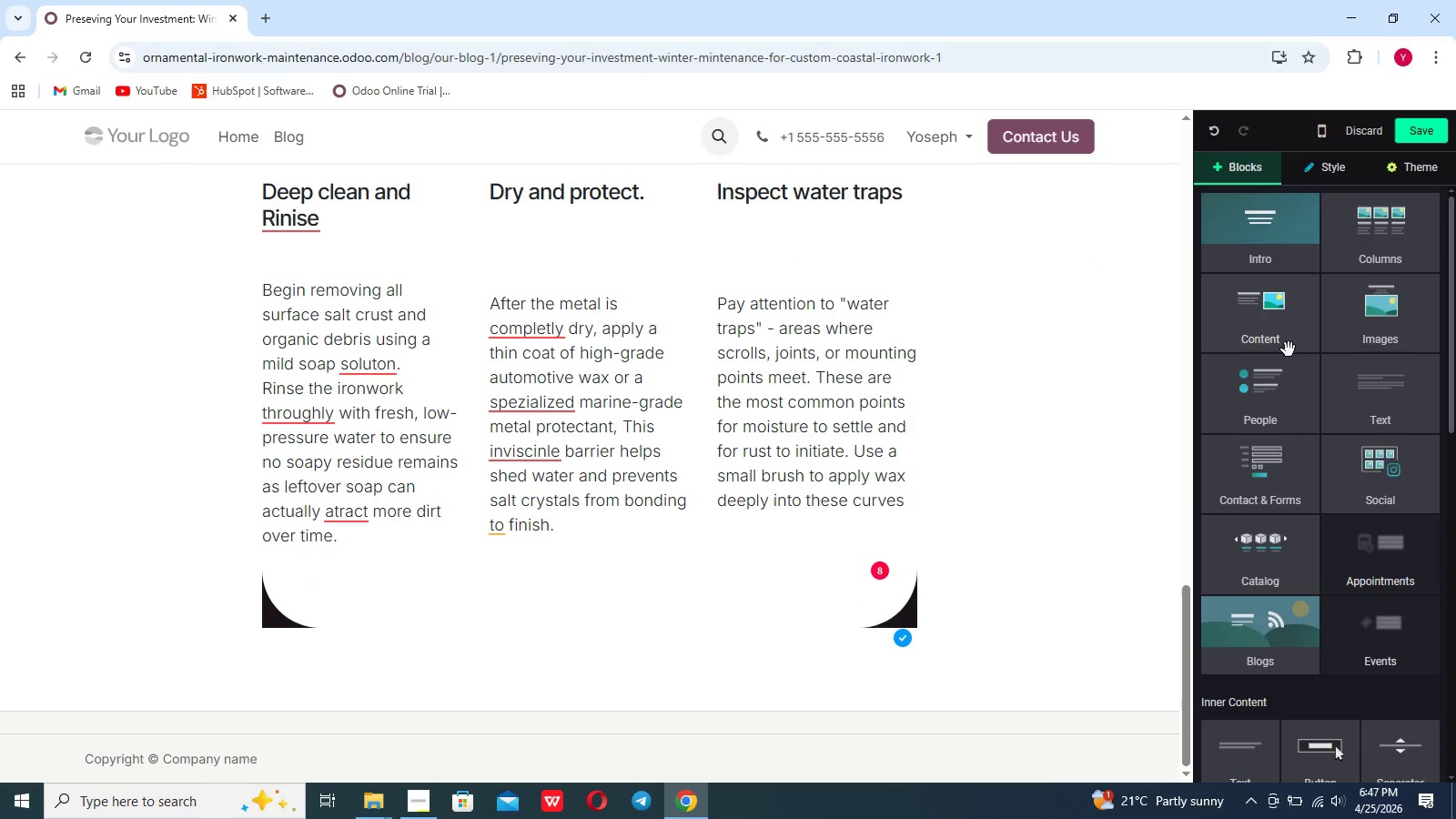 
left_click([1289, 349])
 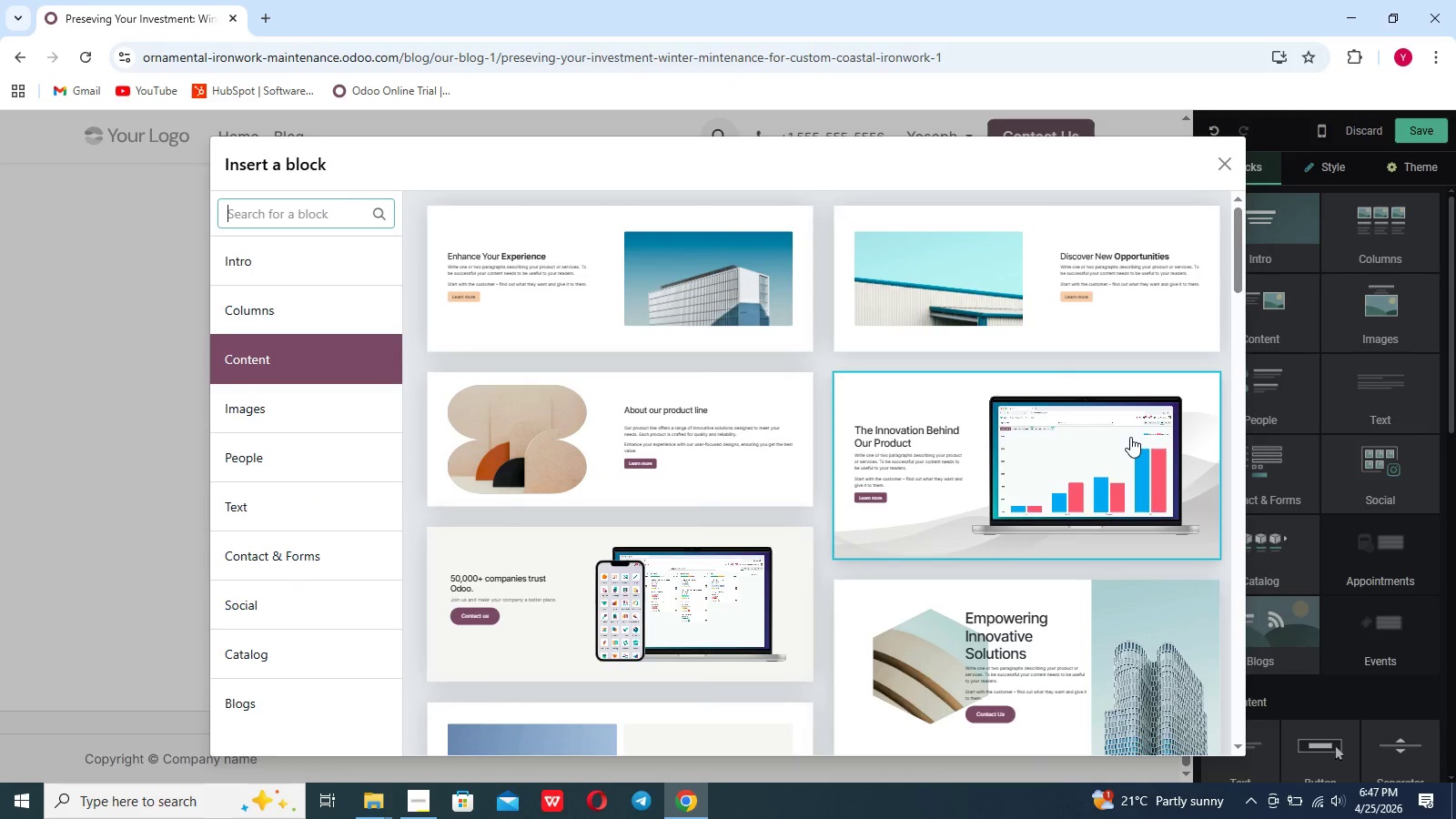 
scroll: coordinate [733, 517], scroll_direction: down, amount: 63.0
 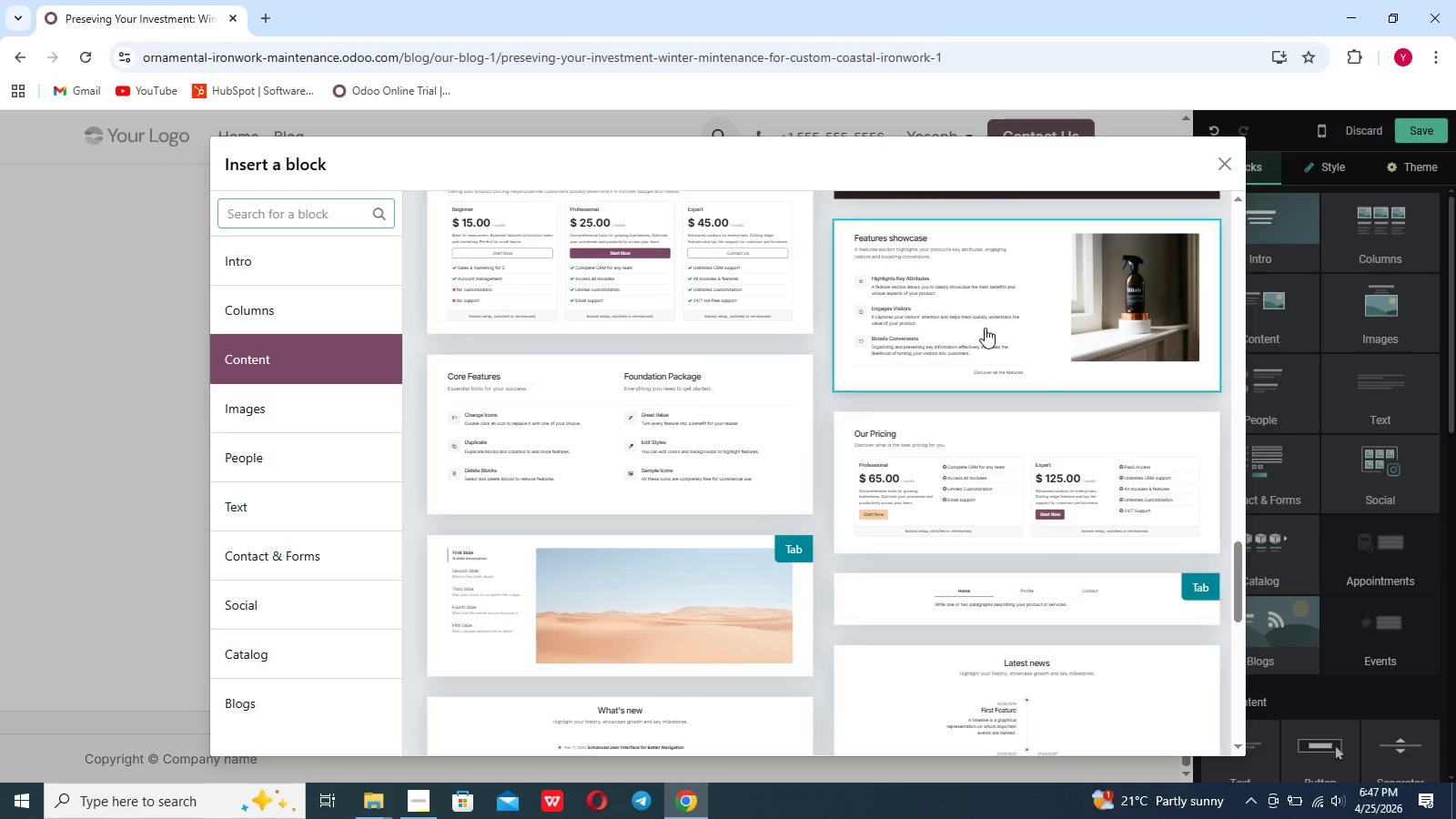 
left_click([985, 328])
 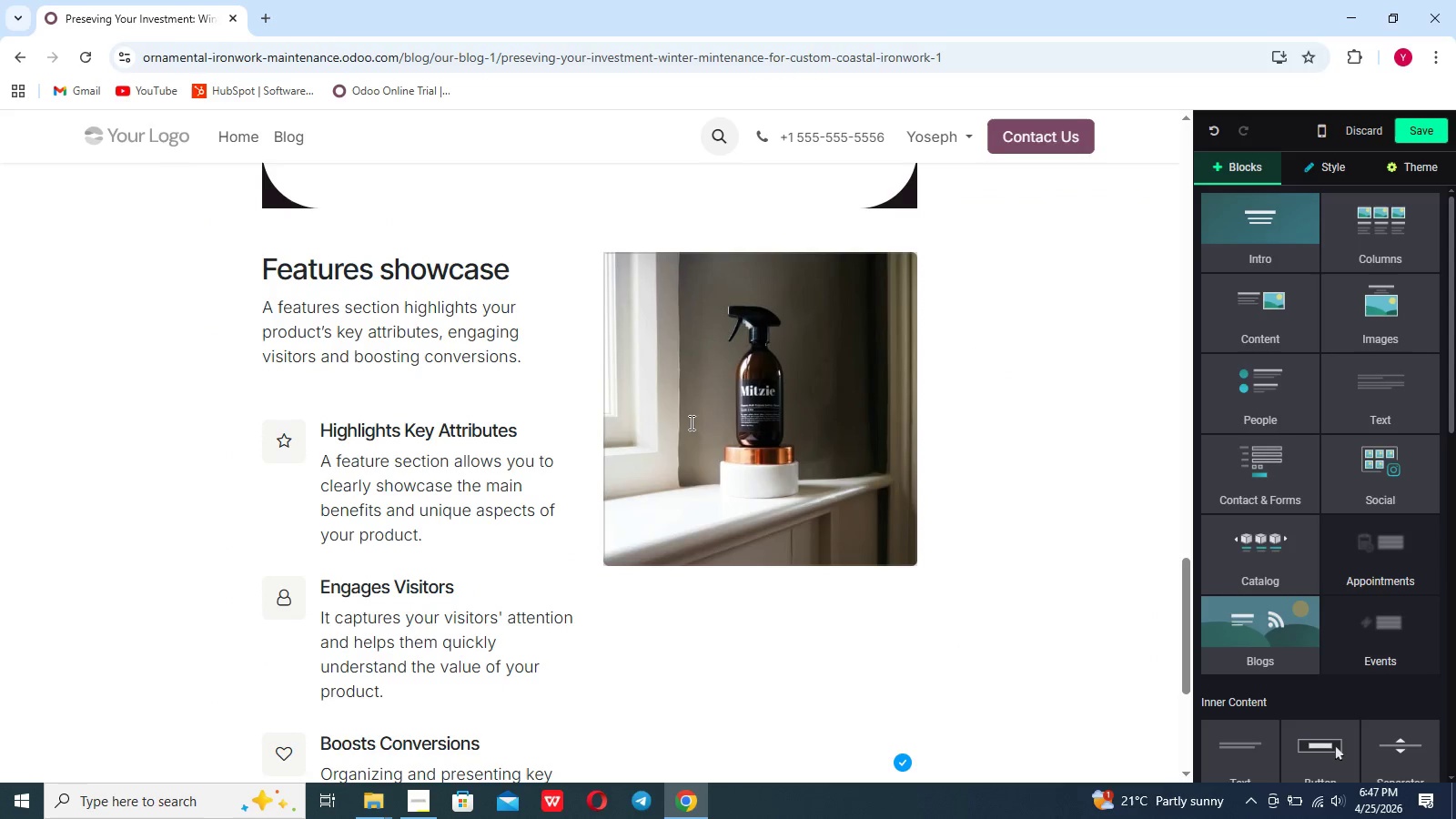 
scroll: coordinate [593, 434], scroll_direction: down, amount: 6.0
 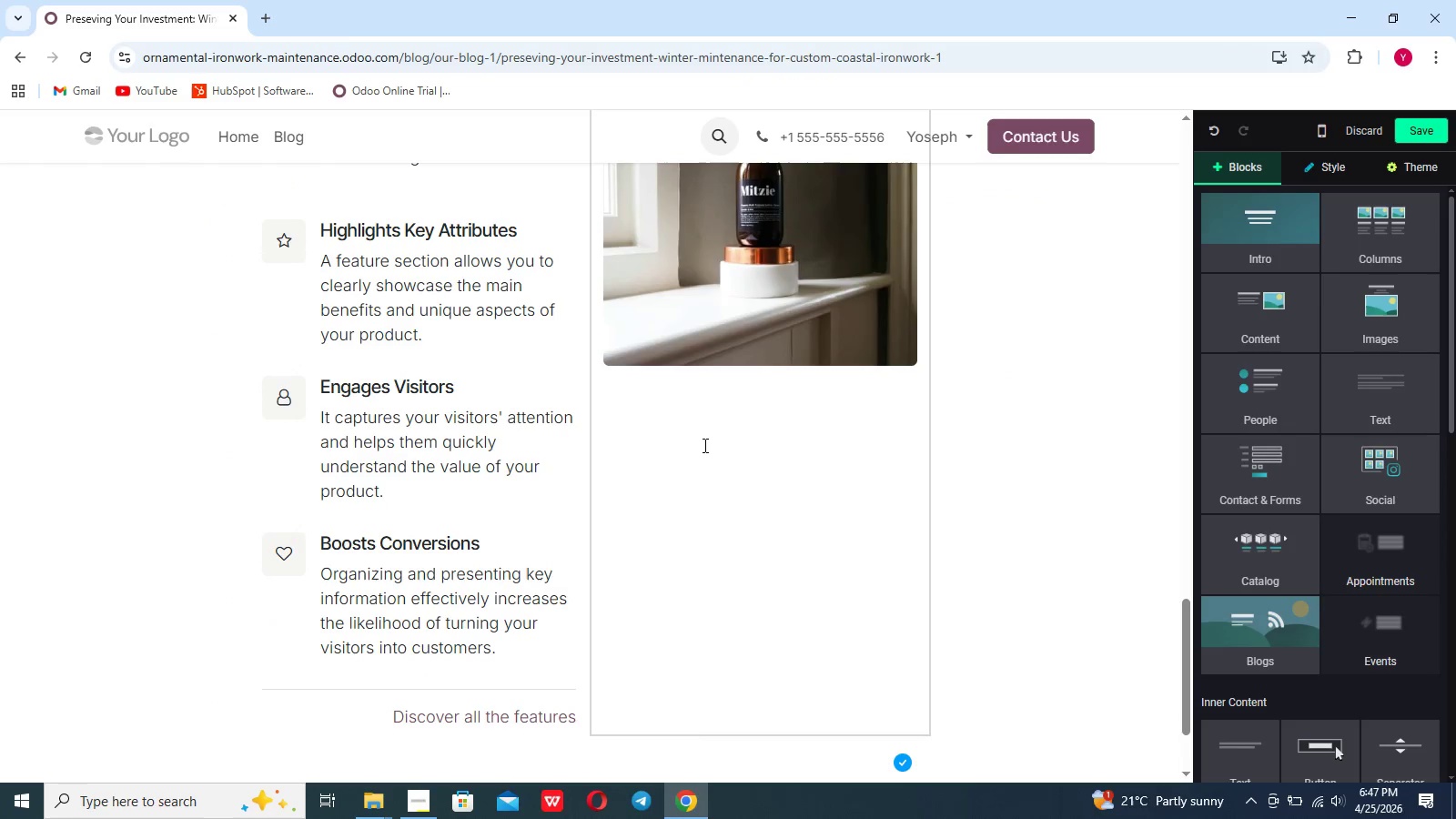 
left_click([703, 445])
 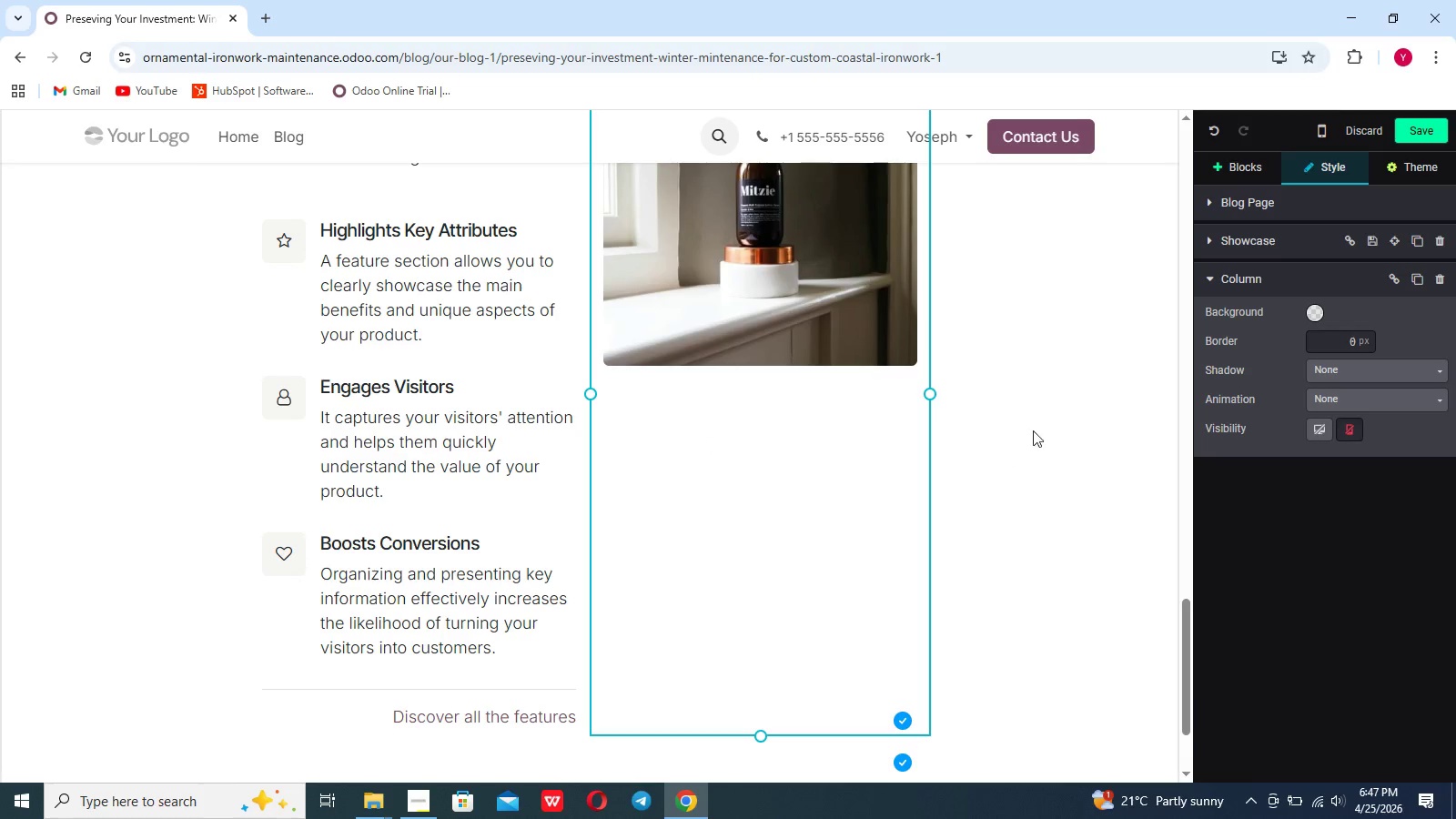 
scroll: coordinate [1038, 423], scroll_direction: up, amount: 7.0
 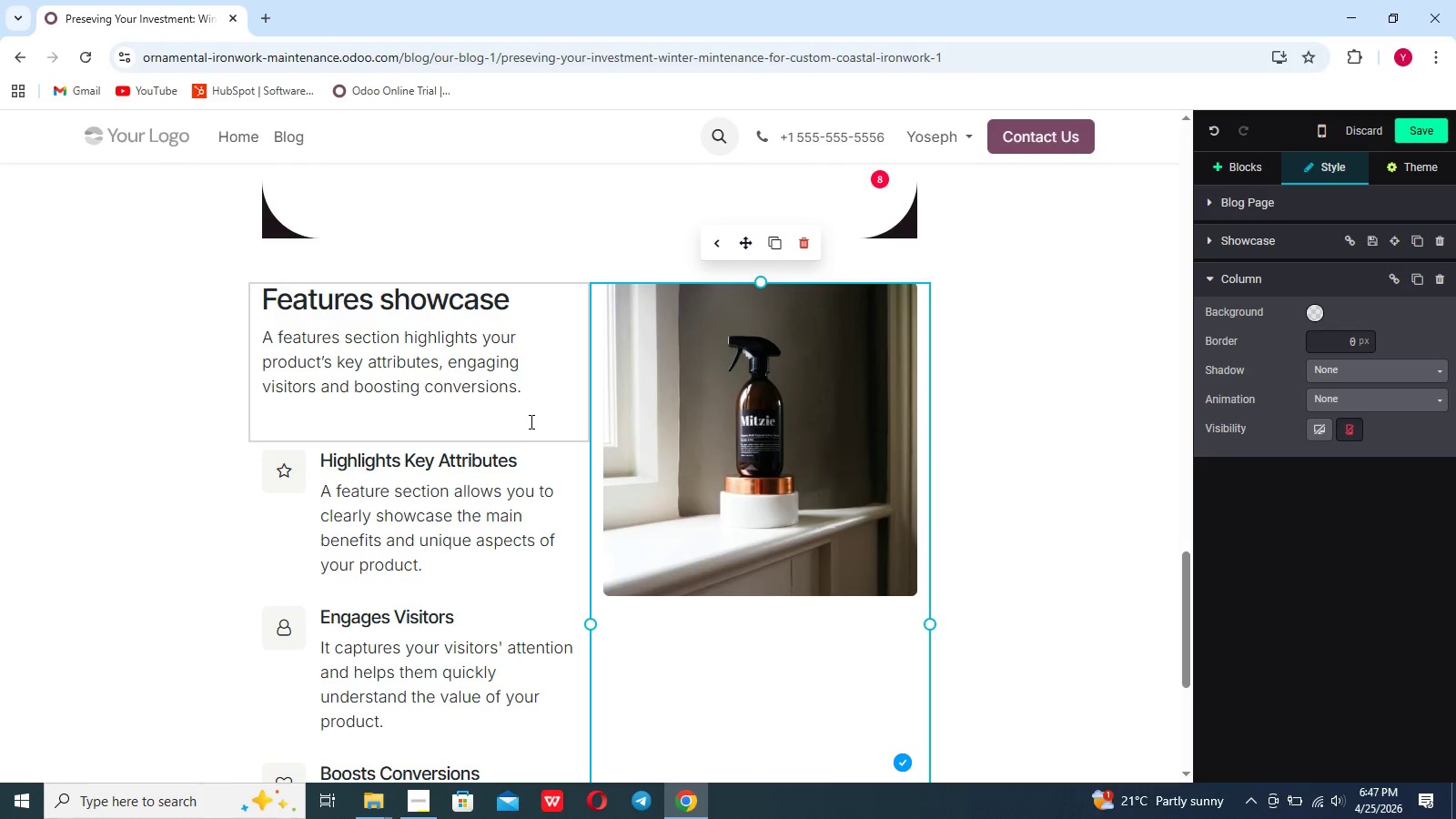 
left_click_drag(start_coordinate=[530, 420], to_coordinate=[262, 269])
 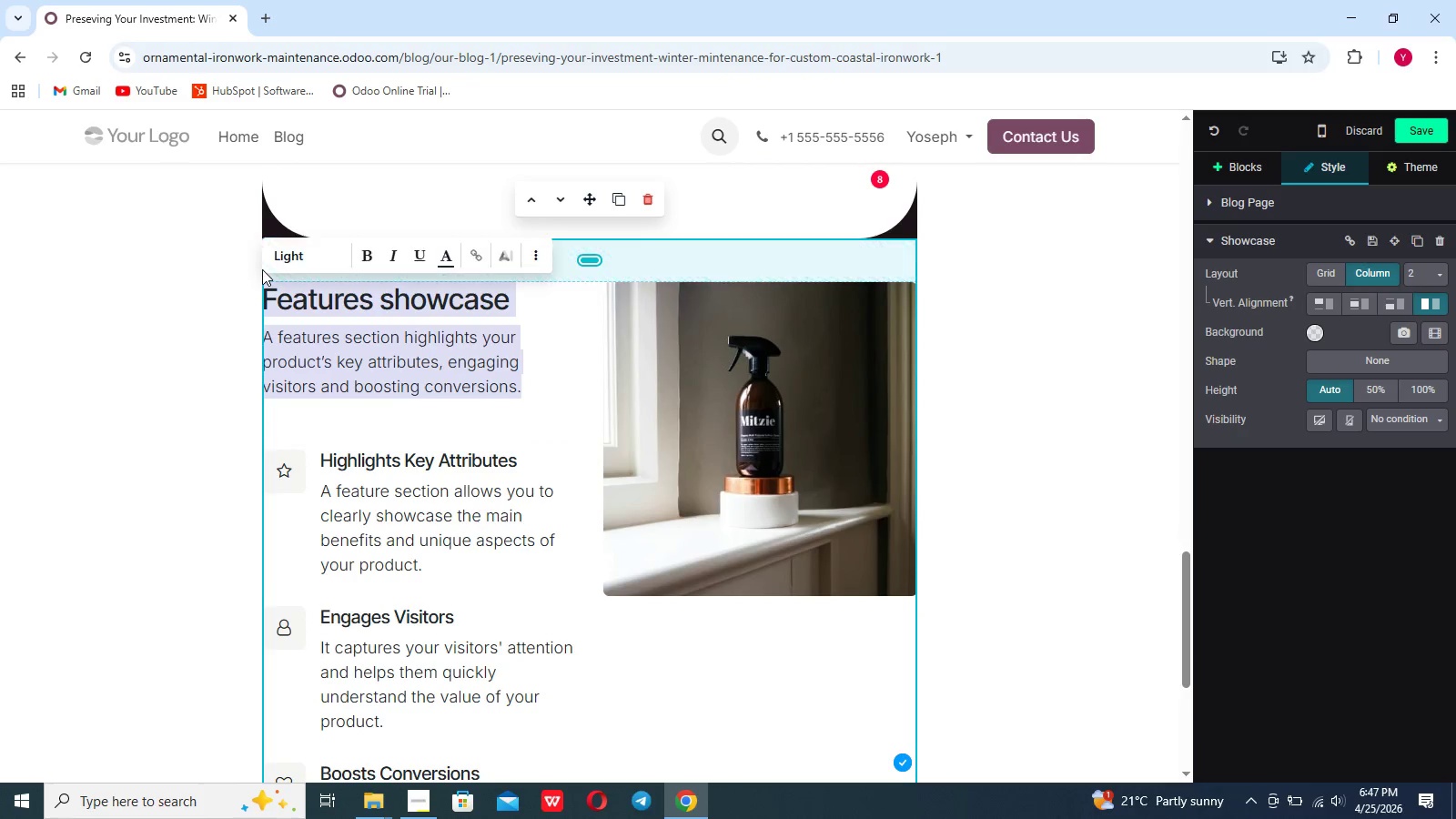 
key(Backspace)
 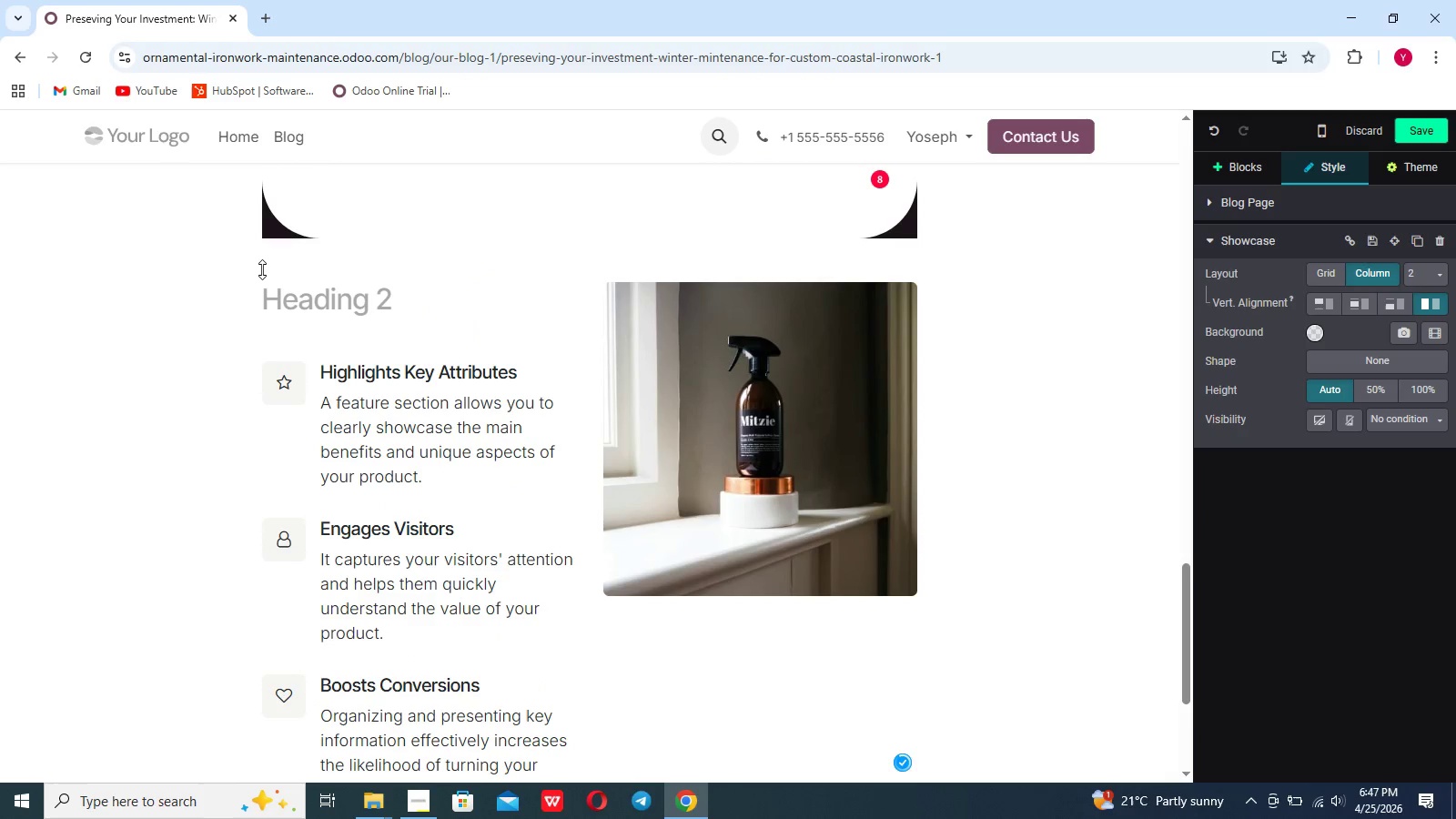 
key(Backspace)
 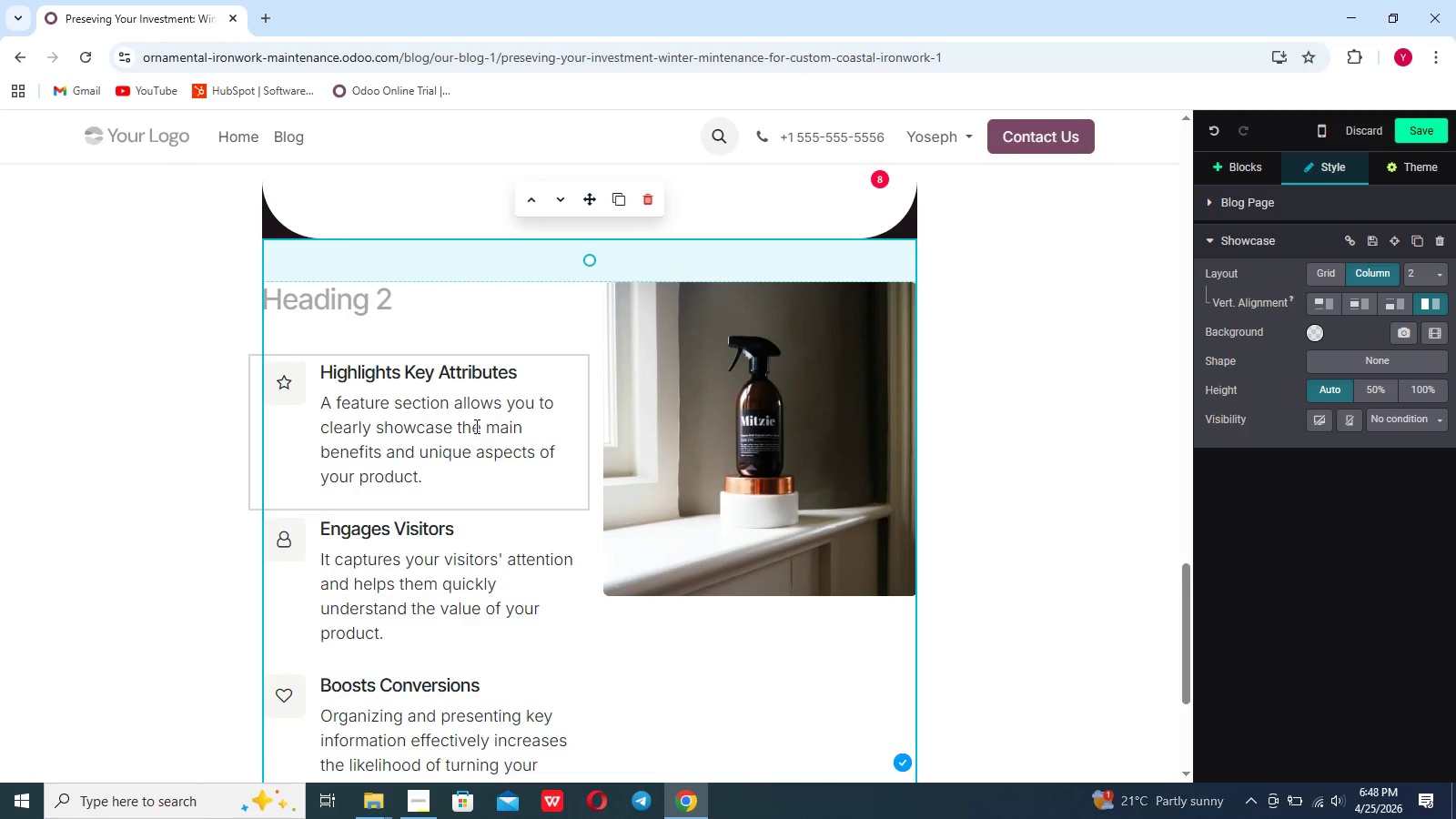 
left_click([739, 470])
 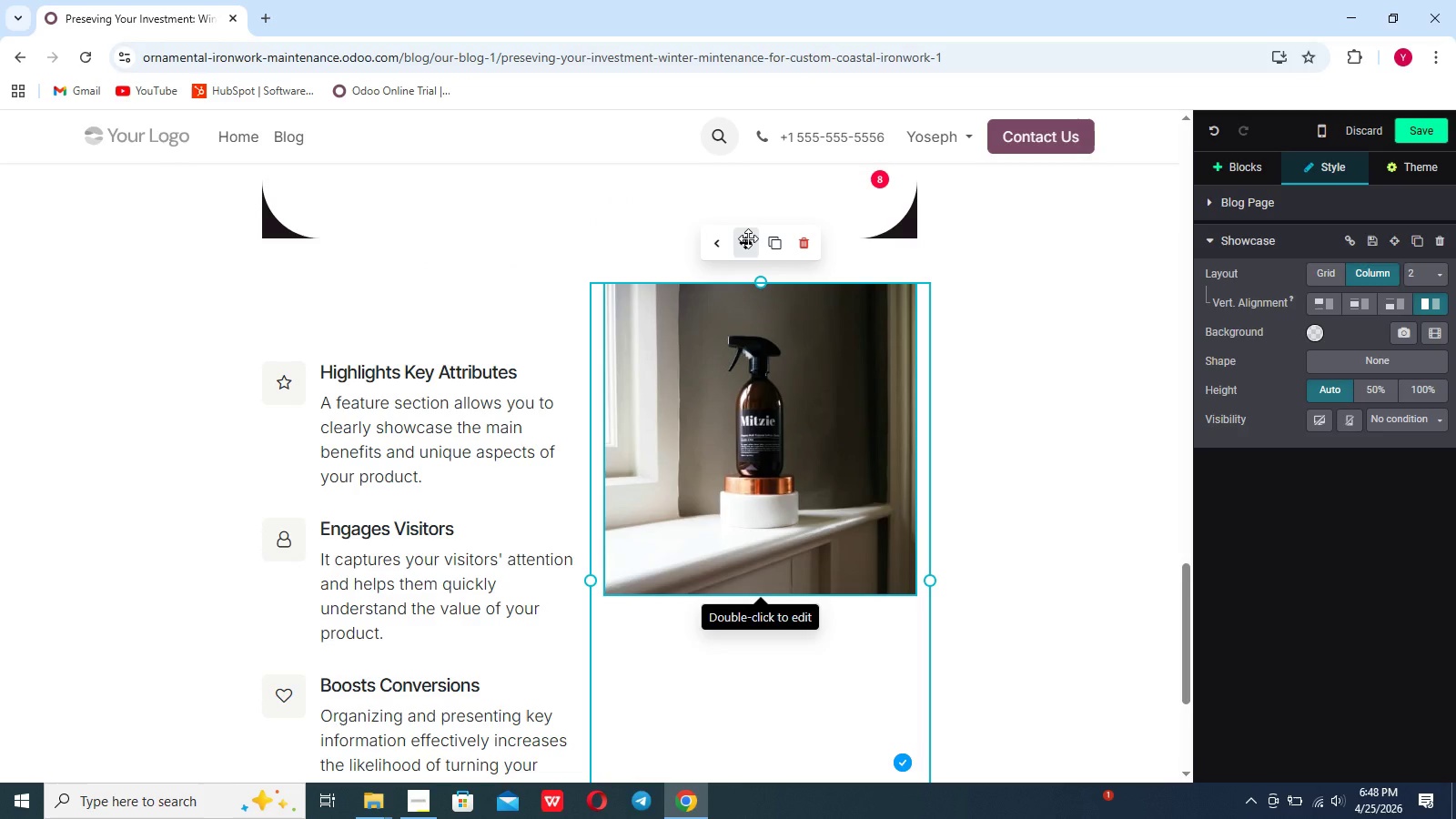 
left_click_drag(start_coordinate=[748, 238], to_coordinate=[749, 426])
 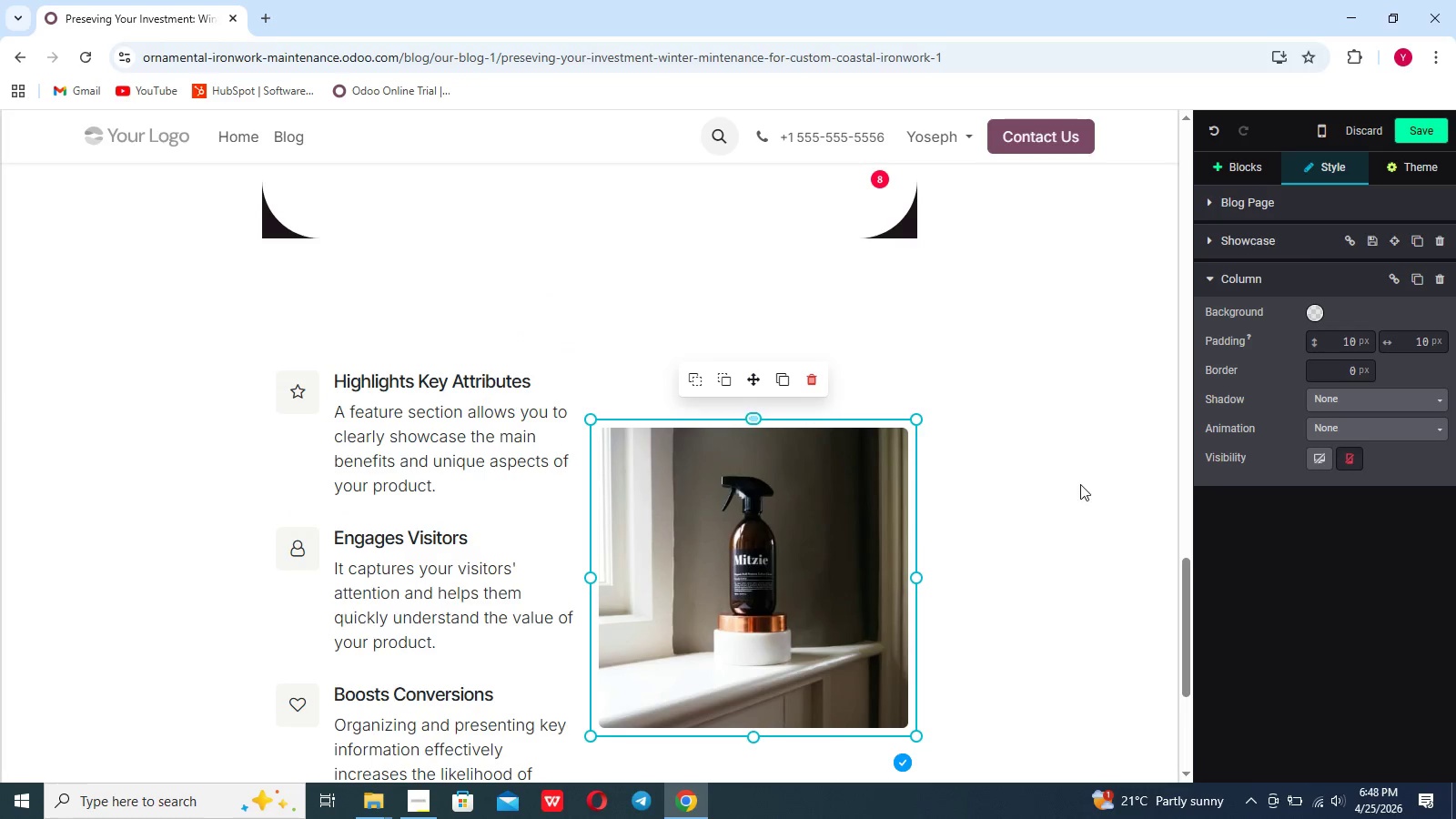 
left_click([1080, 484])
 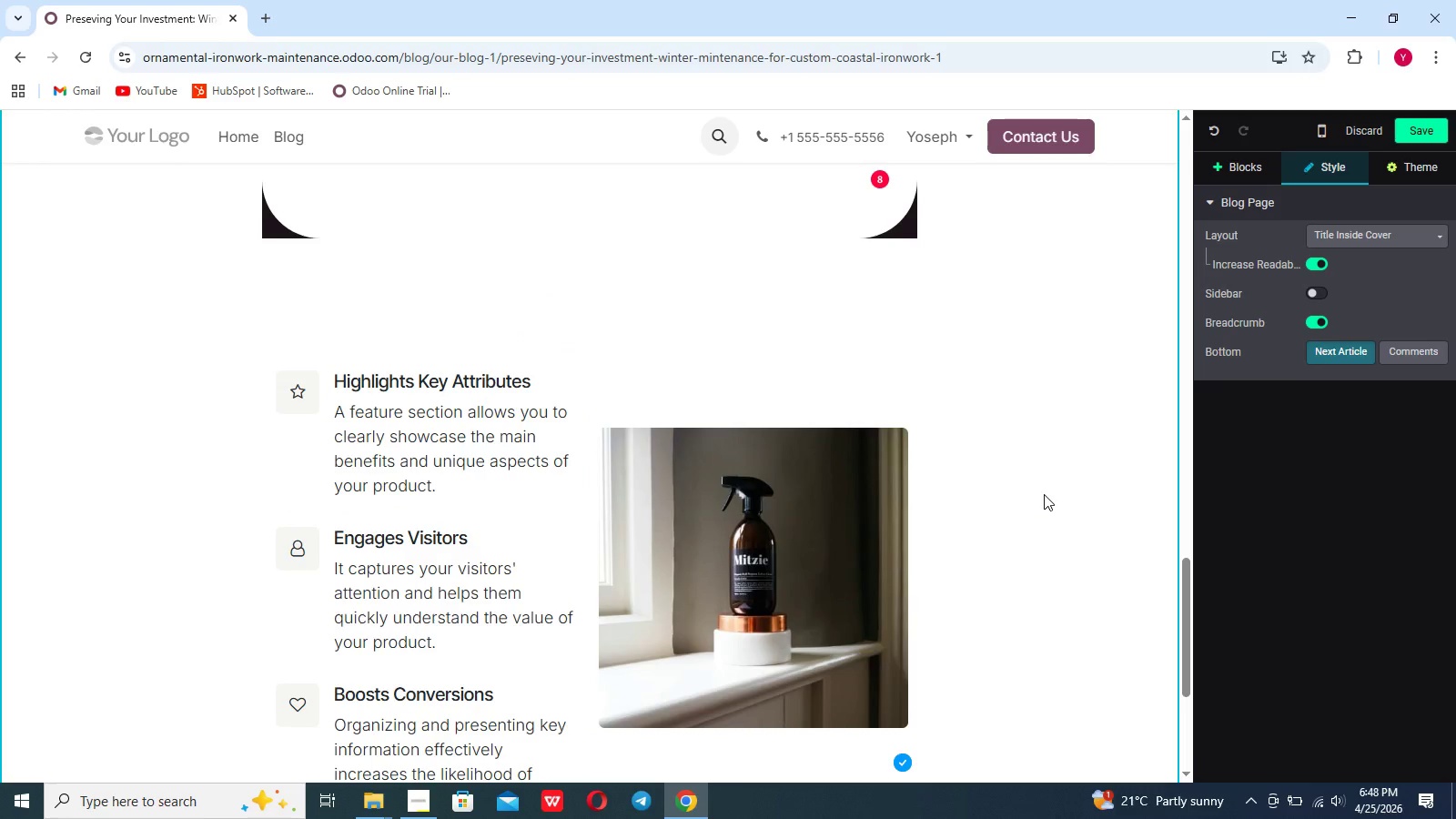 
scroll: coordinate [1044, 494], scroll_direction: down, amount: 6.0
 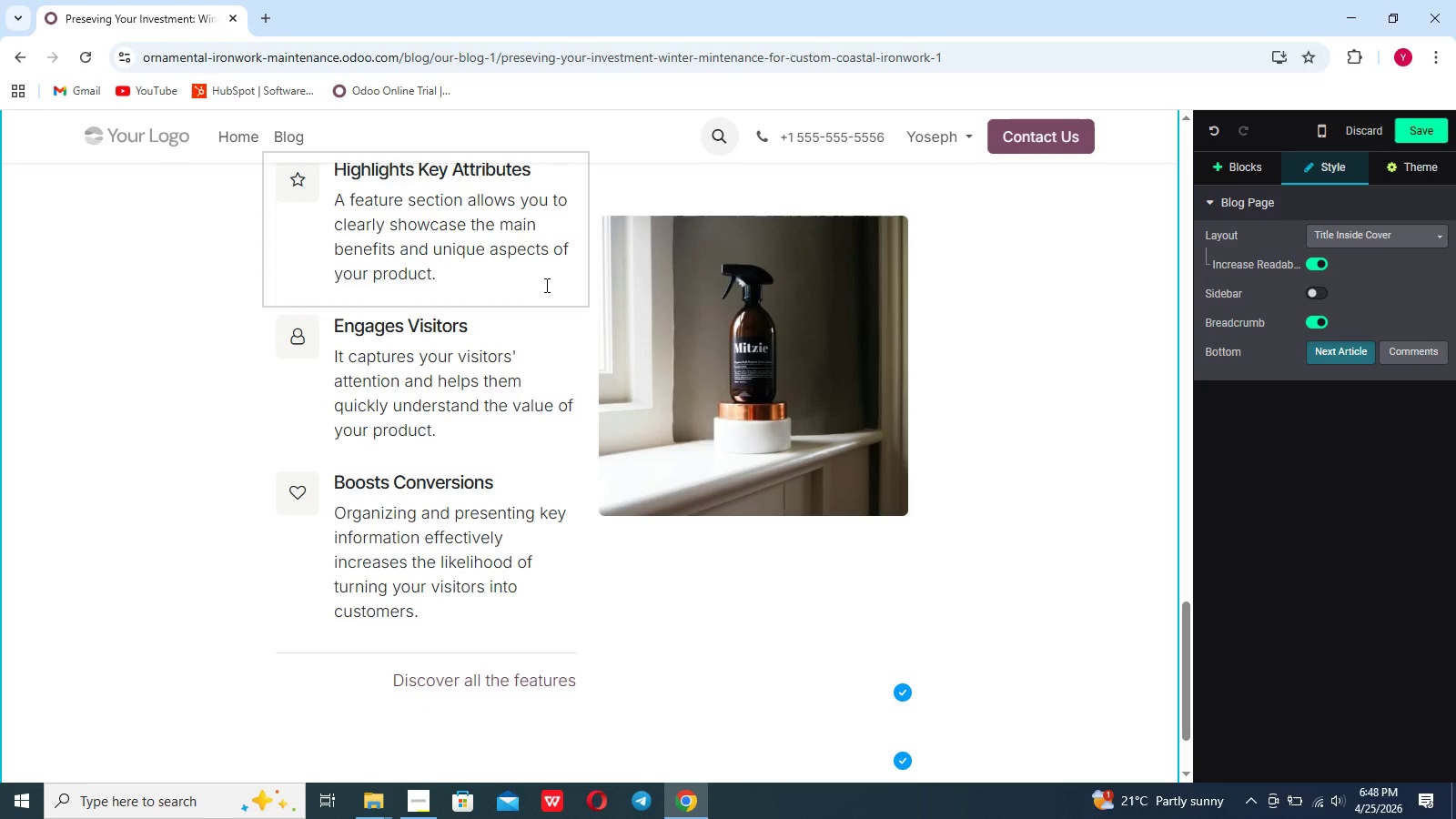 
scroll: coordinate [545, 285], scroll_direction: up, amount: 2.0
 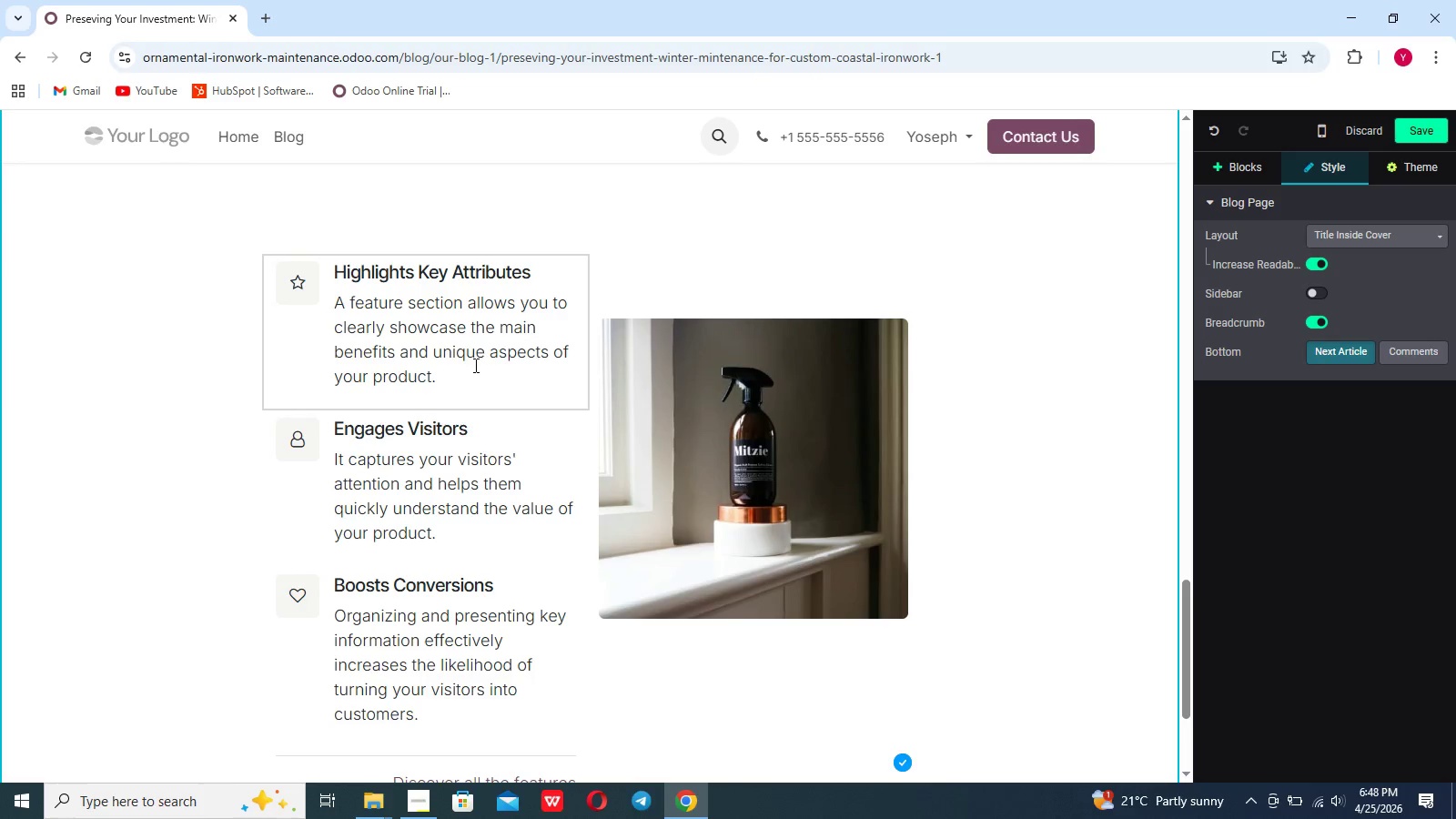 
left_click_drag(start_coordinate=[468, 369], to_coordinate=[393, 308])
 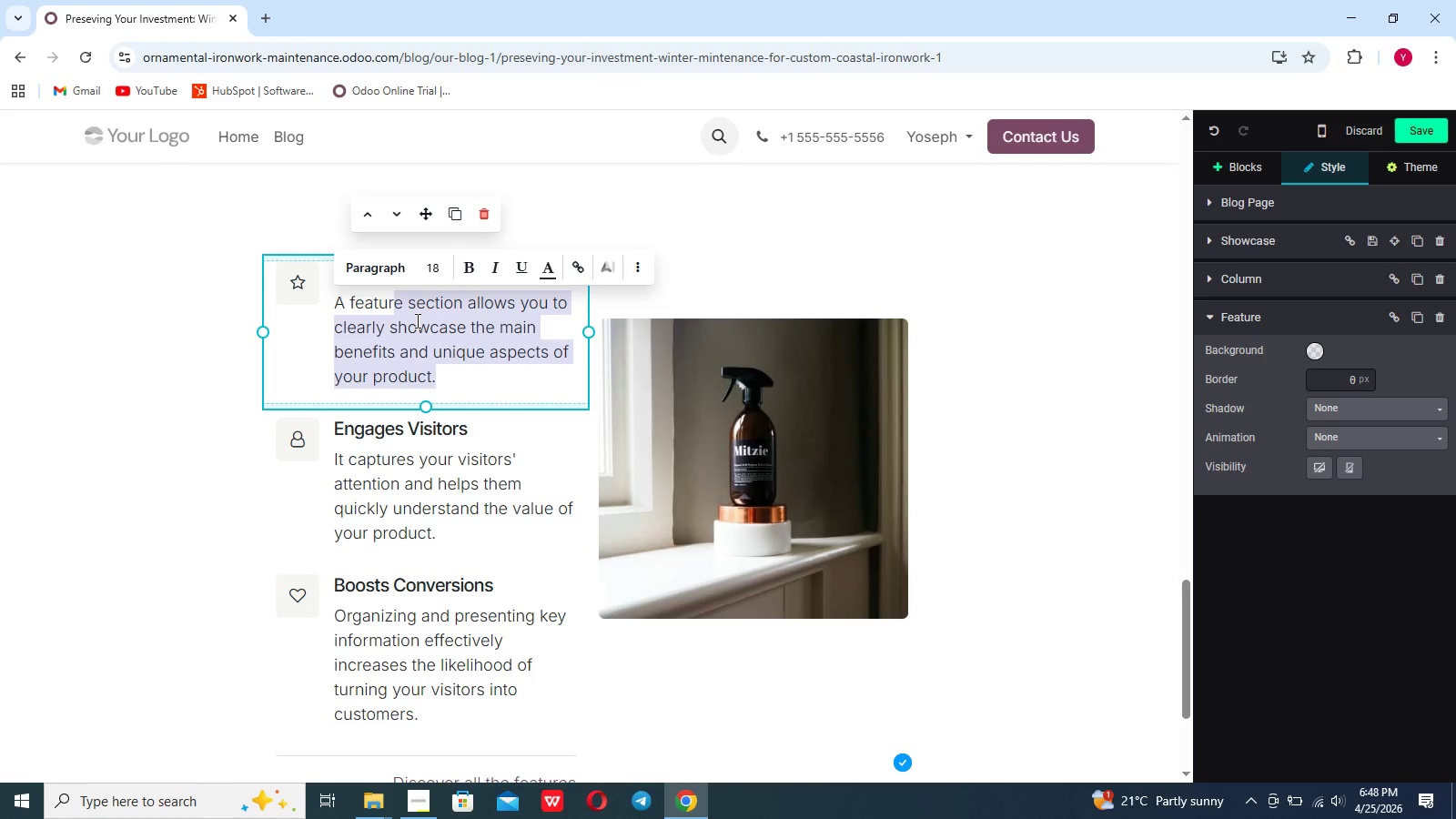 
left_click([416, 320])
 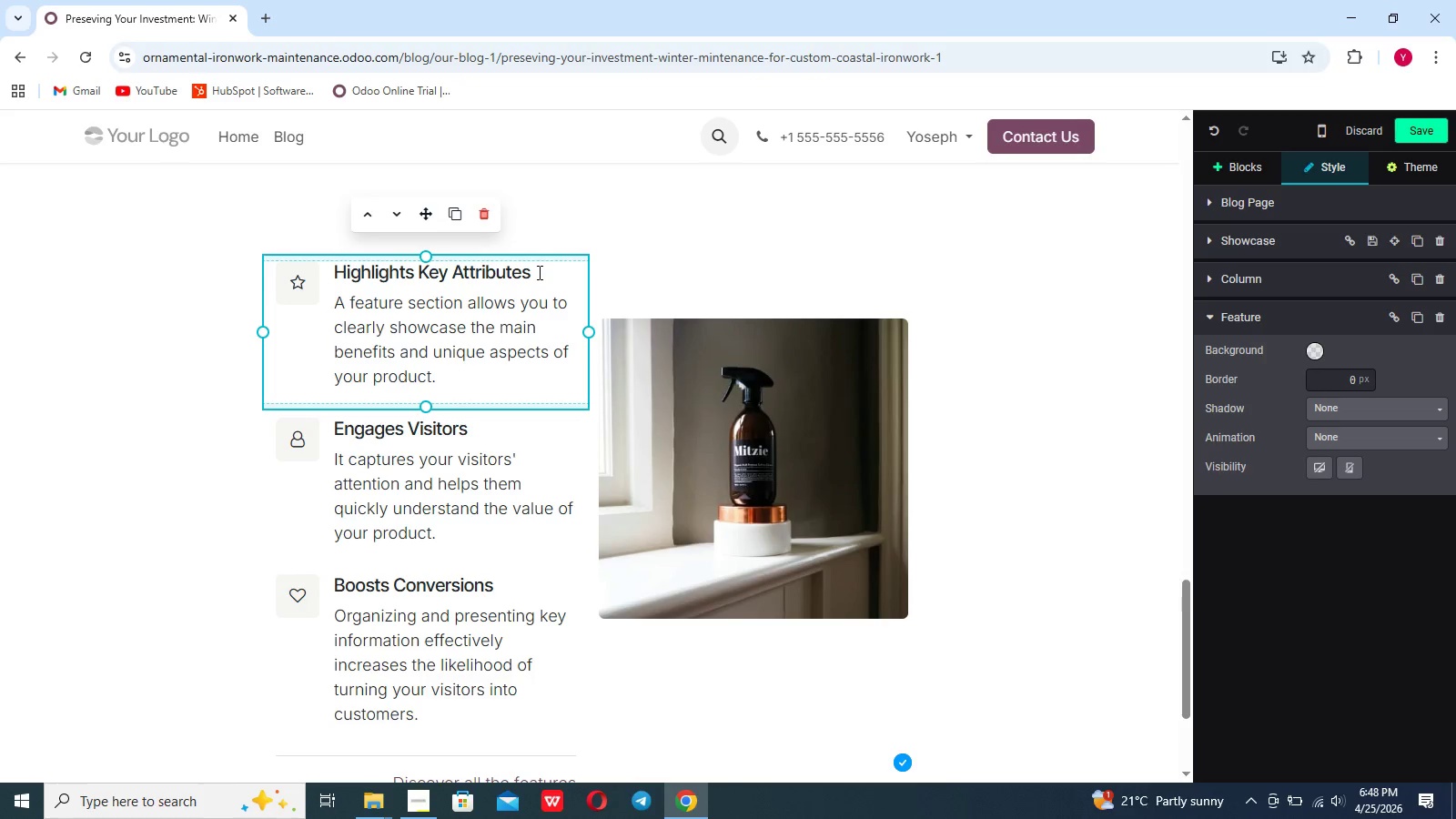 
left_click([538, 272])
 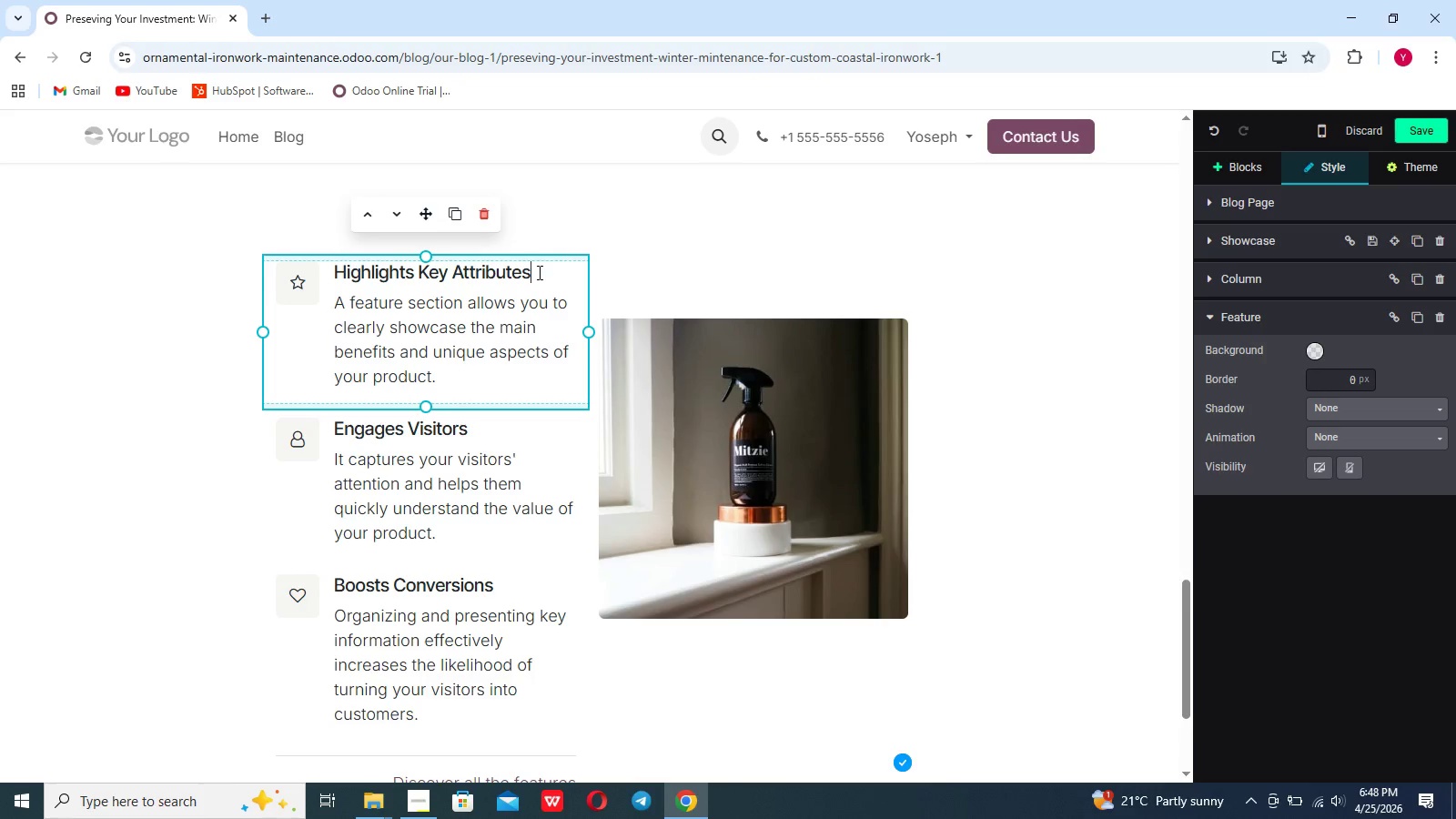 
key(Backspace)
key(Backspace)
key(Backspace)
key(Backspace)
key(Backspace)
key(Backspace)
key(Backspace)
key(Backspace)
key(Backspace)
key(Backspace)
key(Backspace)
key(Backspace)
key(Backspace)
key(Backspace)
key(Backspace)
key(Backspace)
type(IDENTIFY Early Rust)
 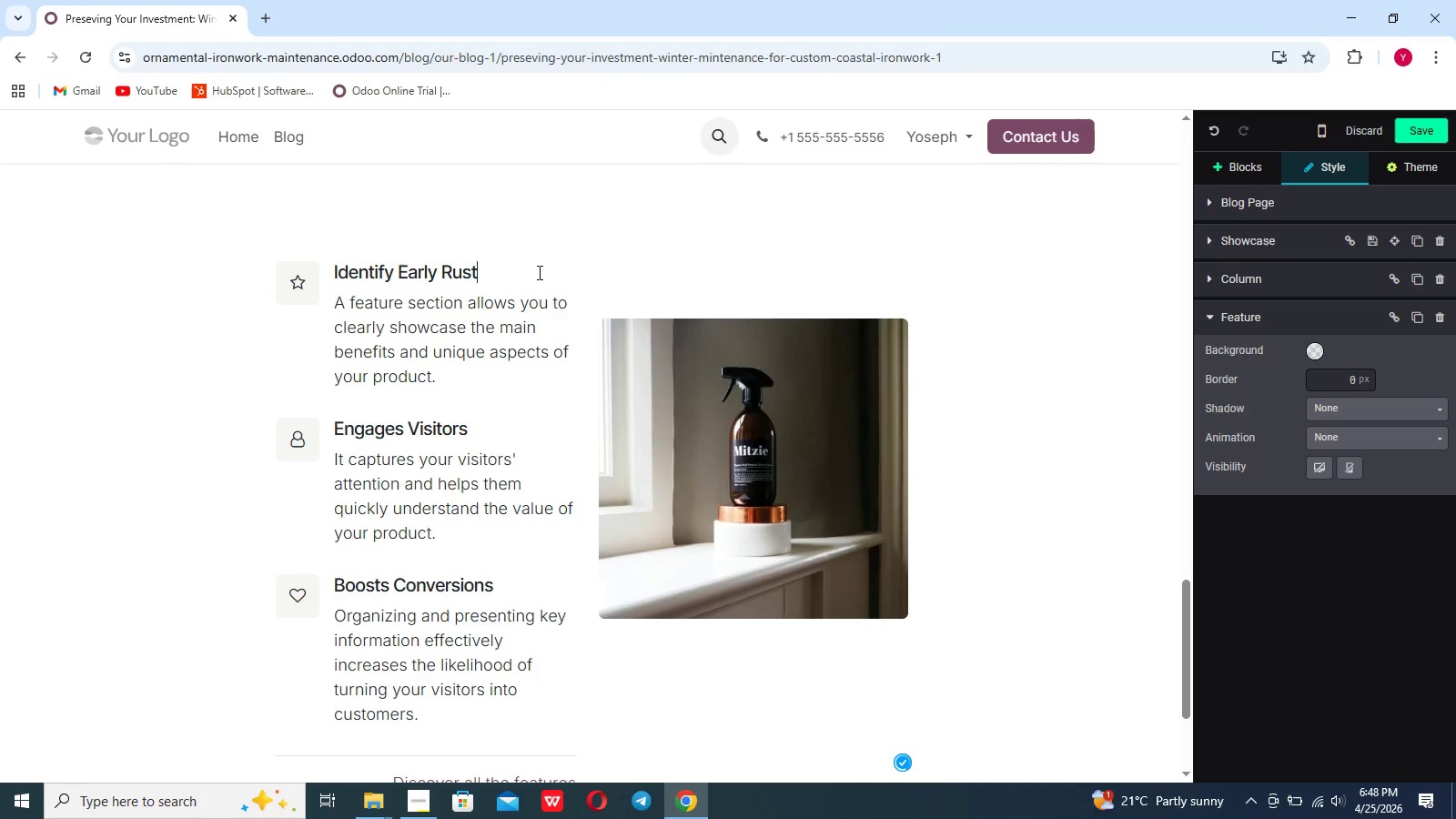 
key(Enter)
 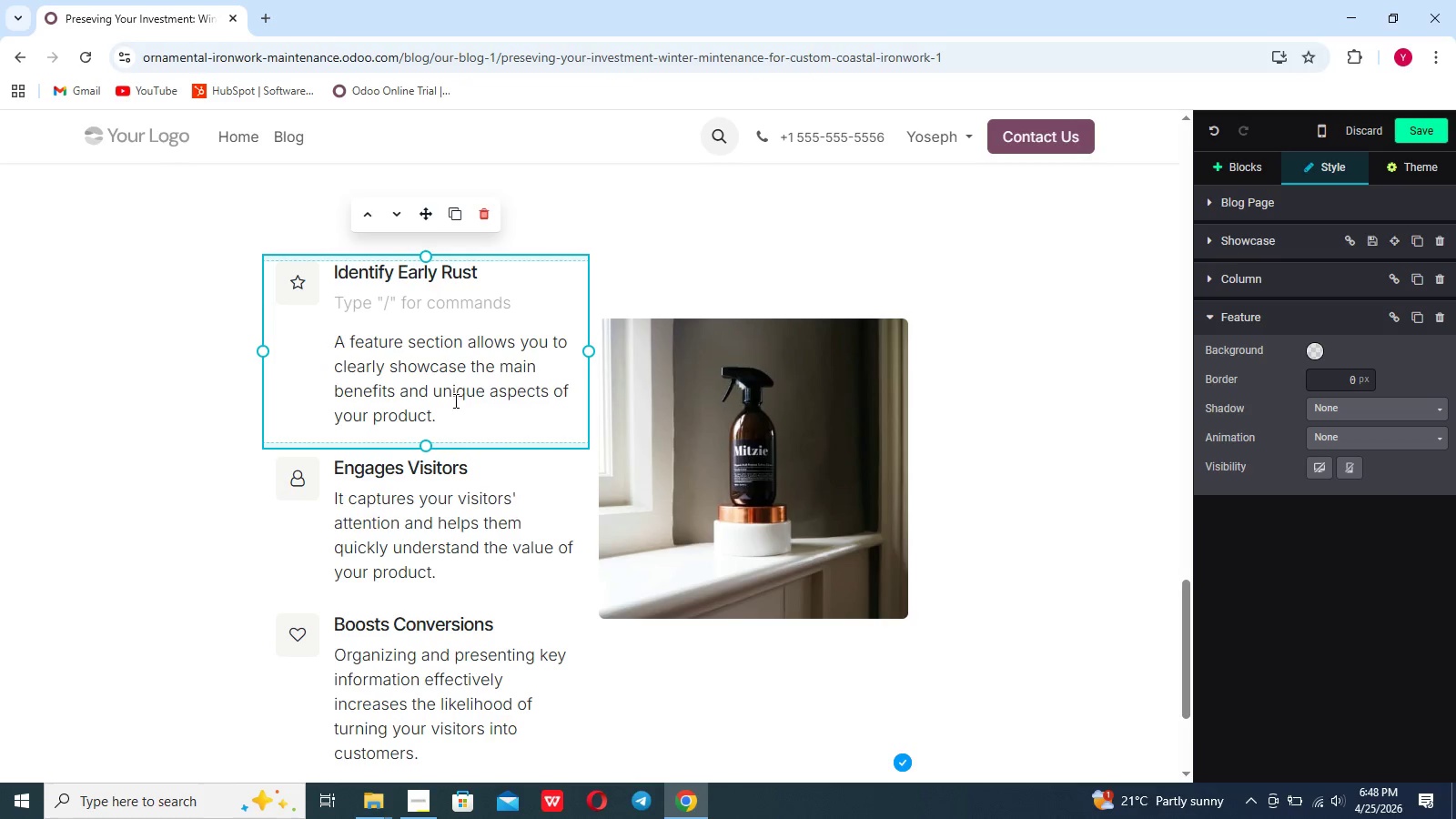 
left_click_drag(start_coordinate=[452, 403], to_coordinate=[333, 330])
 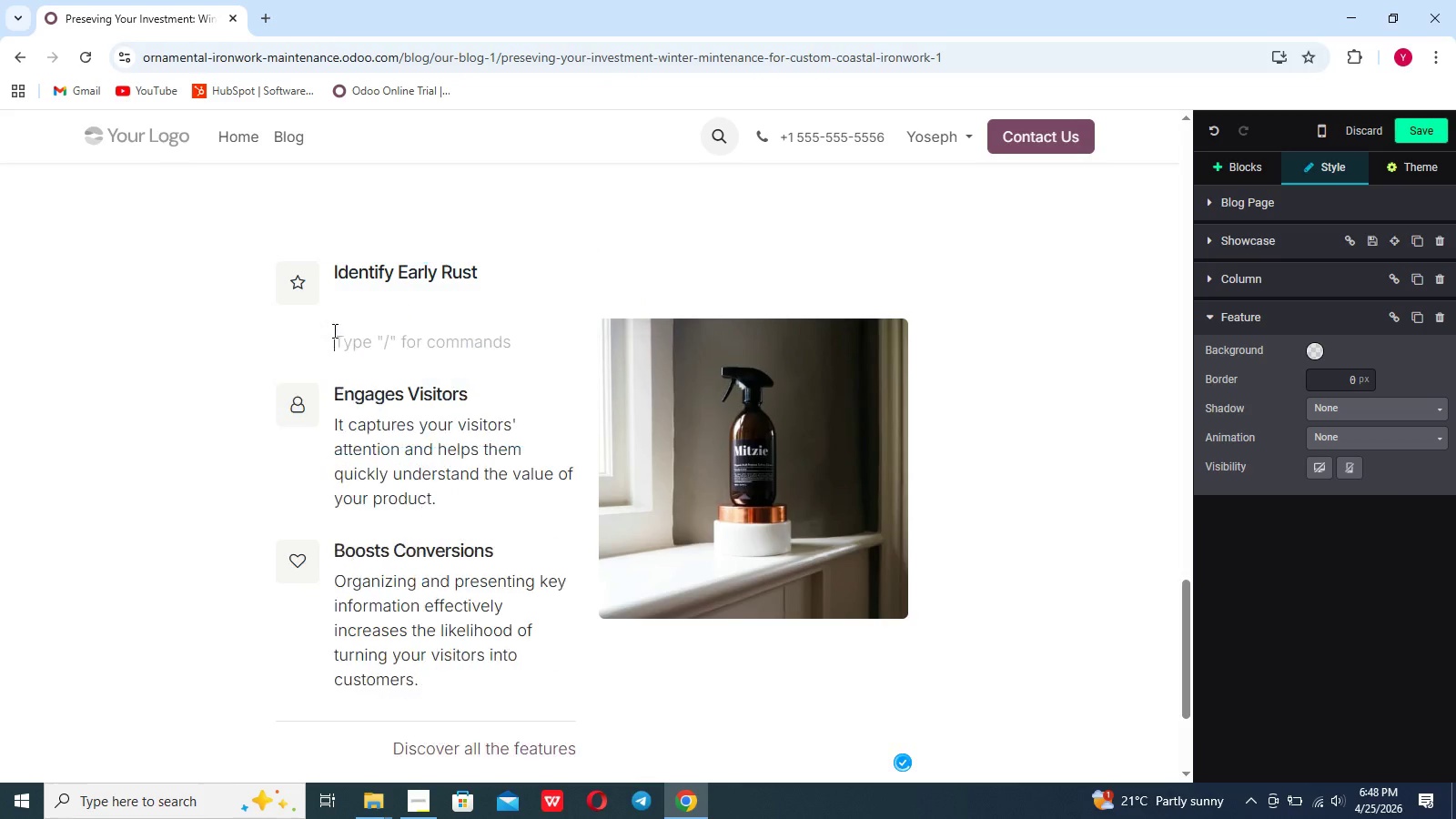 
key(Backspace)
key(Backspace)
type(looking f)
key(Backspace)
key(Backspace)
key(Backspace)
key(Backspace)
key(Backspace)
type( for bubblinf)
key(Backspace)
type(g beneath )
 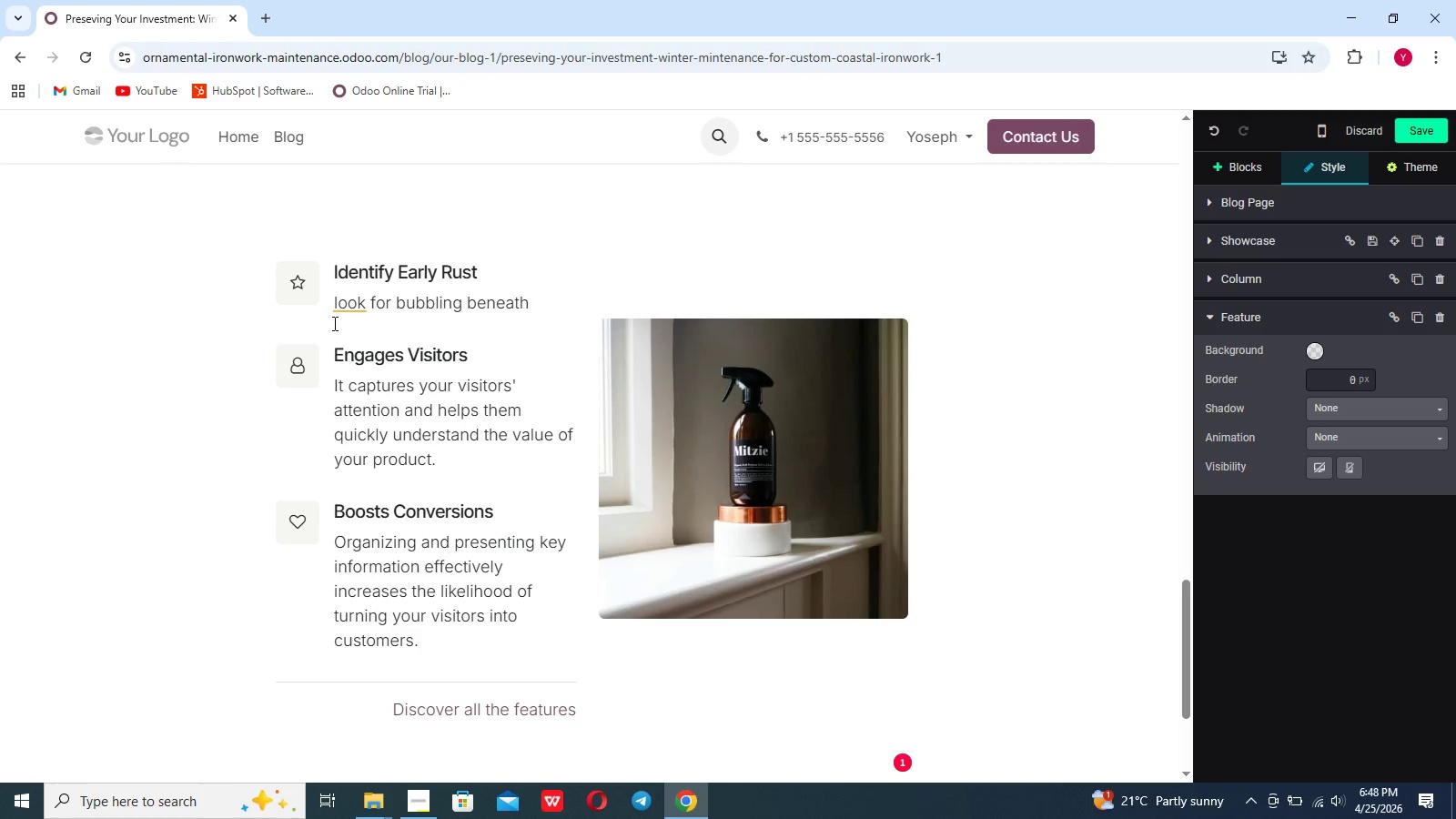 
type(the paint or orange streaks running)
 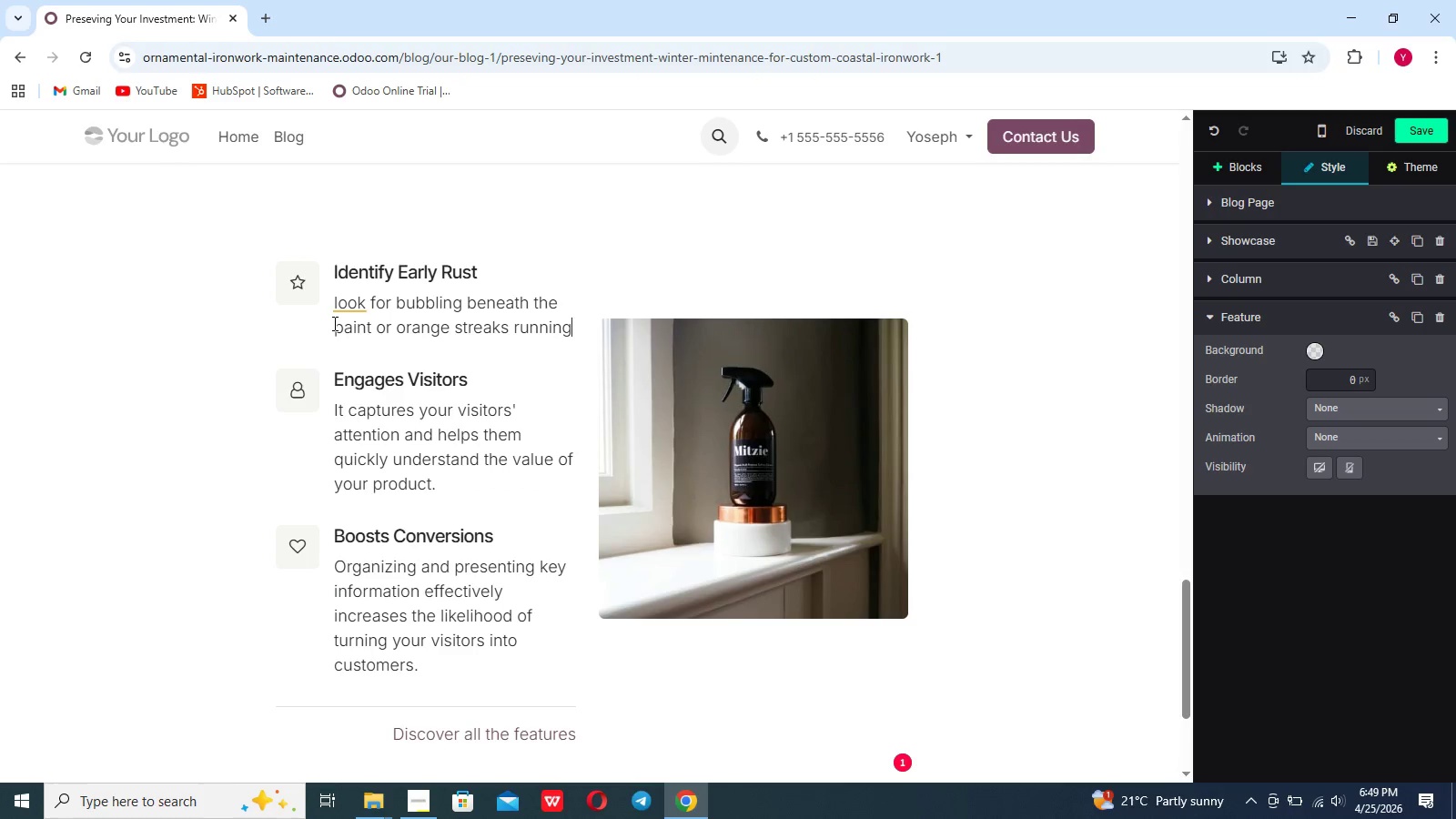 
type( down the stone)
 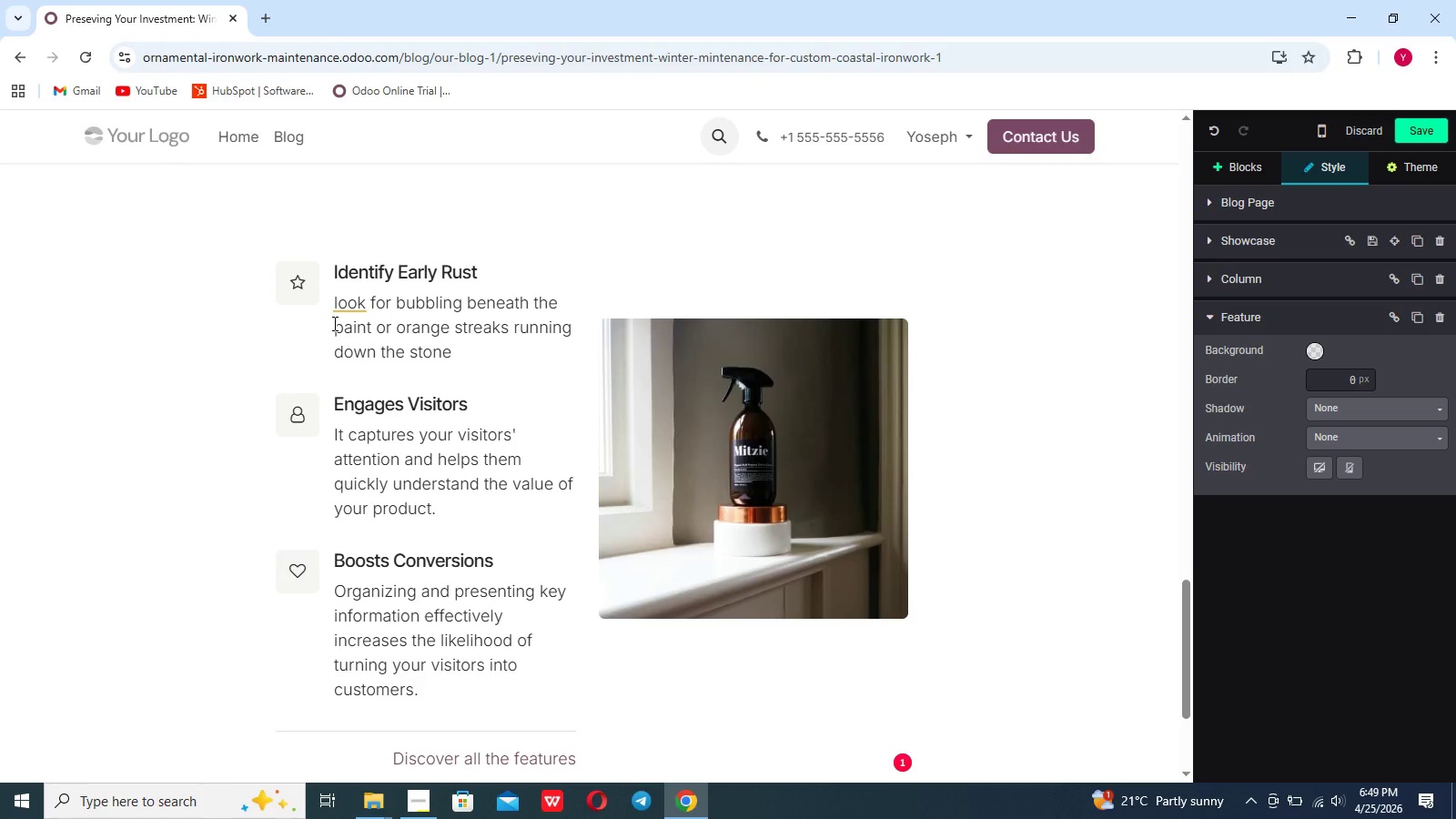 
type( or wood where the iron is mounted. This indicates the protective layer has failed and needs immediate attention)
 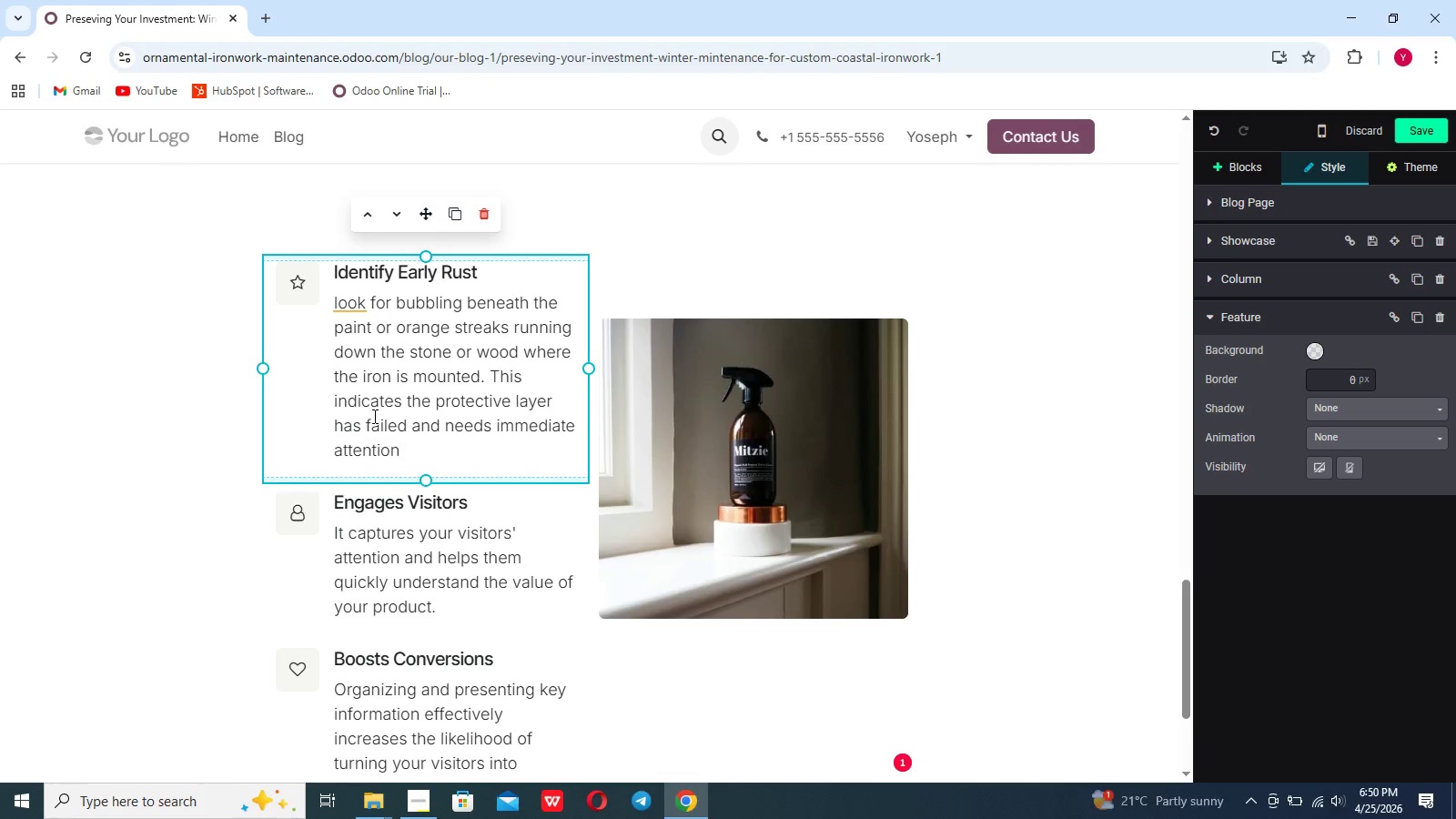 
left_click([415, 577])
 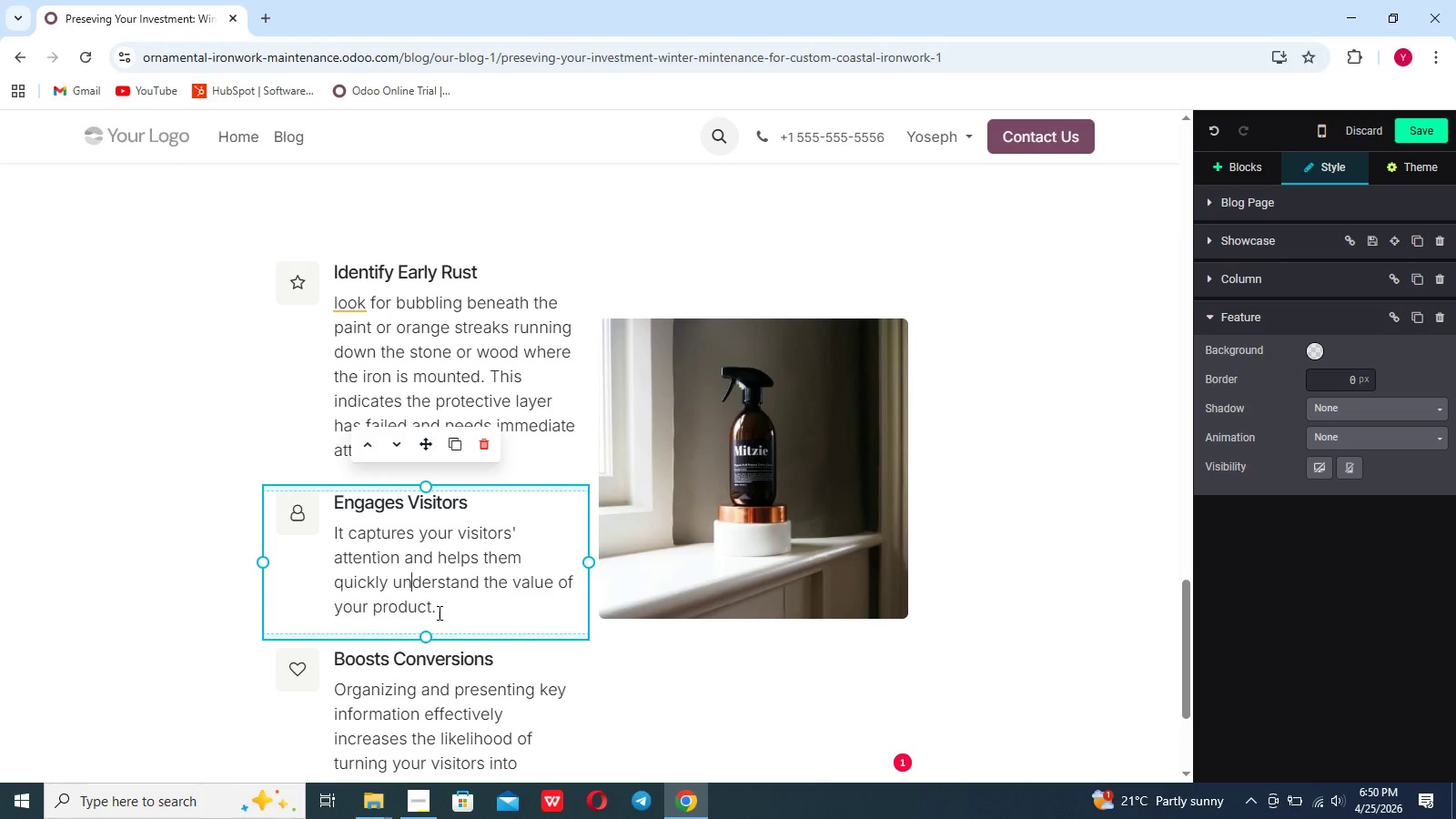 
left_click_drag(start_coordinate=[437, 612], to_coordinate=[332, 538])
 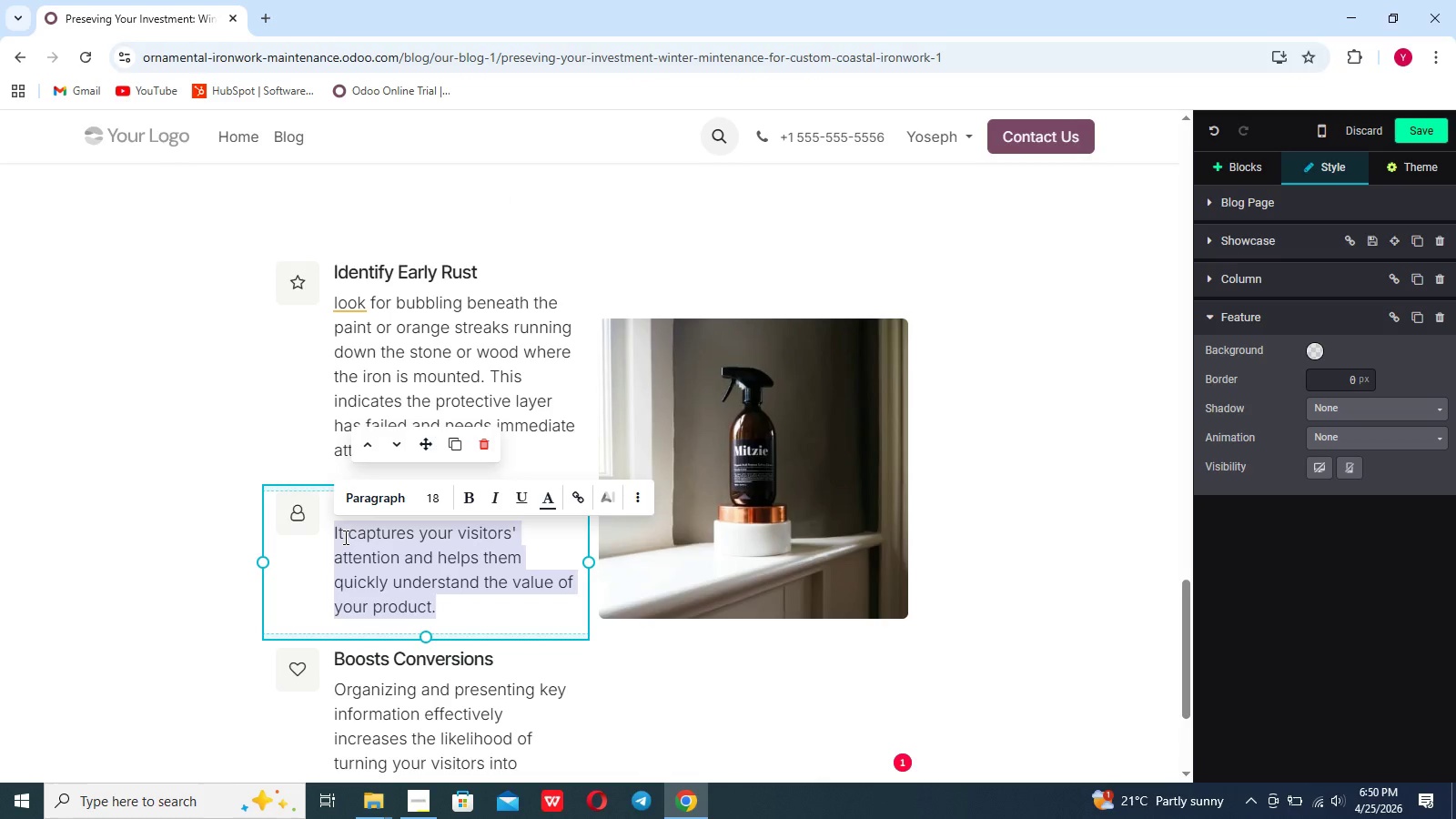 
key(Backspace)
 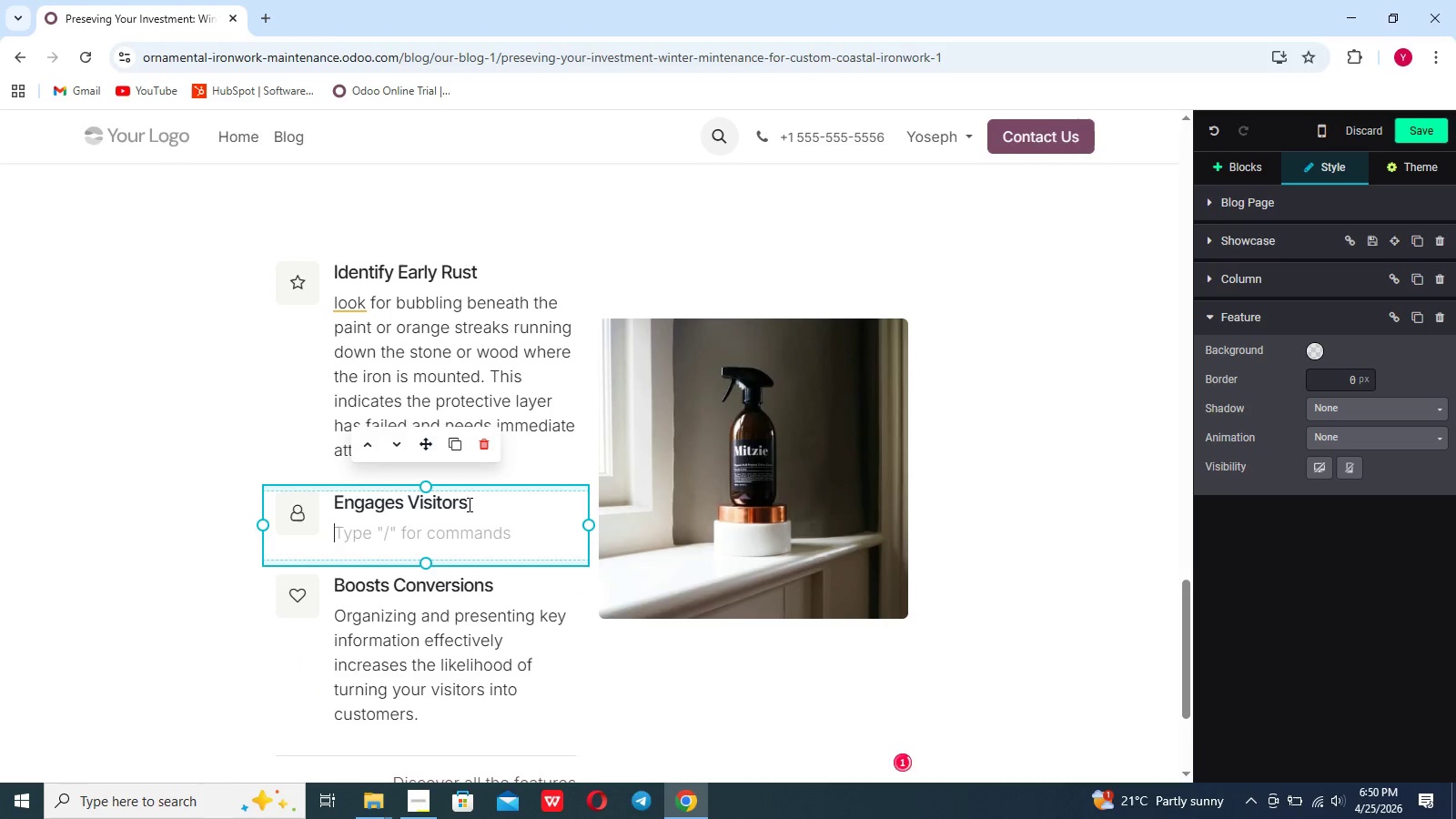 
left_click([470, 503])
 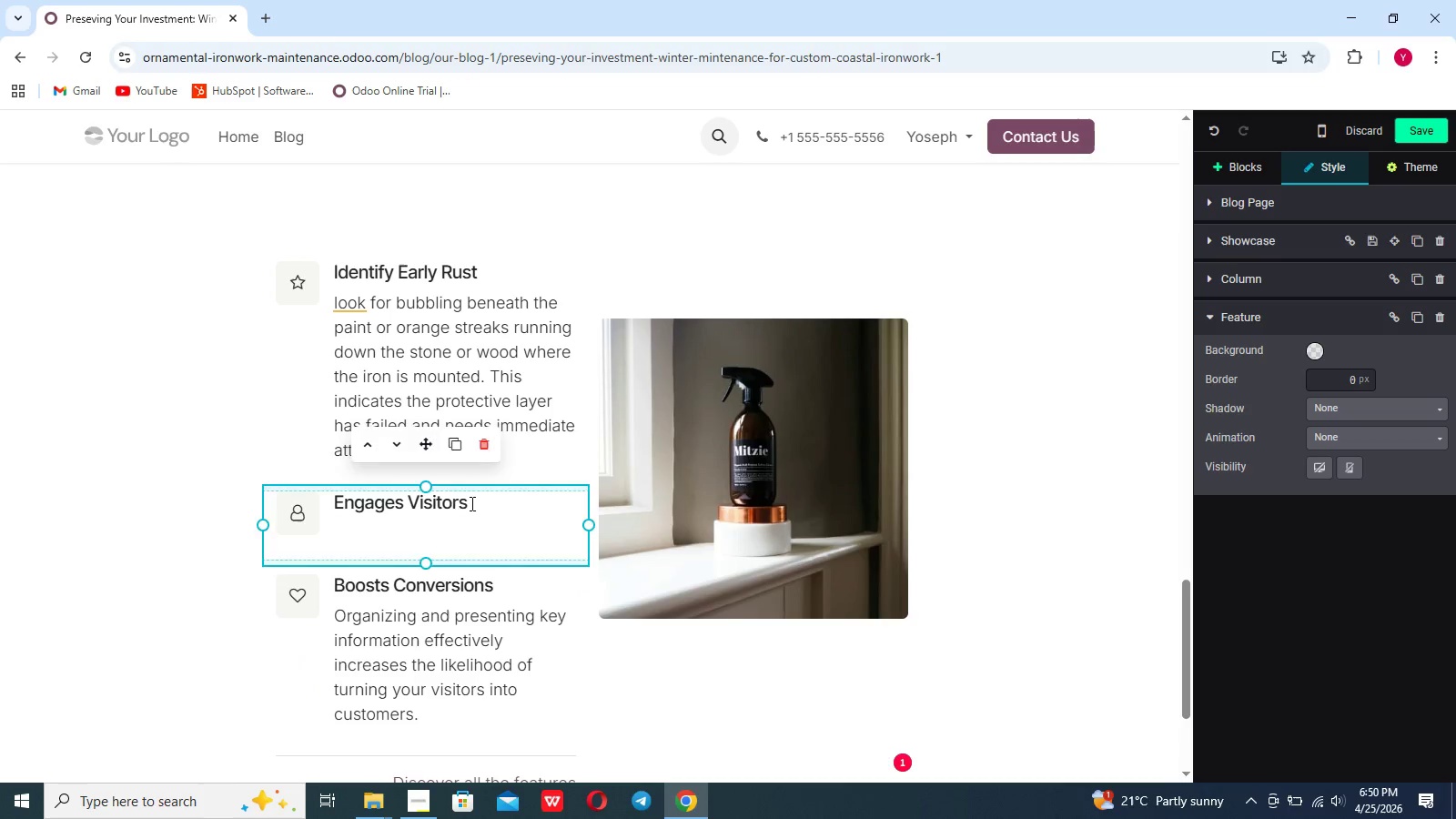 
hold_key(key=Backspace, duration=0.58)
 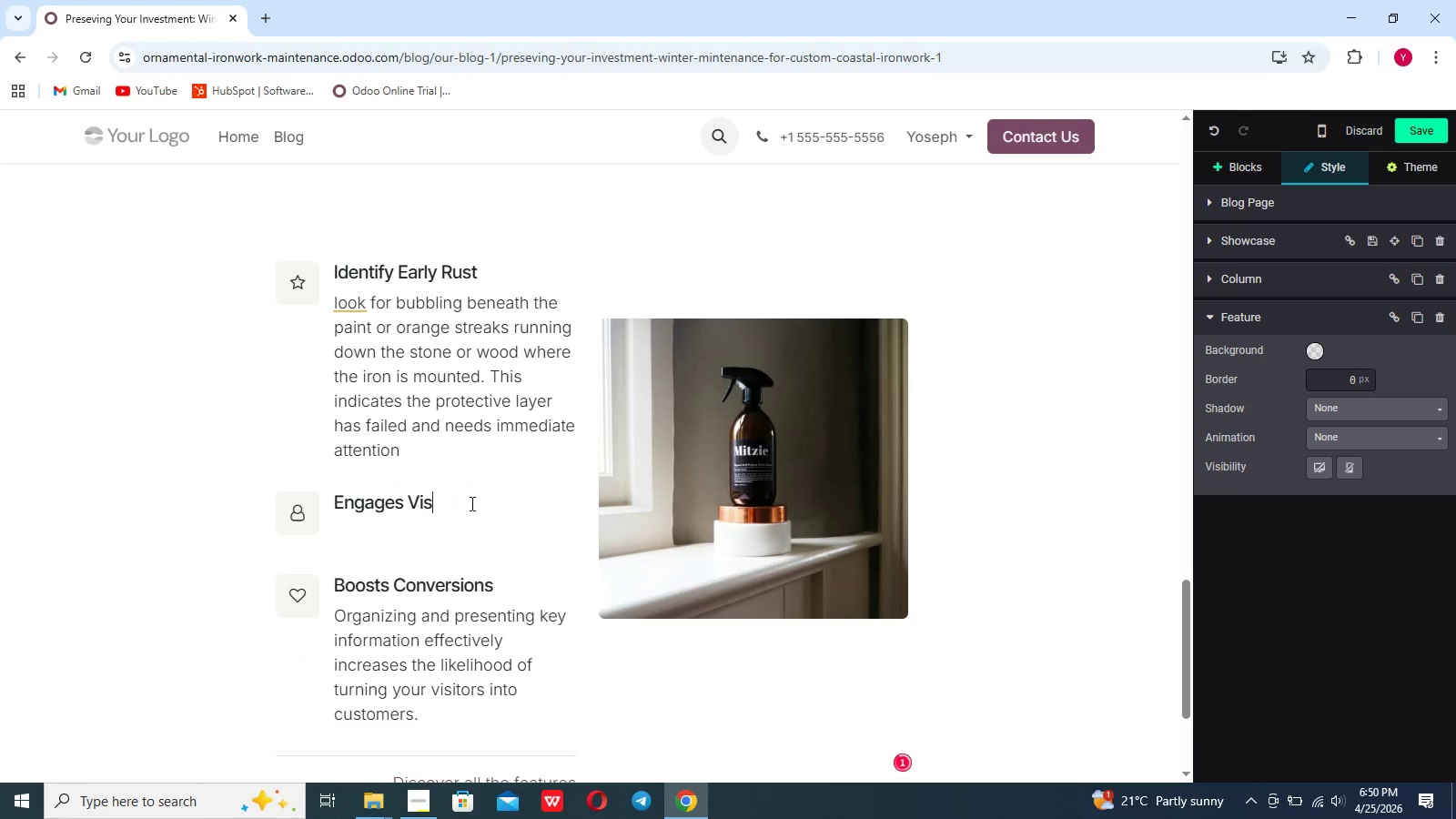 
key(Backspace)
key(Backspace)
key(Backspace)
key(Backspace)
key(Backspace)
key(Backspace)
key(Backspace)
key(Backspace)
key(Backspace)
key(Backspace)
key(Backspace)
key(Backspace)
type(Professional Intervention)
 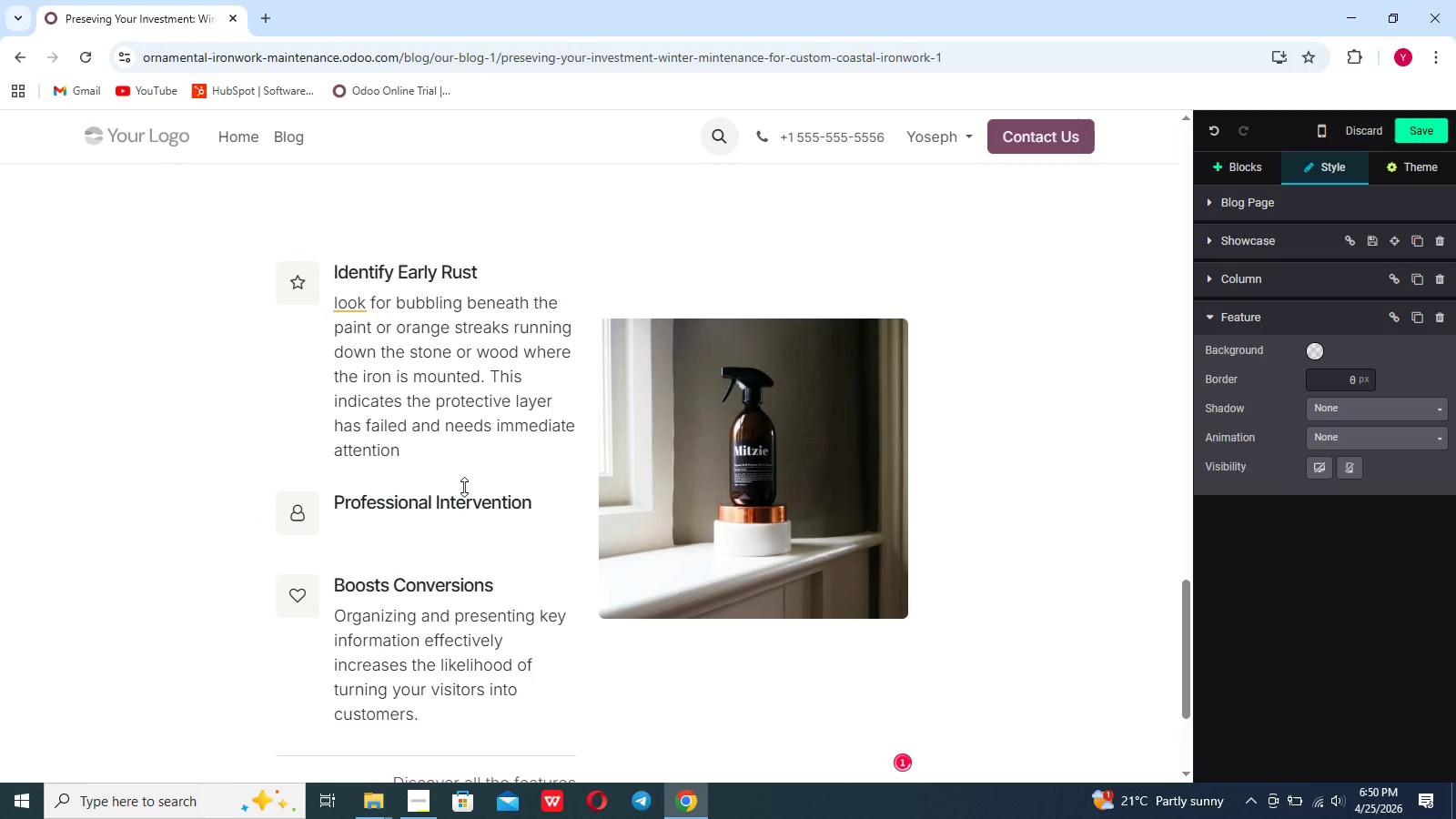 
key(Enter)
 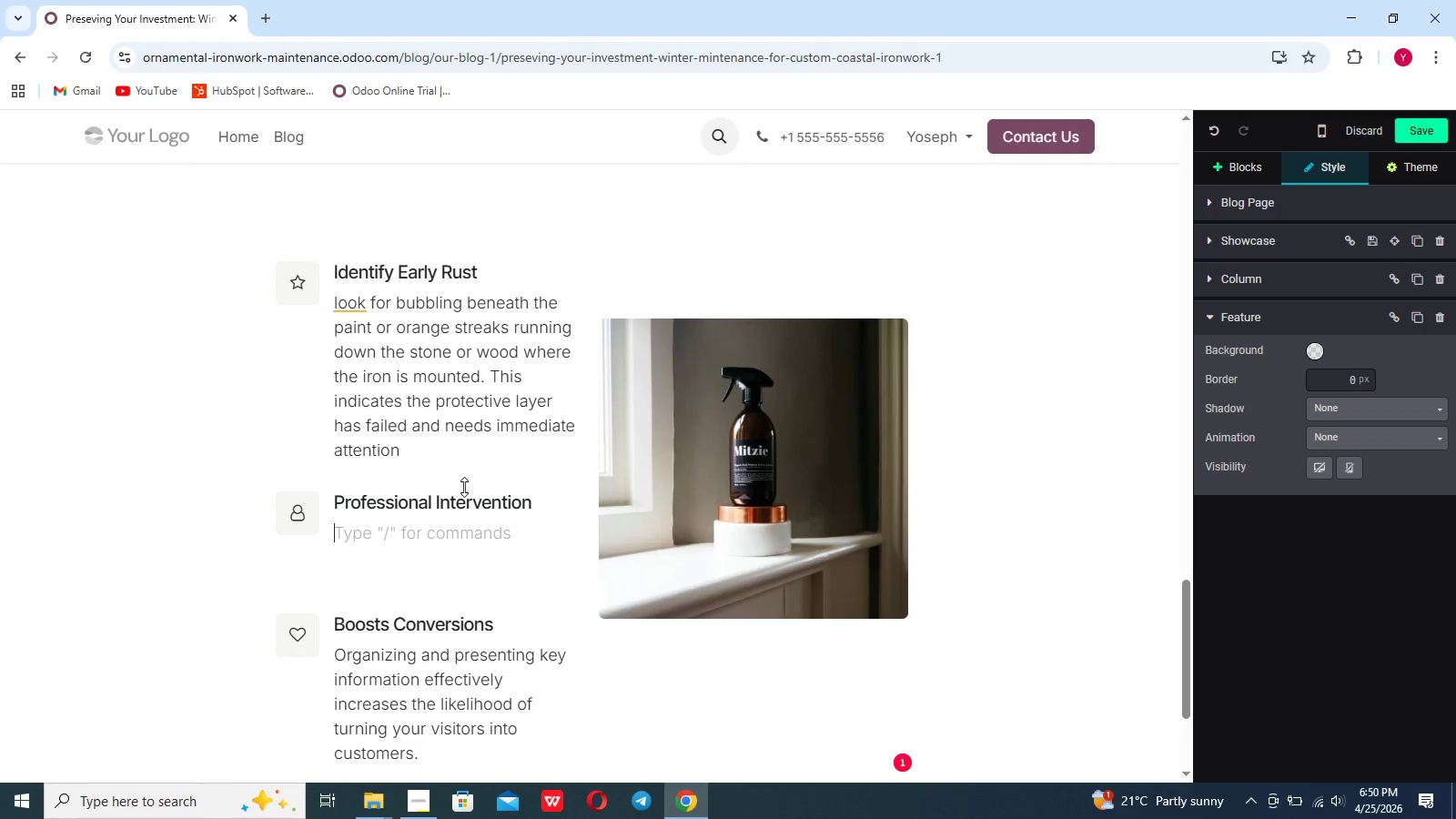 
wait(10.34)
 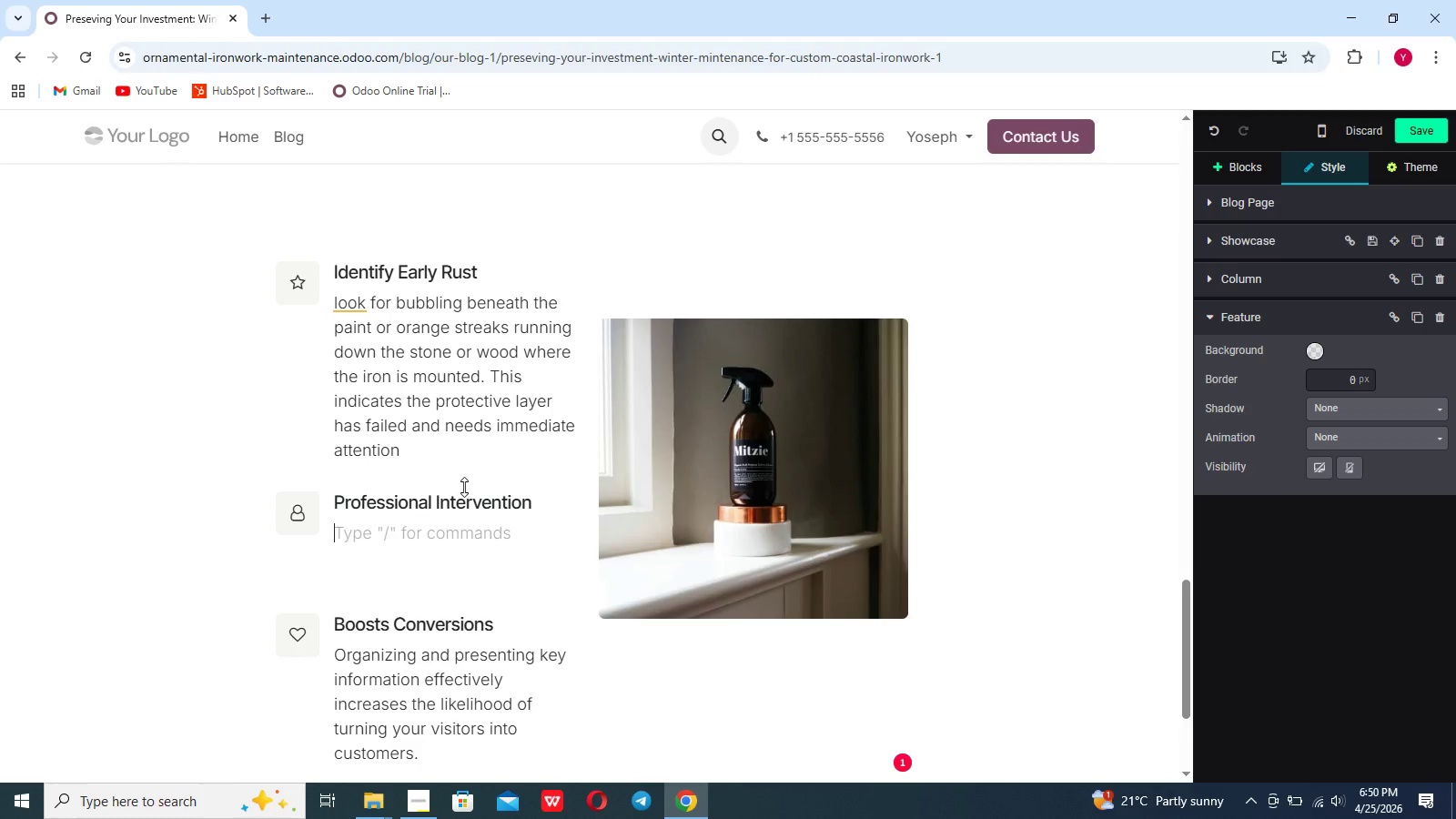 
type(if you notice)
 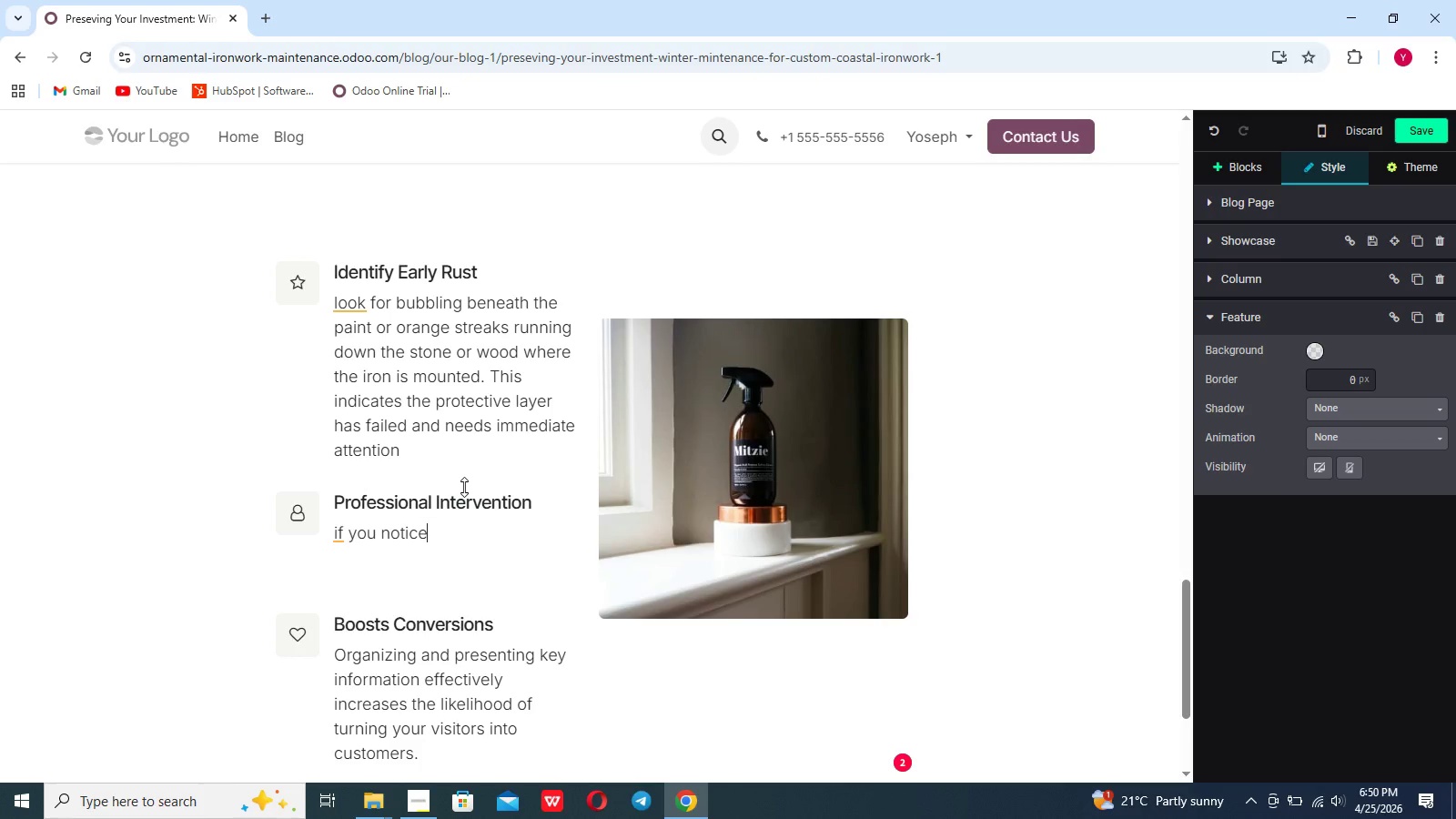 
type( deep pittinf)
key(Backspace)
type(g. )
key(Backspace)
key(Backspace)
type(,)
 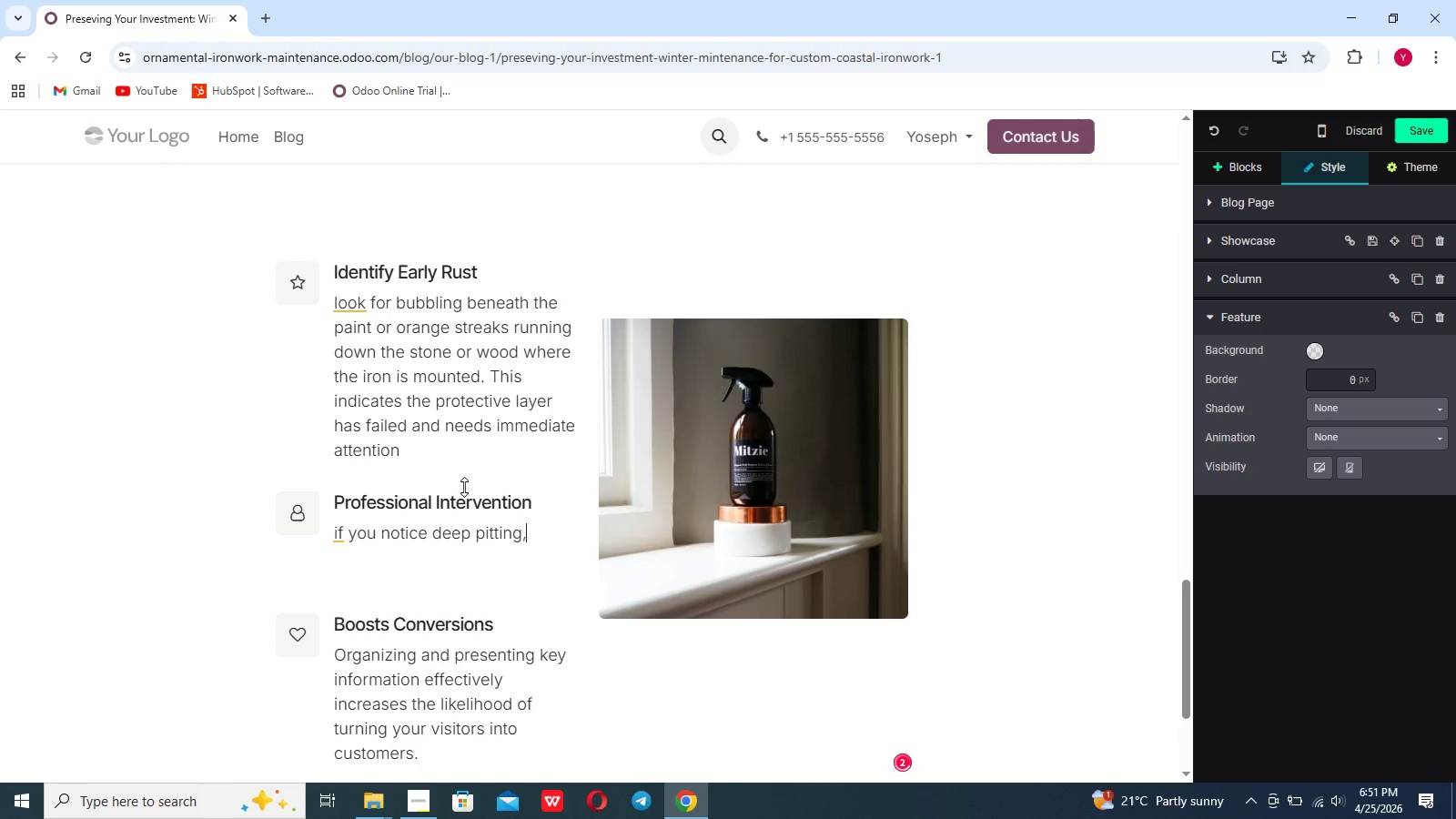 
key(Space)
 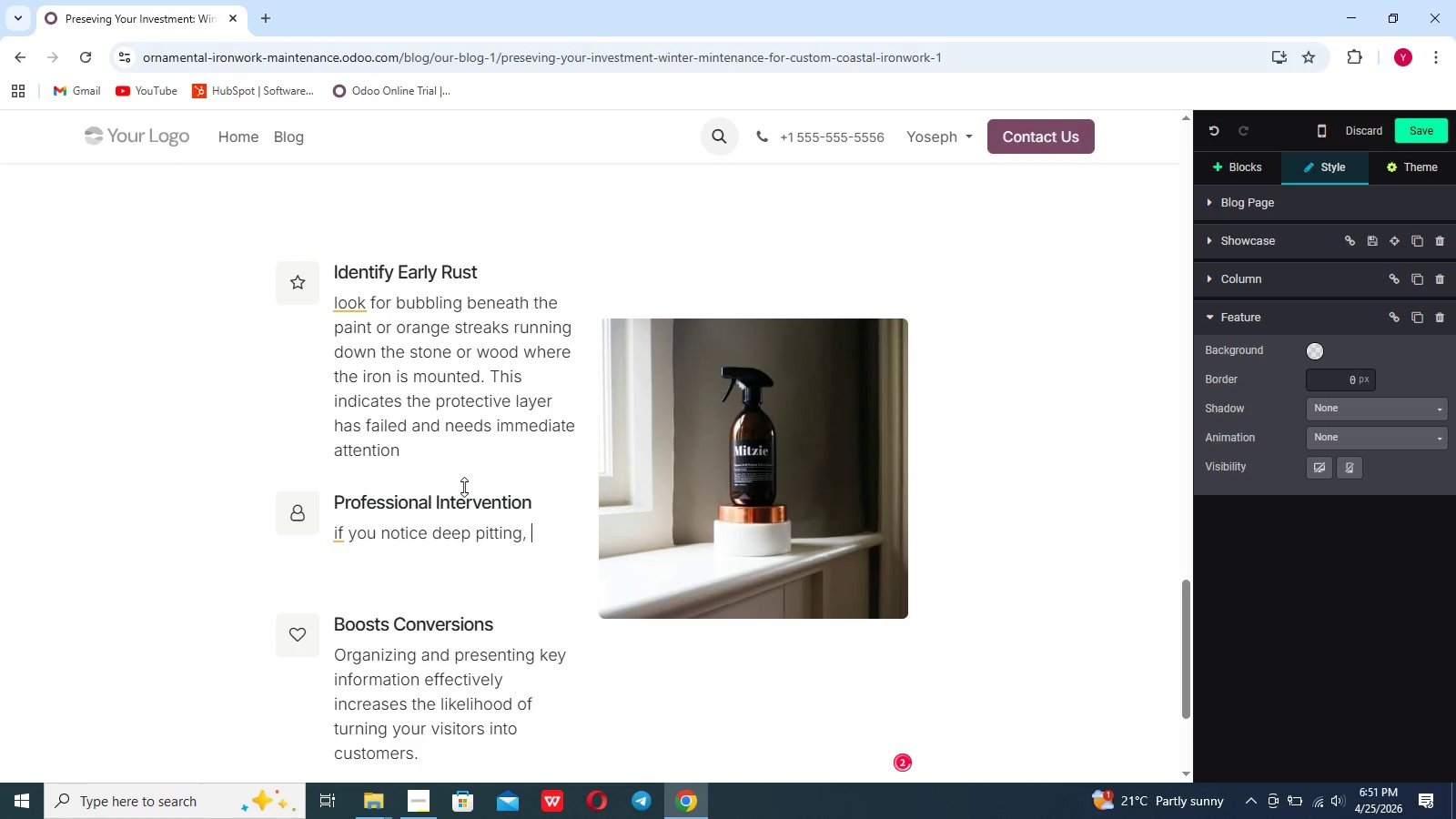 
type(Iron & Oak Architectural Weldin)
 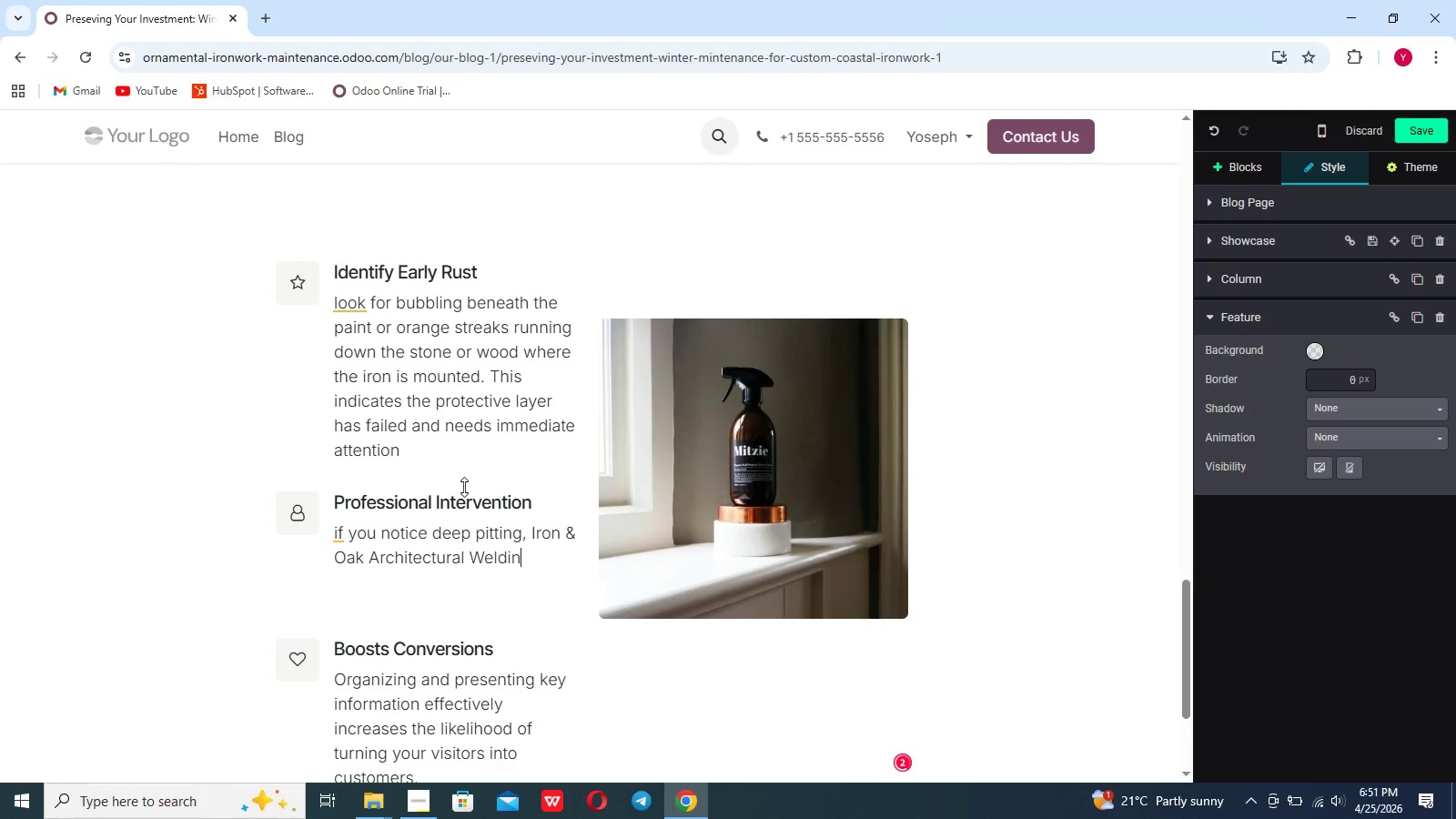 
type(g Po)
key(Backspace)
type(roides specialixed )
 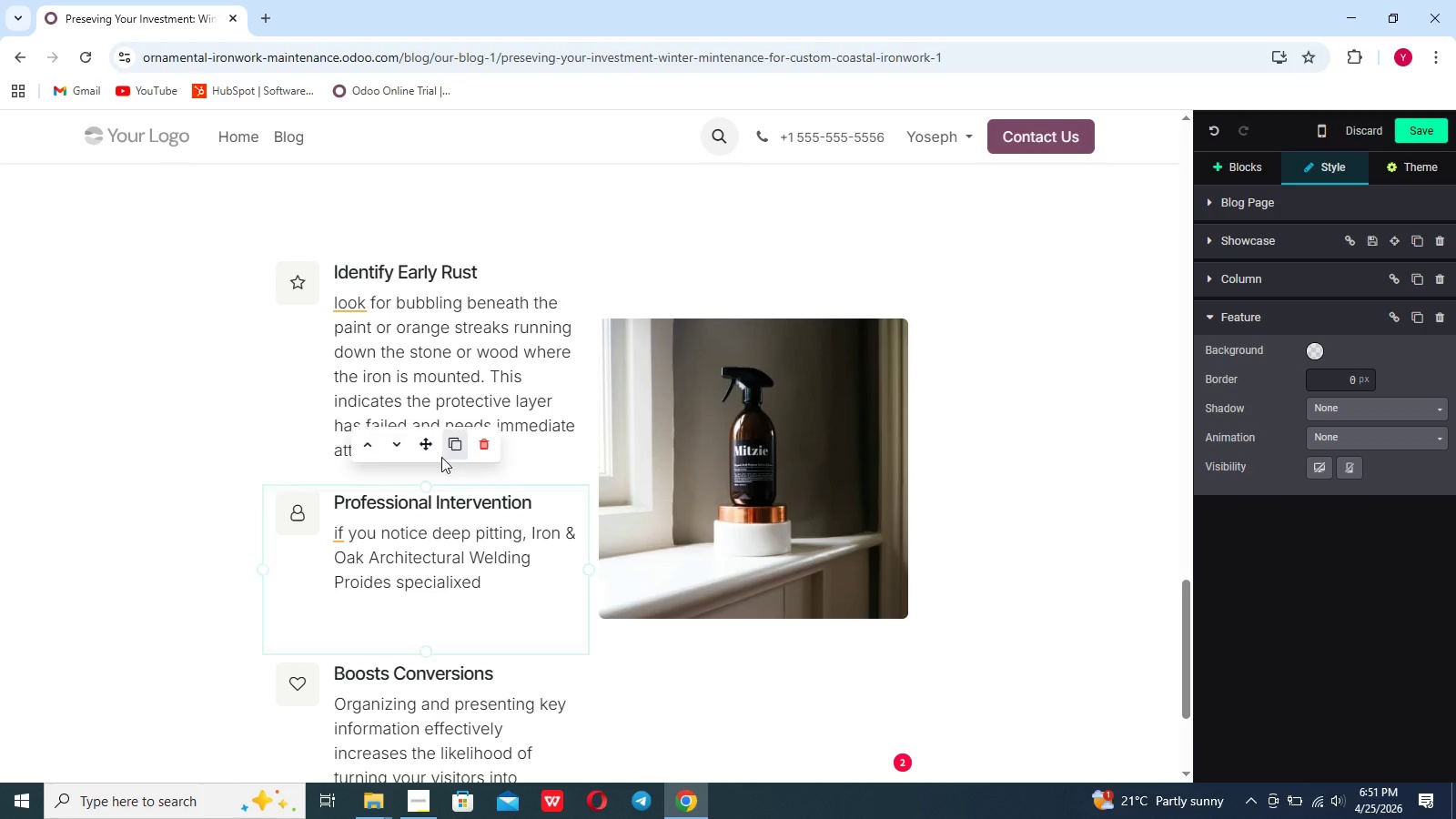 
type(touch-ups and sand blasting)
 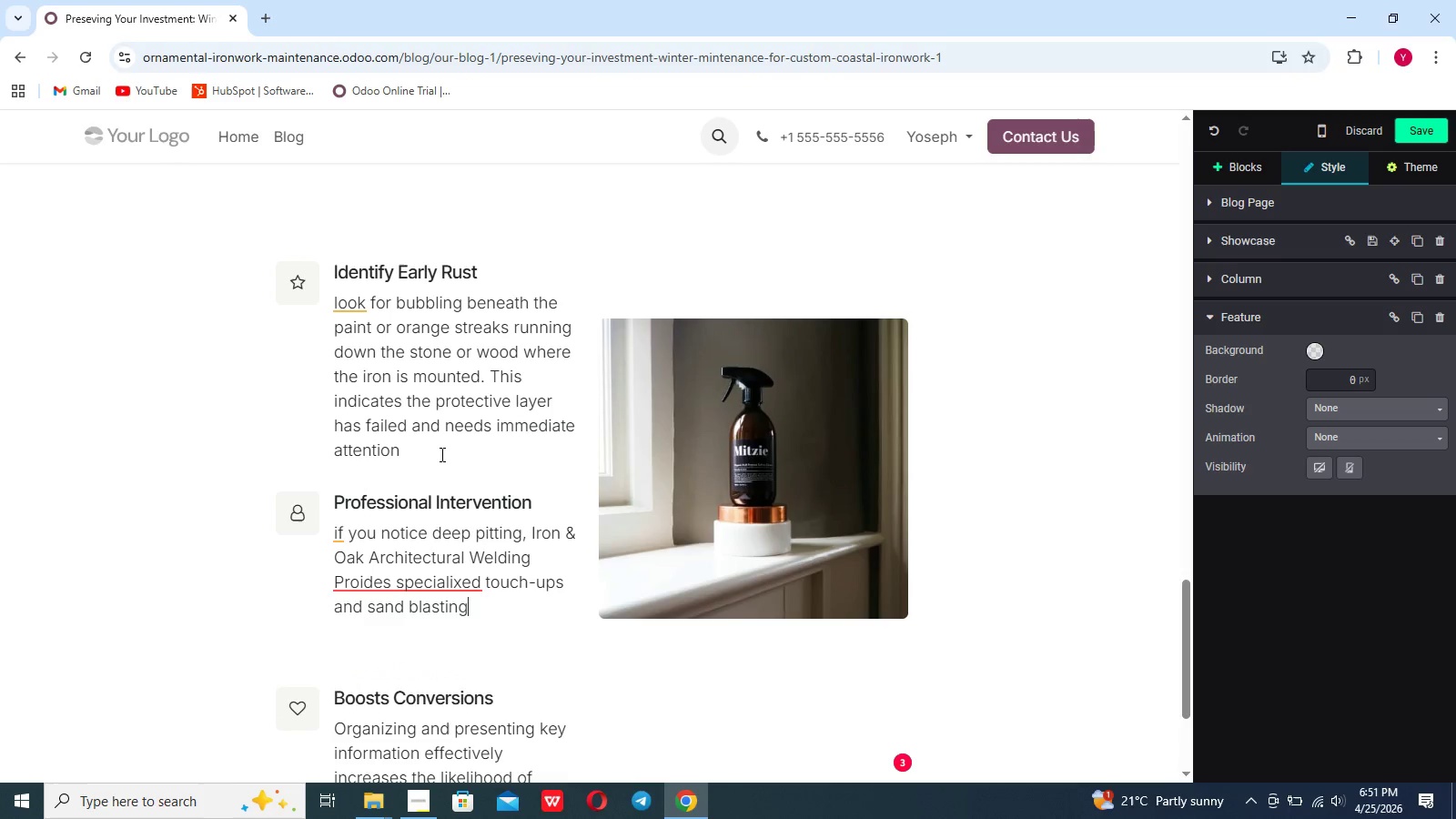 
type(,)
key(Backspace)
type(. Adde)
key(Backspace)
type(ressing h)
key(Backspace)
type(these issues early)
 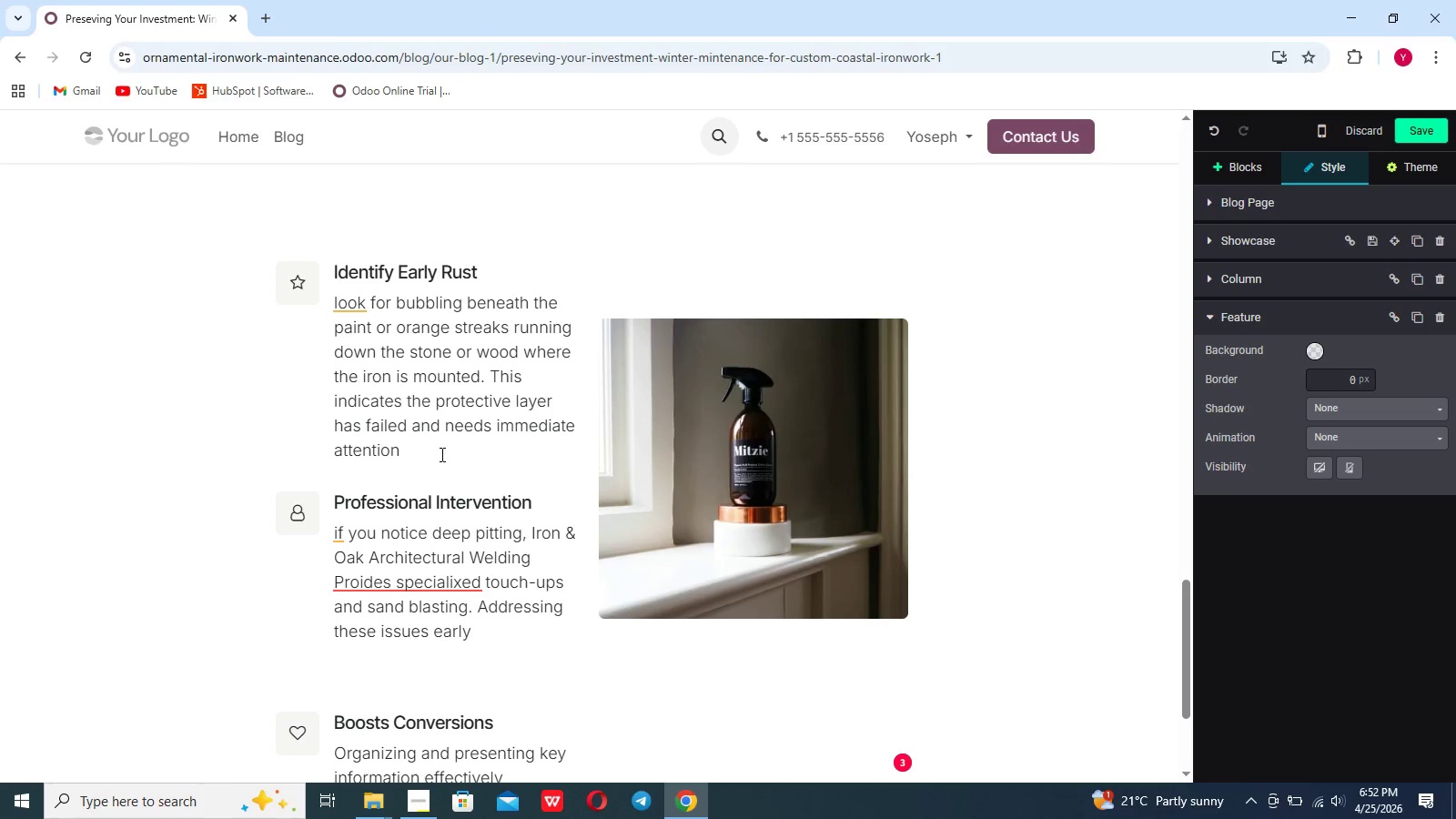 
scroll: coordinate [440, 454], scroll_direction: down, amount: 1.0
 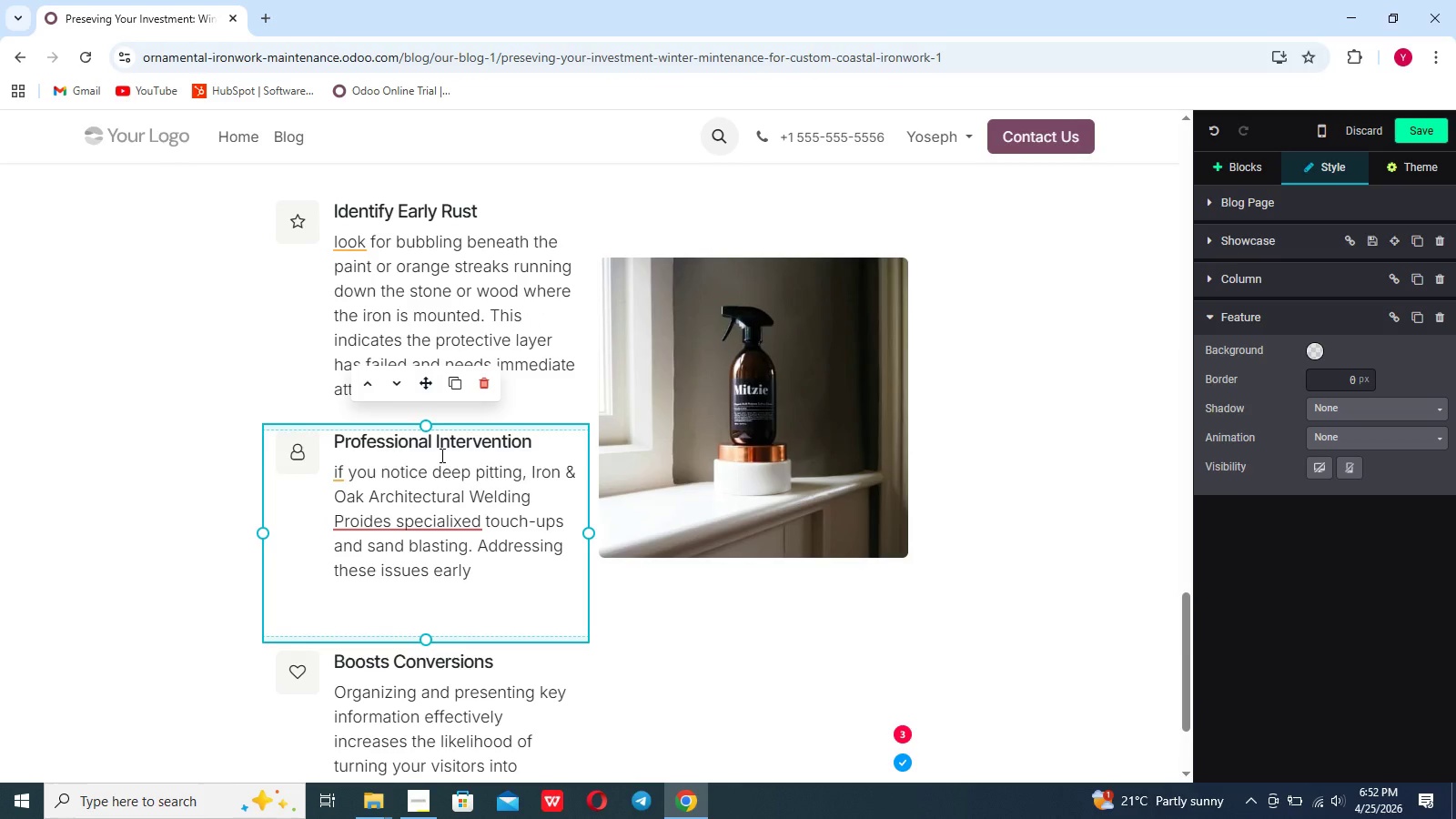 
type( restores the me)
 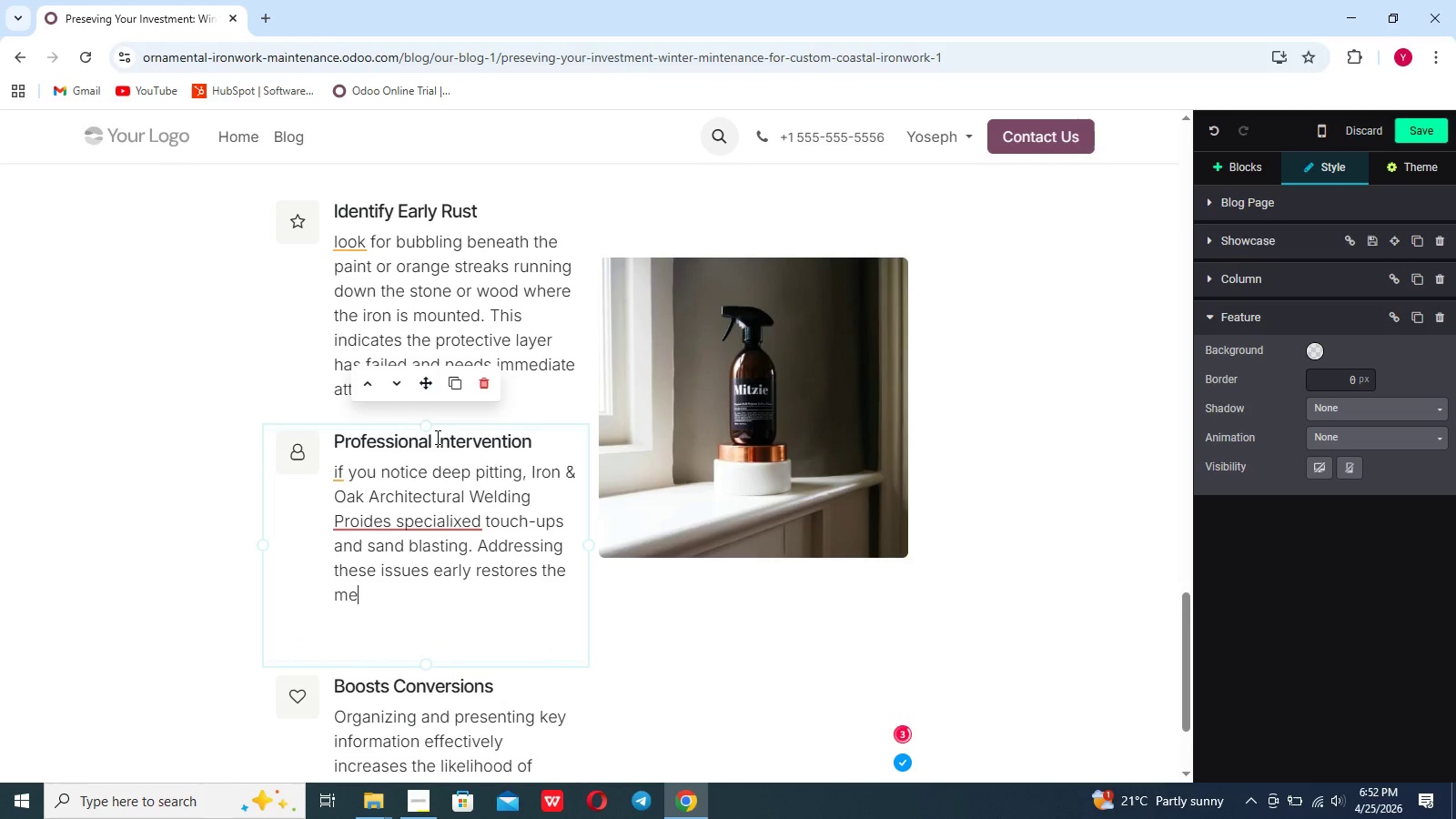 
type(tal;s)
key(Backspace)
key(Backspace)
type('s structural integrity before and a)
key(Backspace)
type(the damage becomes permane)
key(Backspace)
type(ent)
 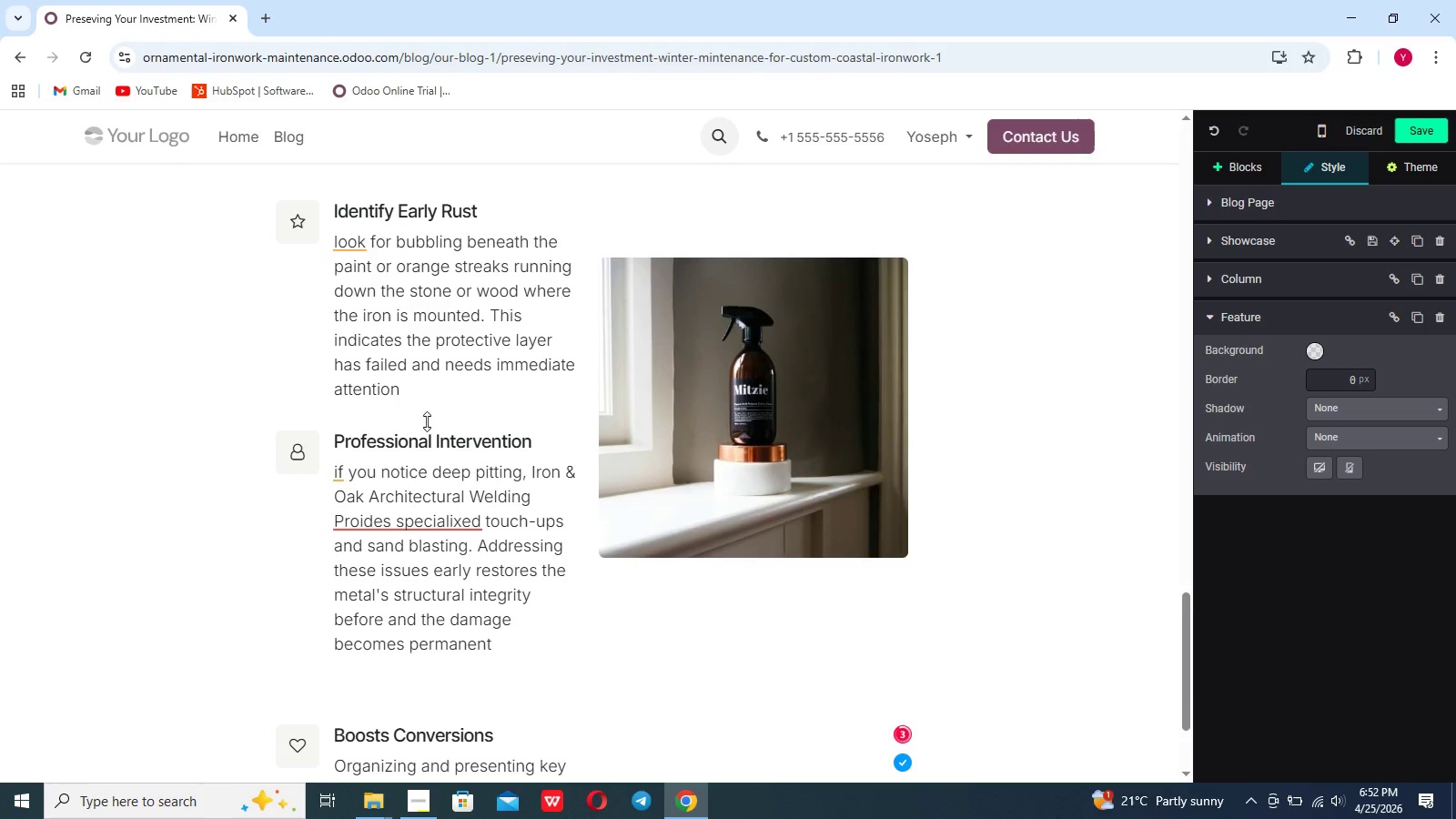 
scroll: coordinate [427, 421], scroll_direction: down, amount: 10.0
 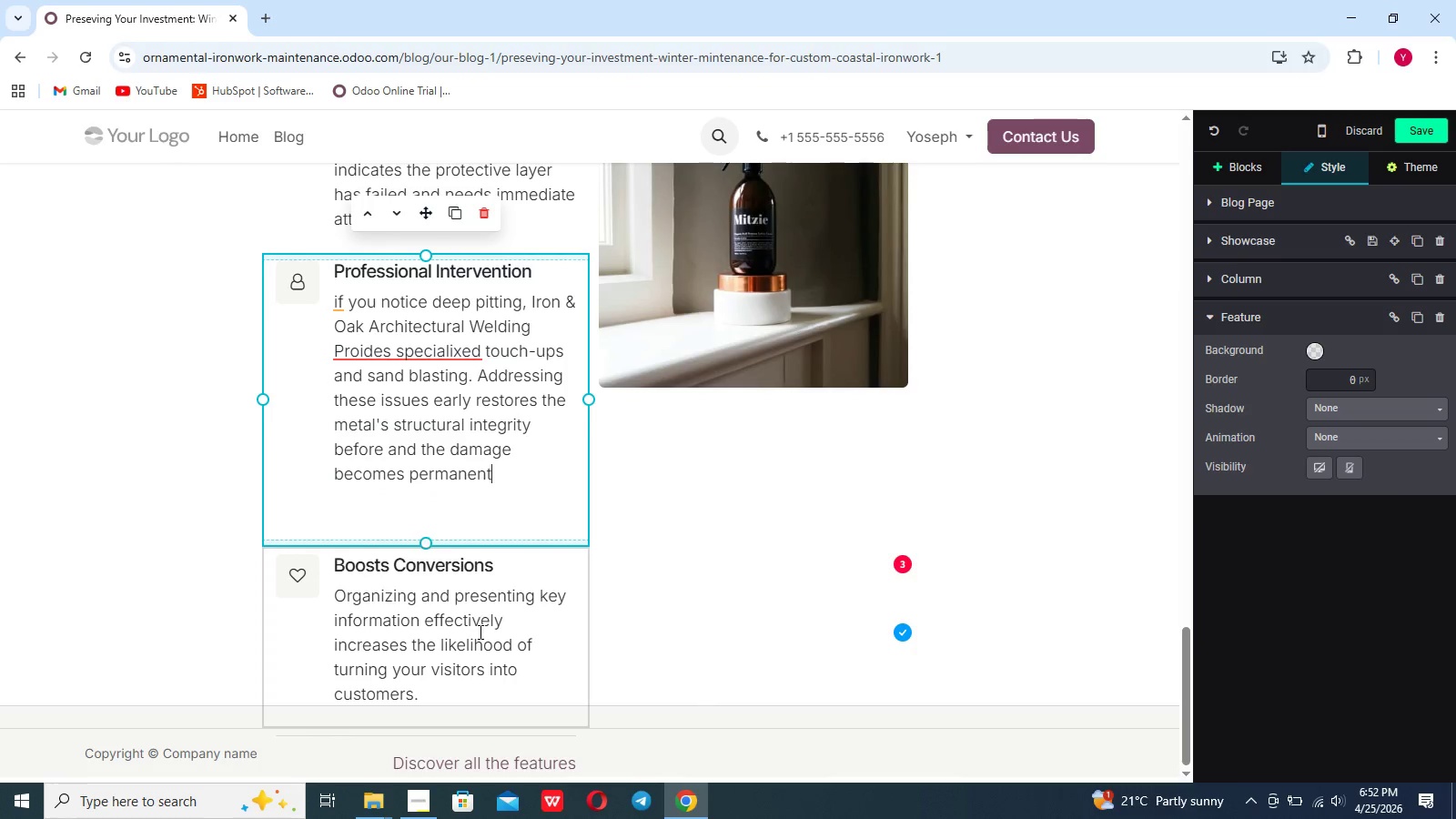 
left_click([479, 632])
 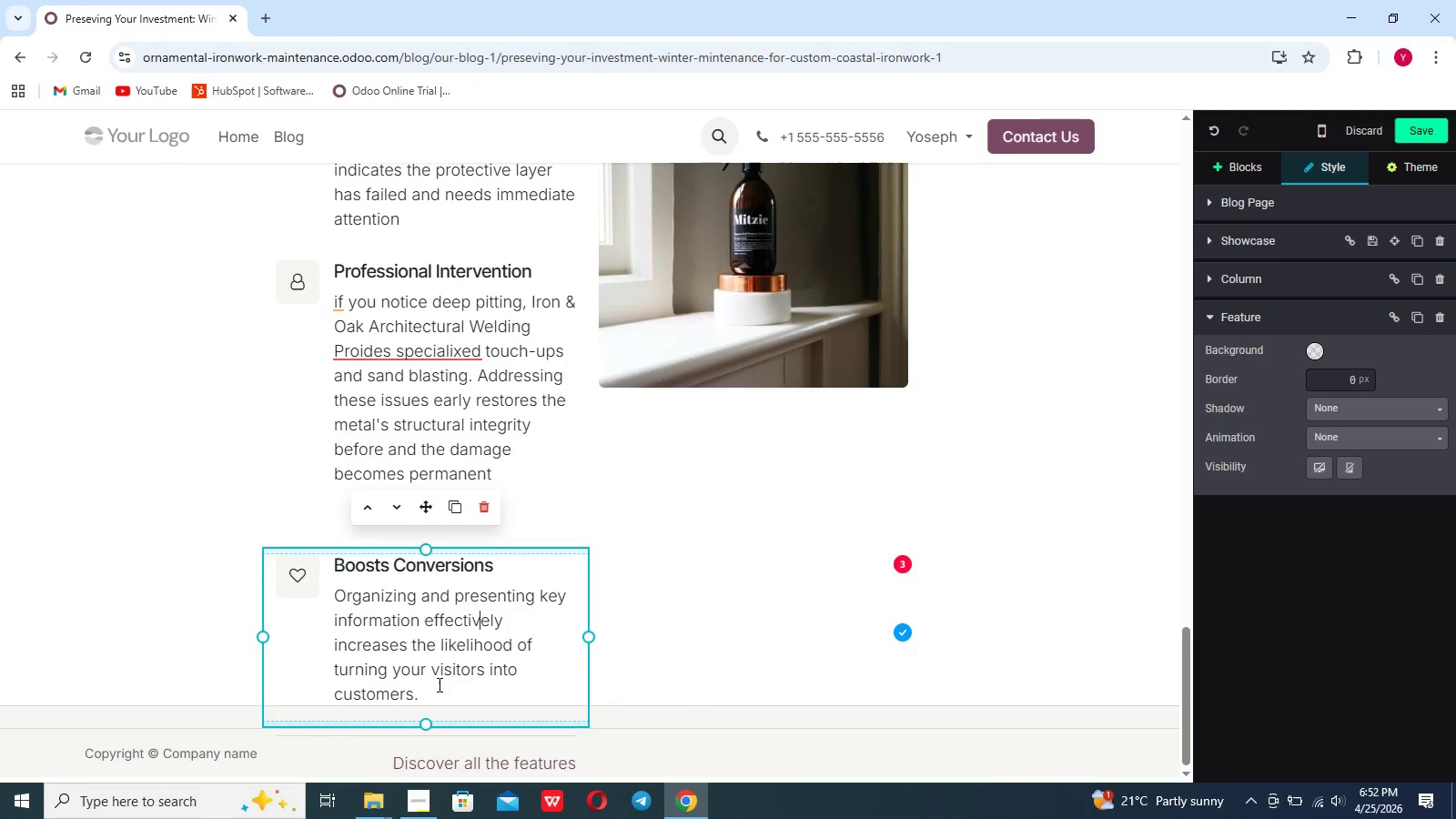 
left_click_drag(start_coordinate=[438, 684], to_coordinate=[354, 597])
 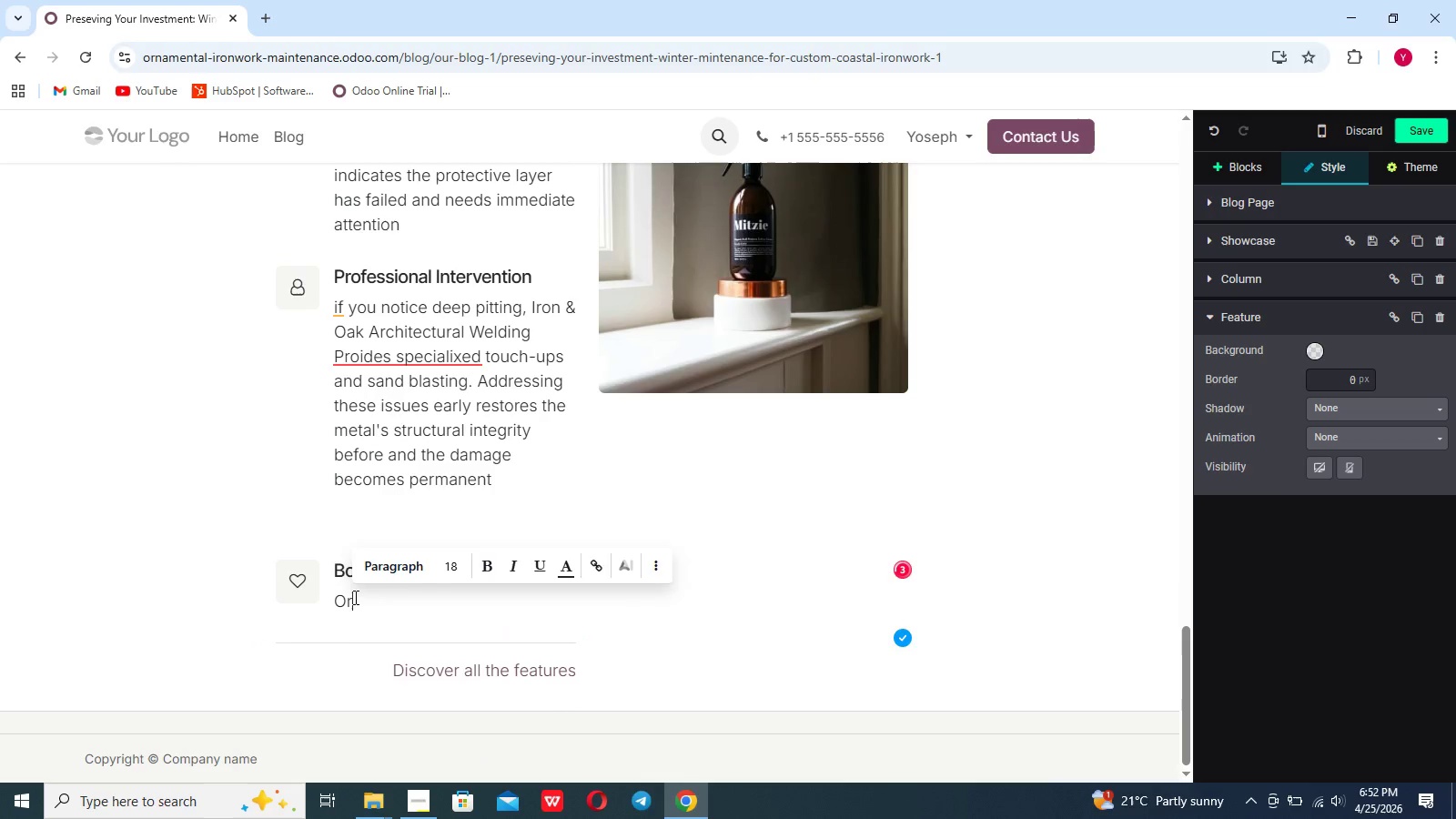 
key(Backspace)
key(Backspace)
key(Backspace)
key(Backspace)
key(Backspace)
key(Backspace)
key(Backspace)
key(Backspace)
key(Backspace)
key(Backspace)
key(Backspace)
key(Backspace)
key(Backspace)
key(Backspace)
key(Backspace)
key(Backspace)
key(Backspace)
key(Backspace)
key(Backspace)
key(Backspace)
key(Backspace)
key(Backspace)
type(Long )
 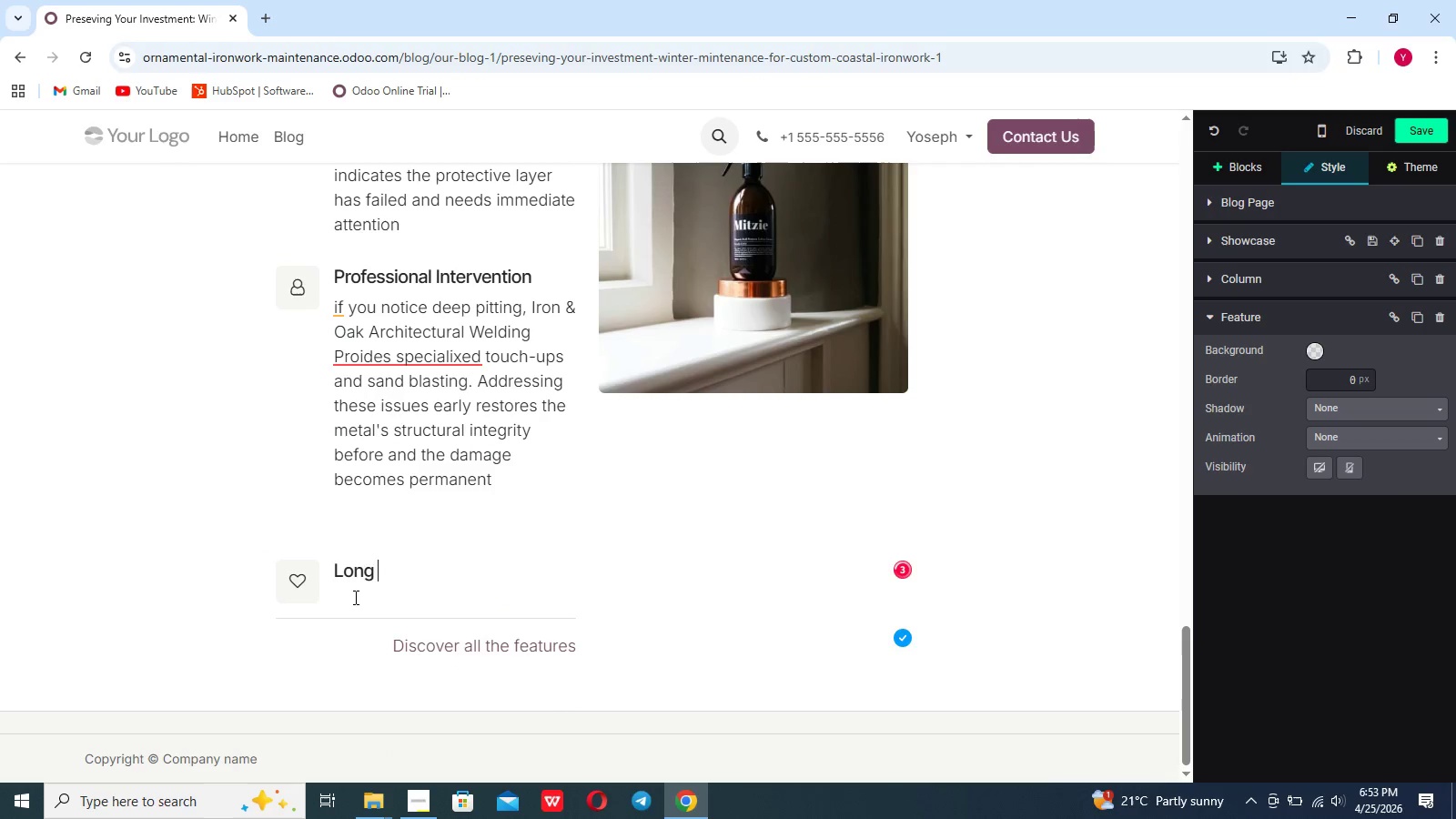 
type(term beauty)
 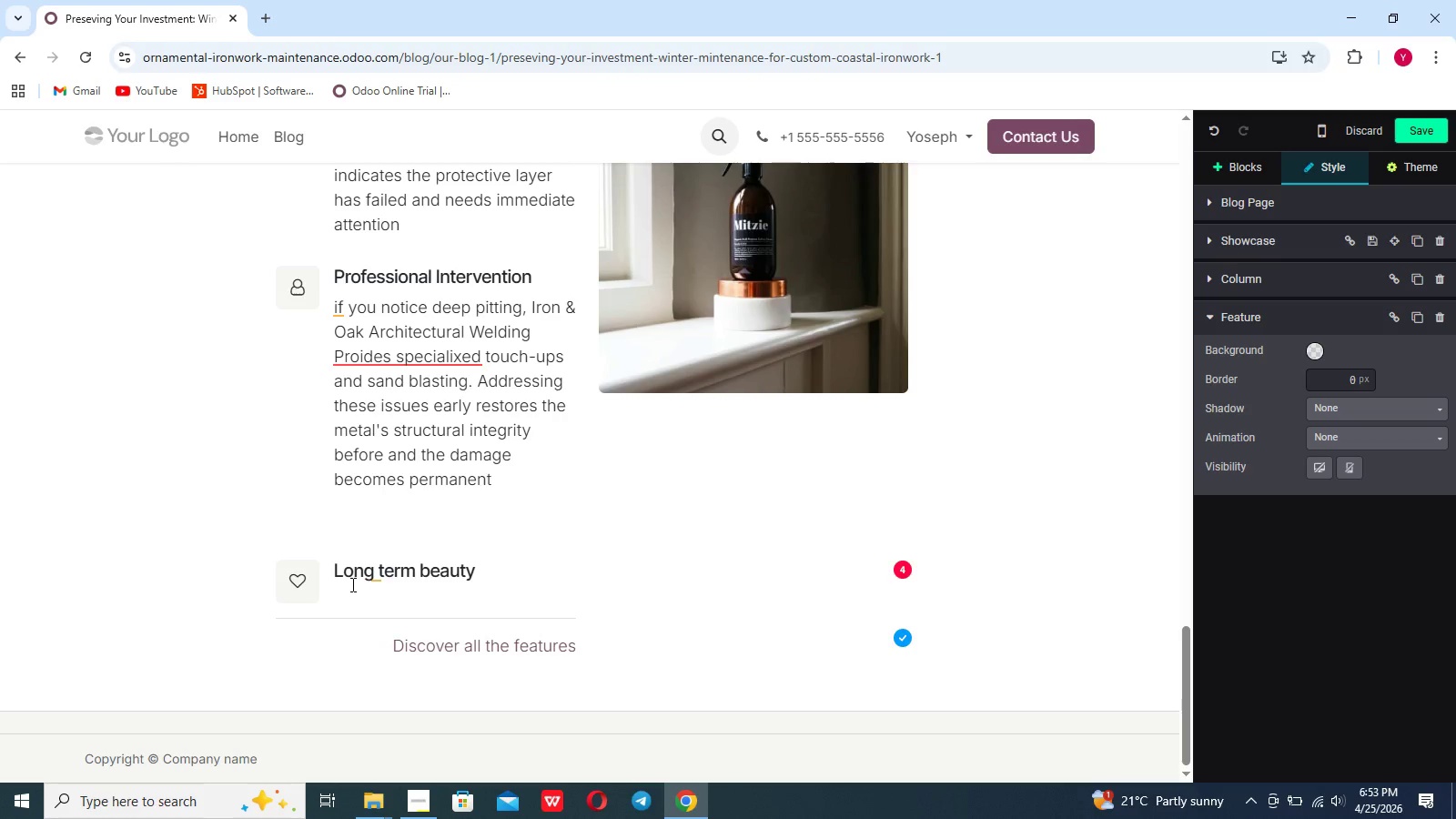 
hold_key(key=ArrowLeft, duration=0.36)
 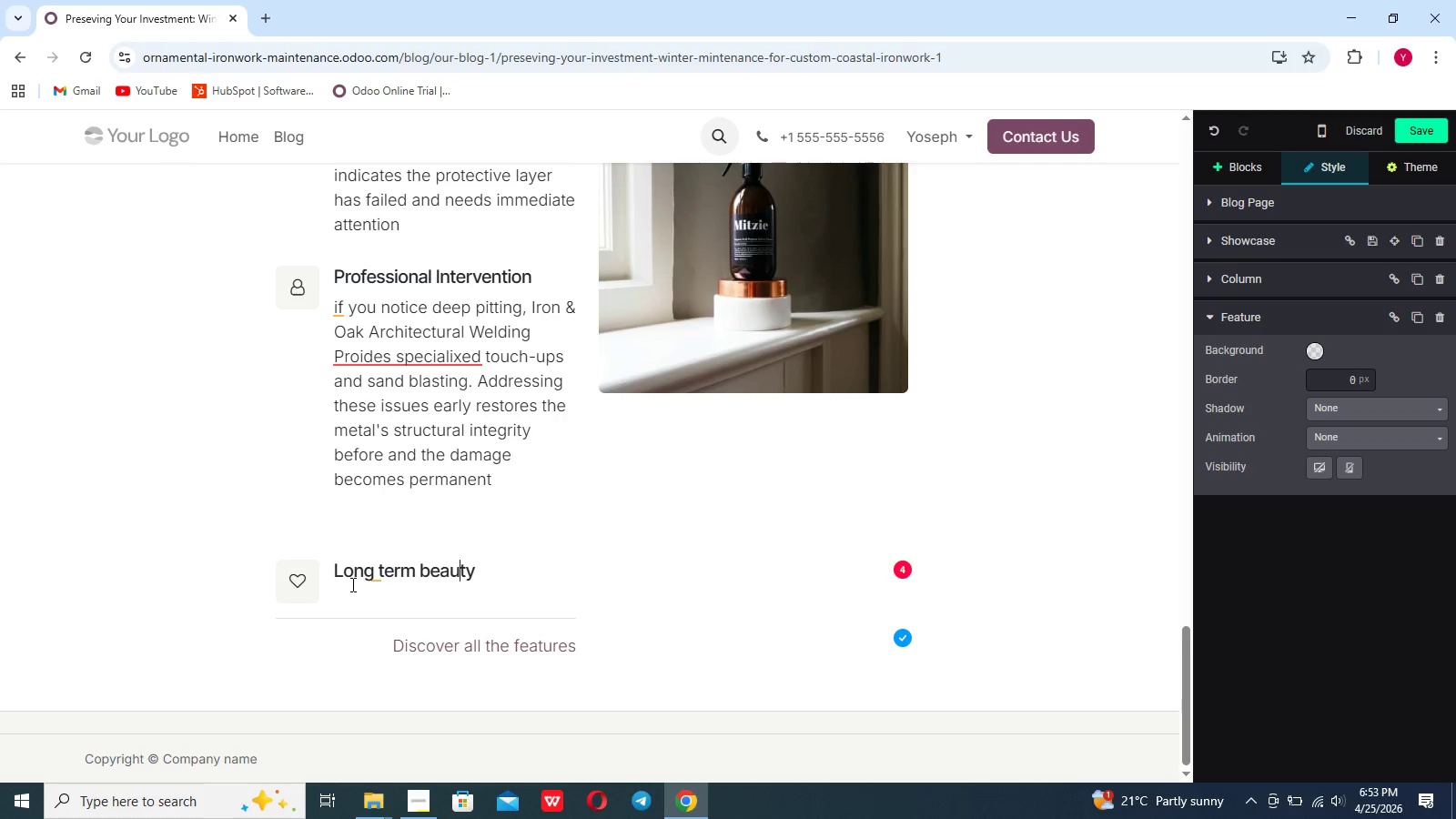 
key(ArrowLeft)
 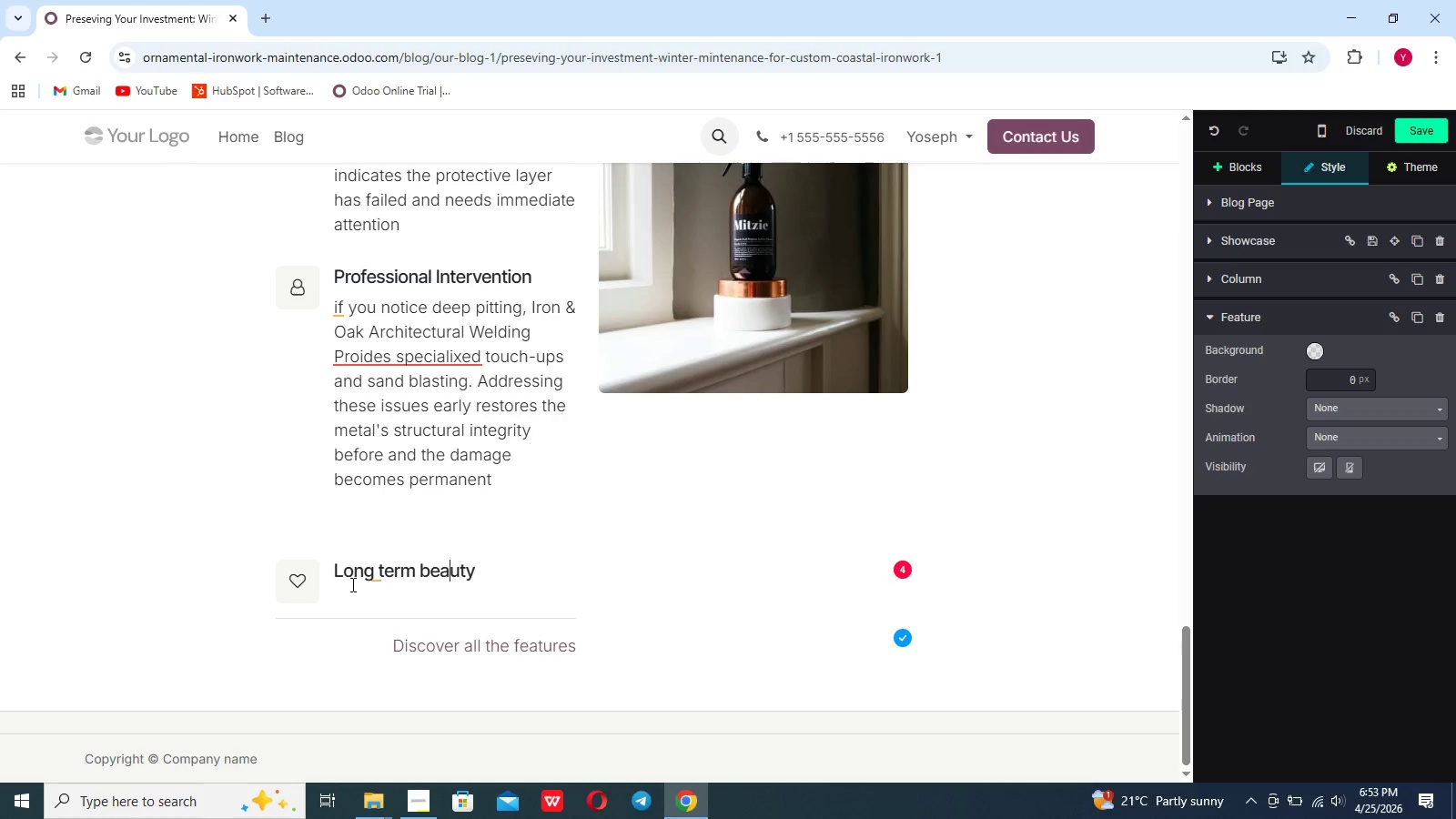 
key(ArrowLeft)
 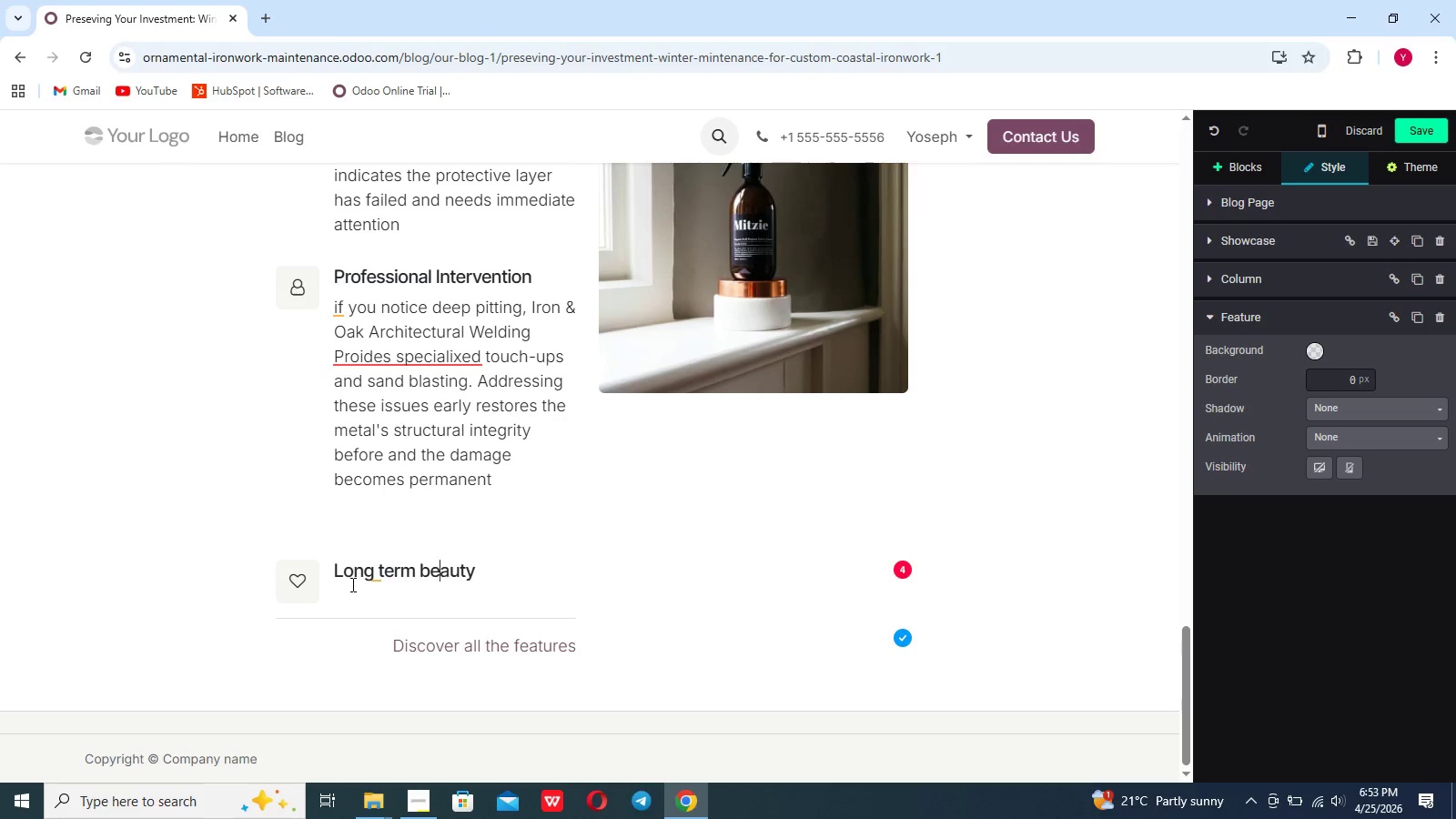 
key(ArrowLeft)
 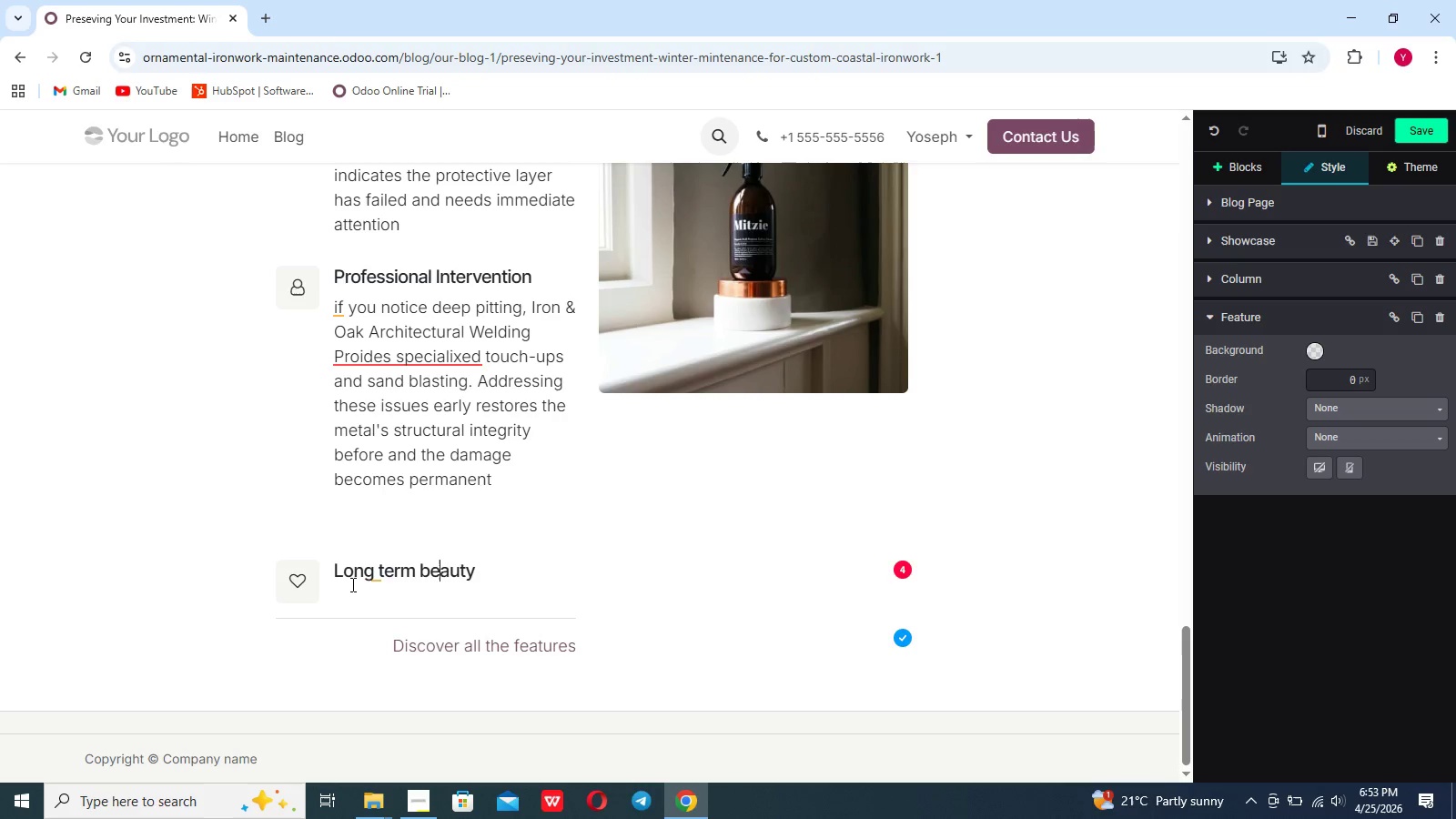 
key(ArrowLeft)
 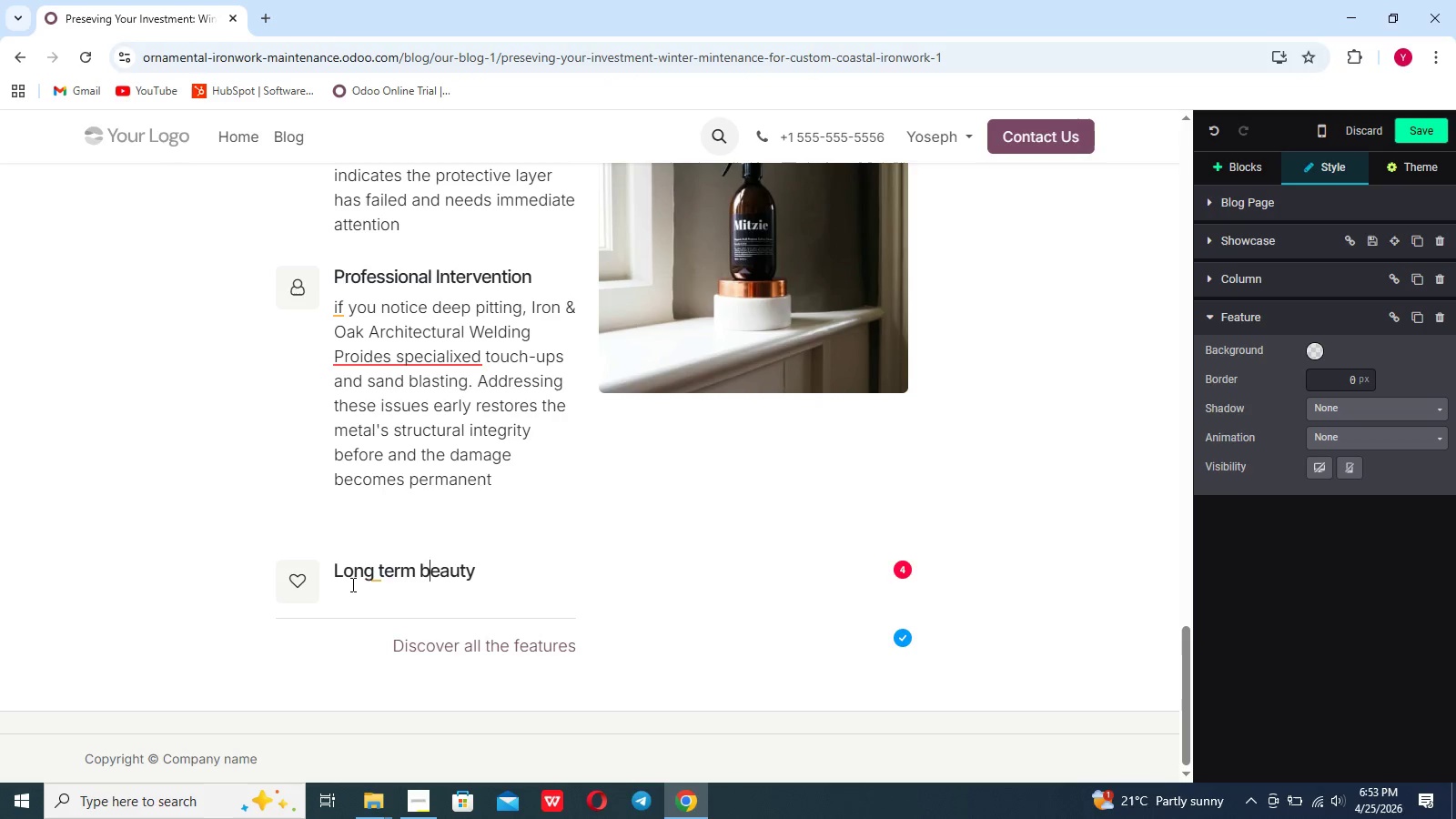 
key(ArrowLeft)
 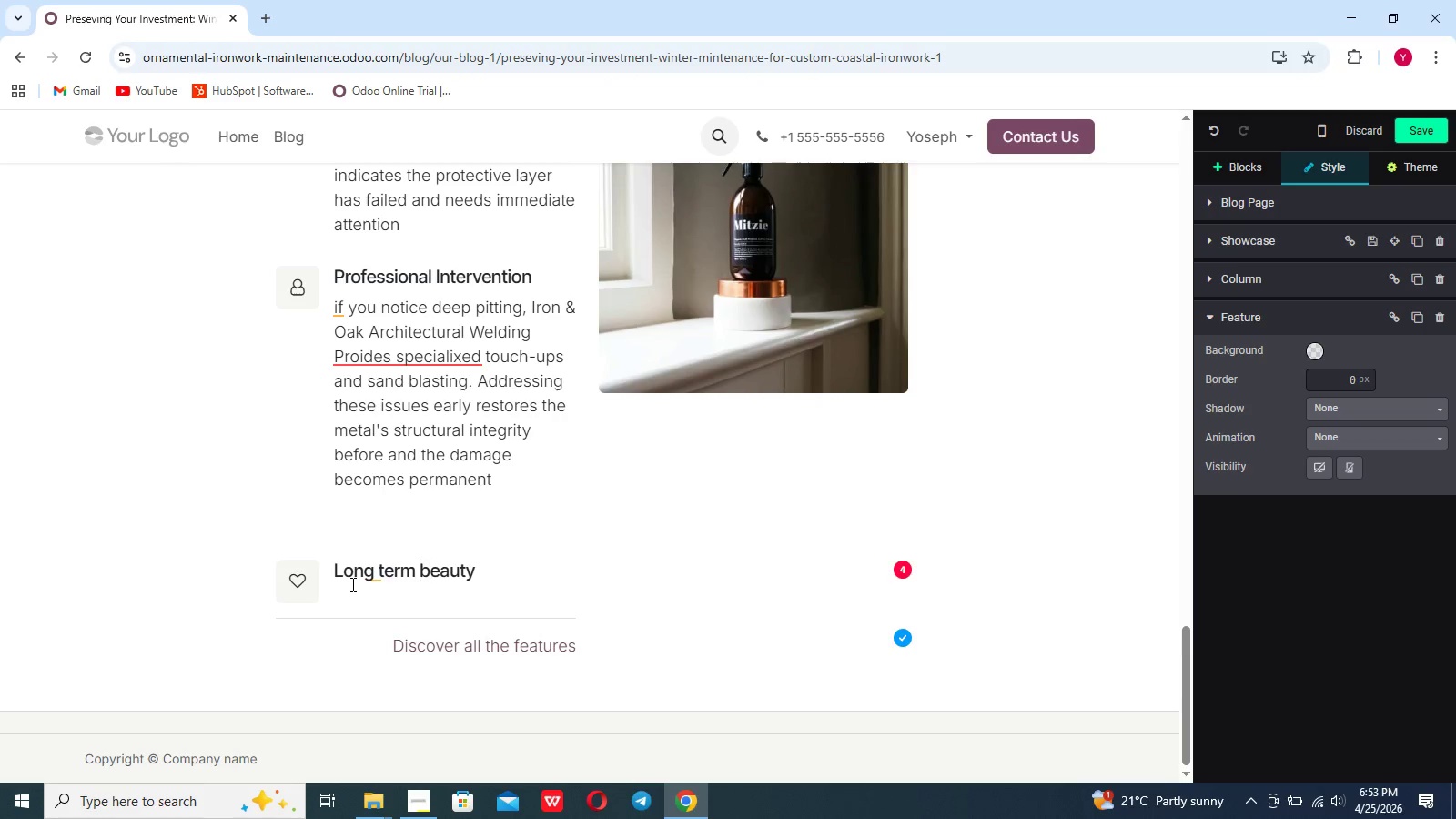 
key(ArrowLeft)
 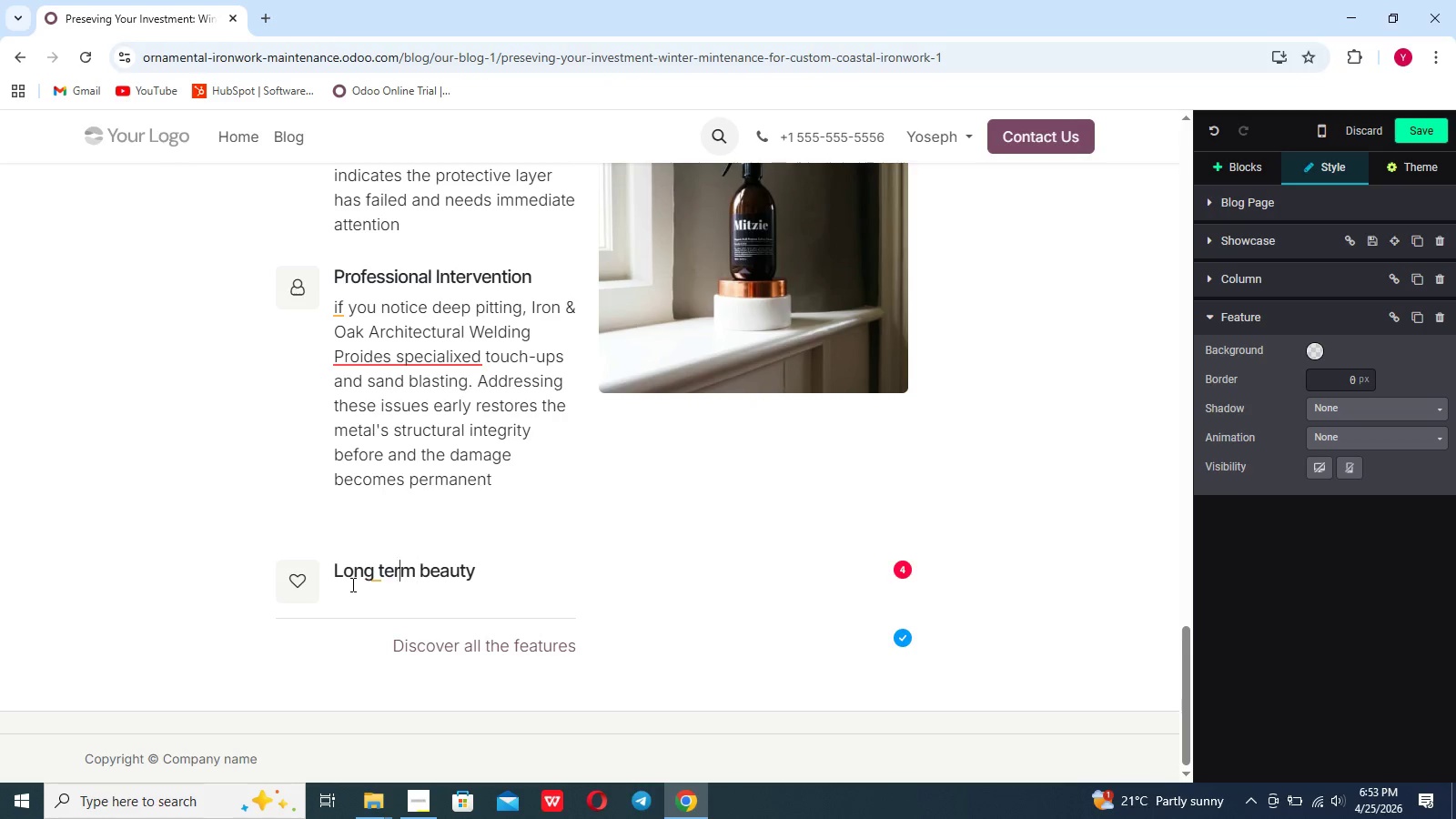 
key(ArrowLeft)
 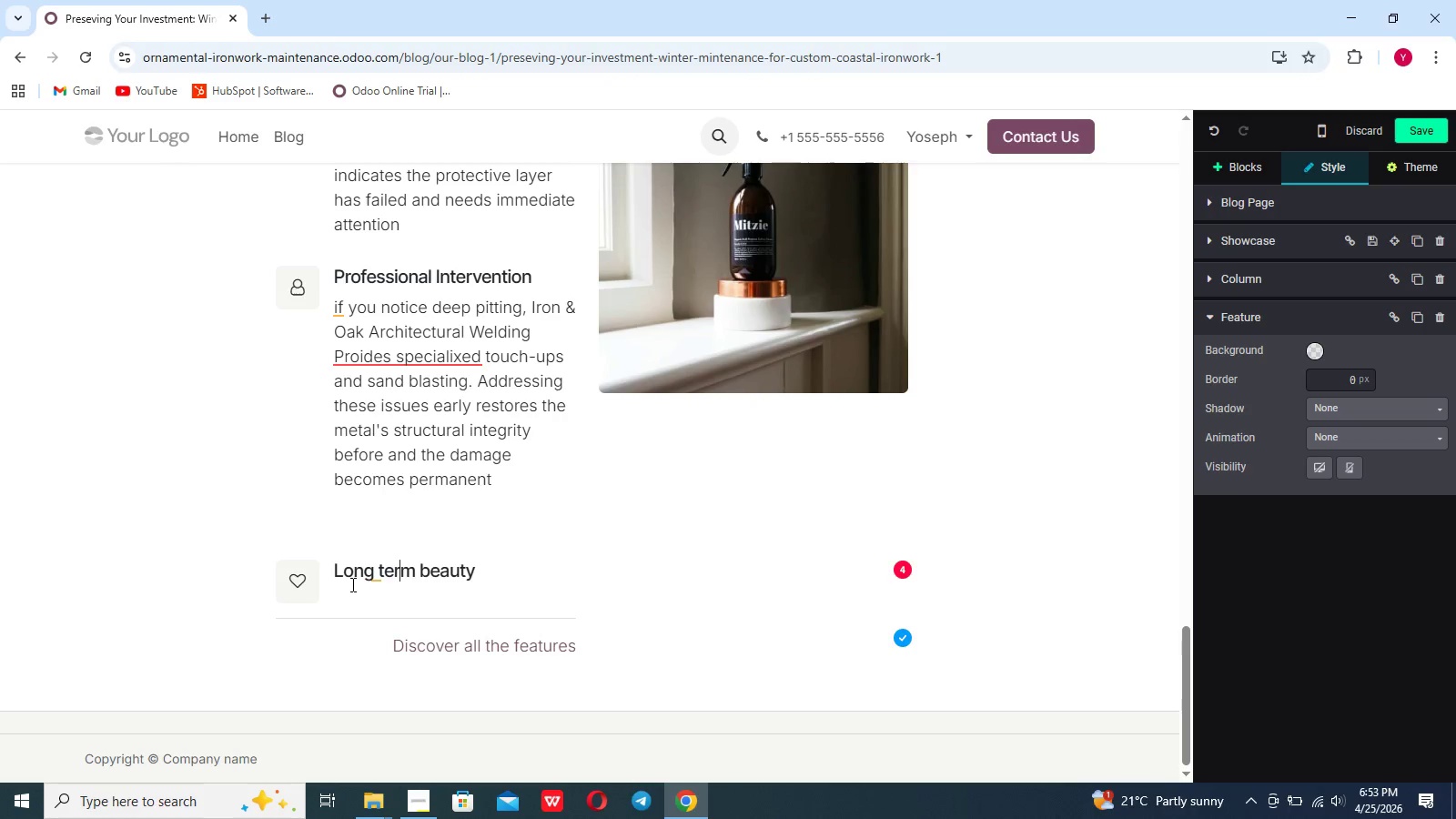 
key(ArrowLeft)
 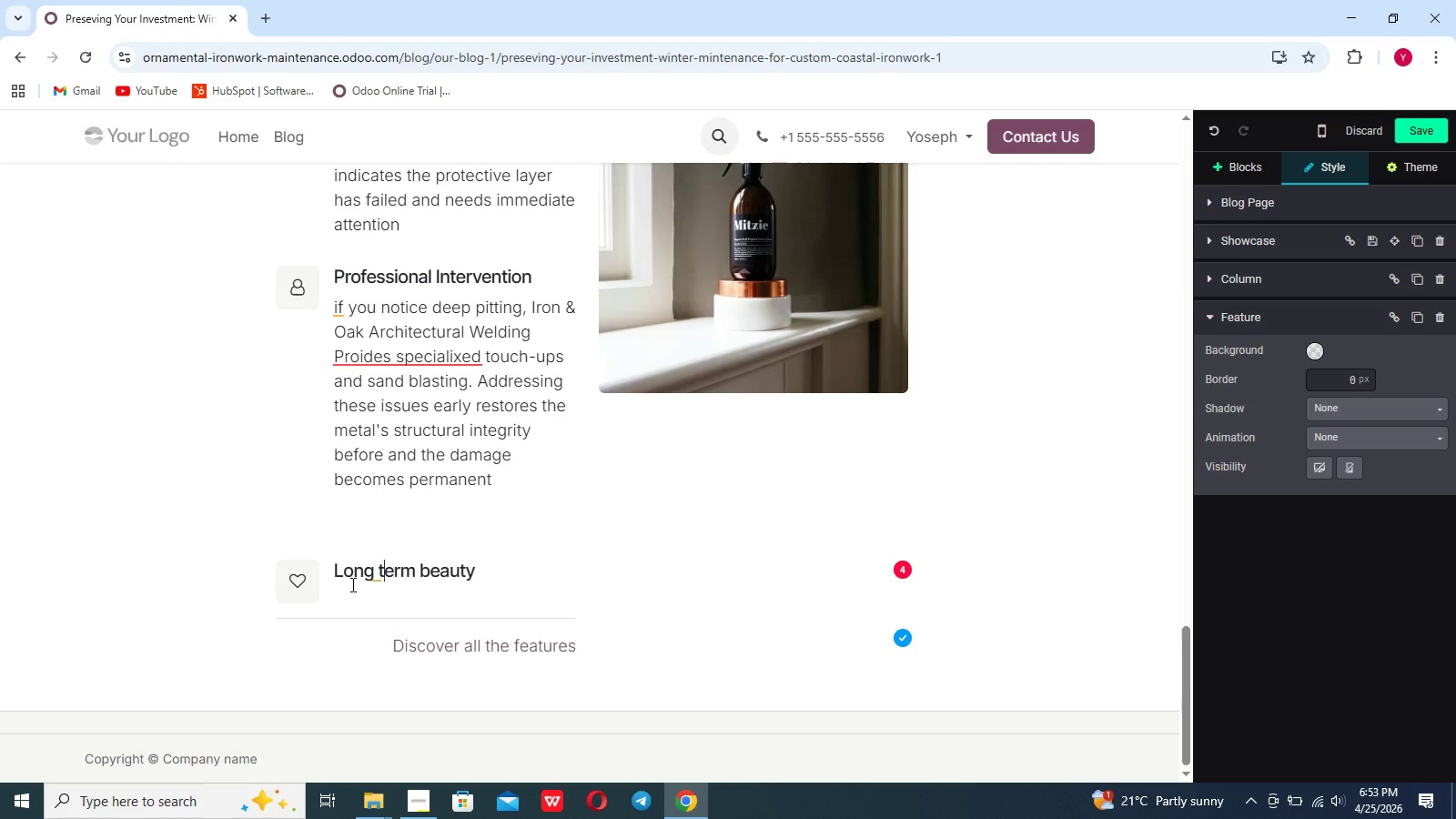 
key(ArrowLeft)
 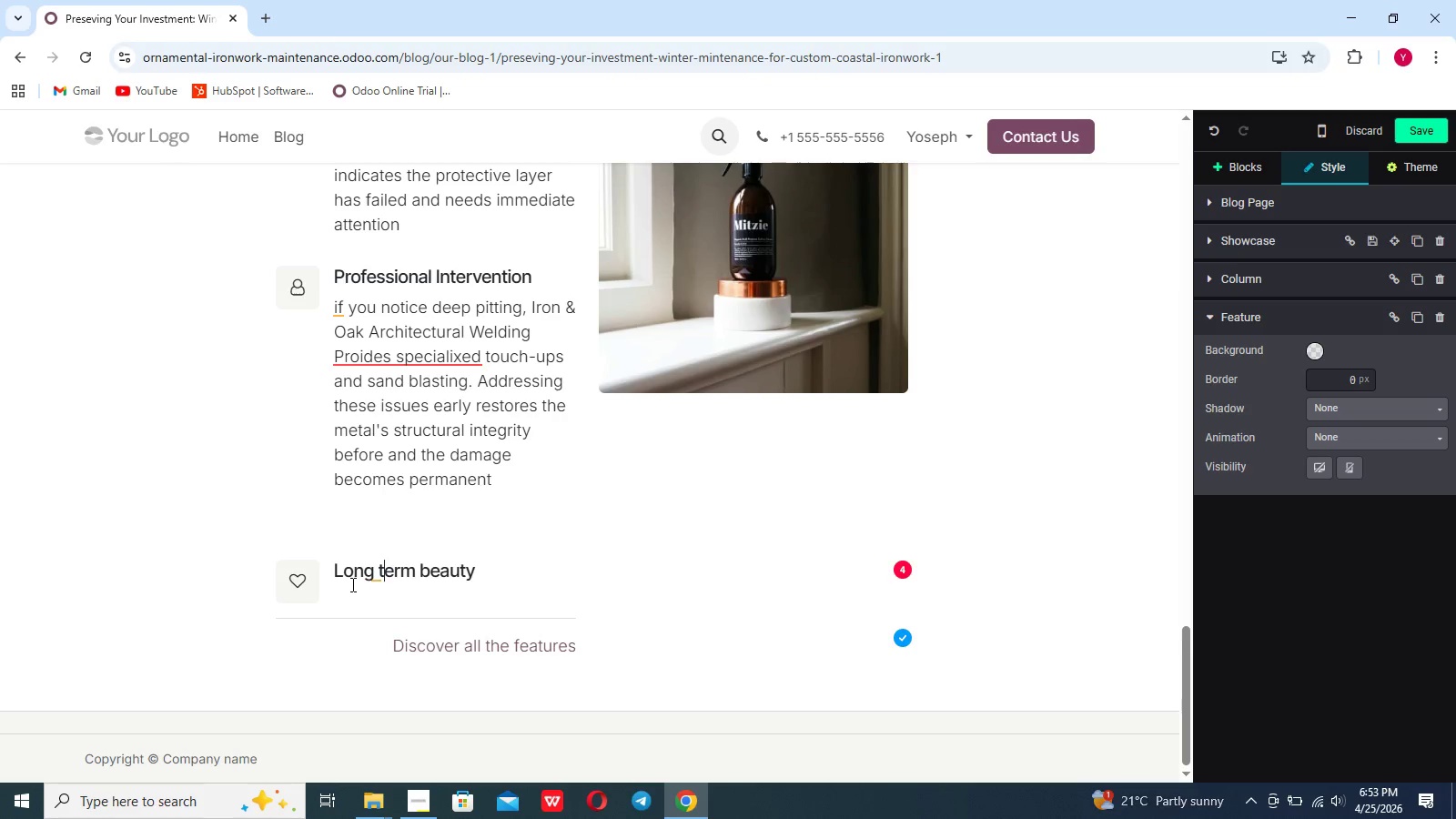 
key(ArrowLeft)
 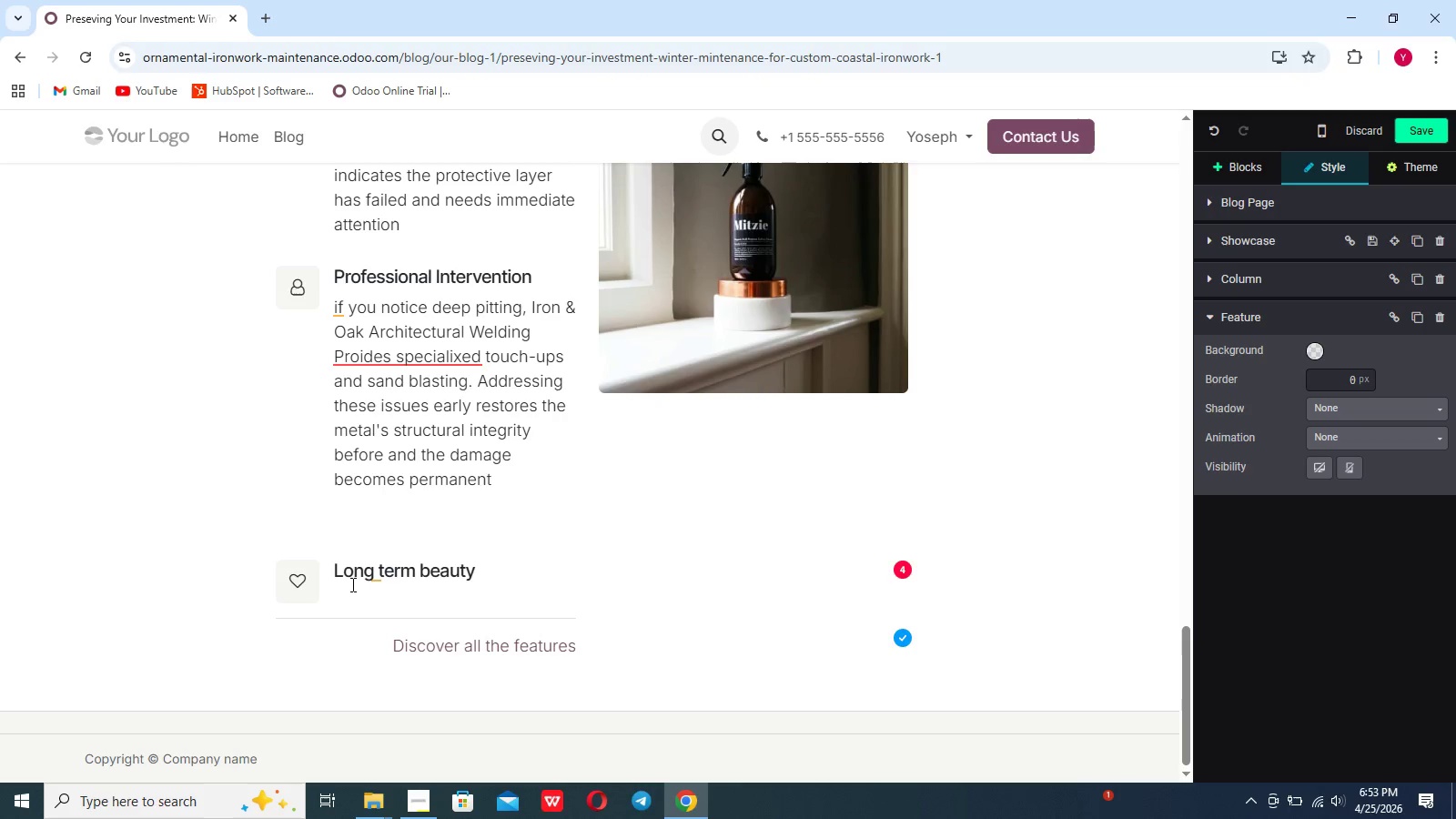 
key(Minus)
 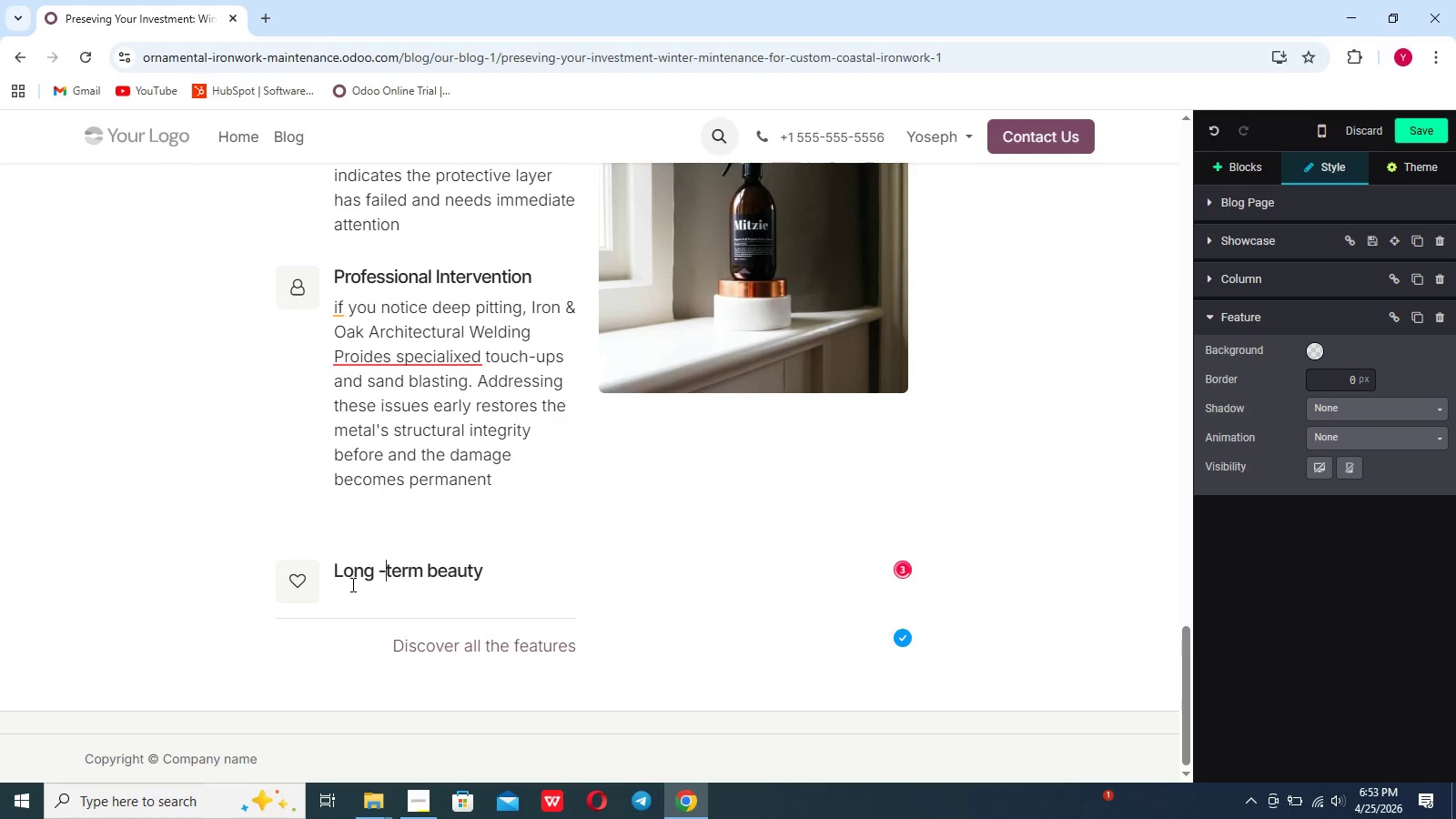 
key(ArrowLeft)
 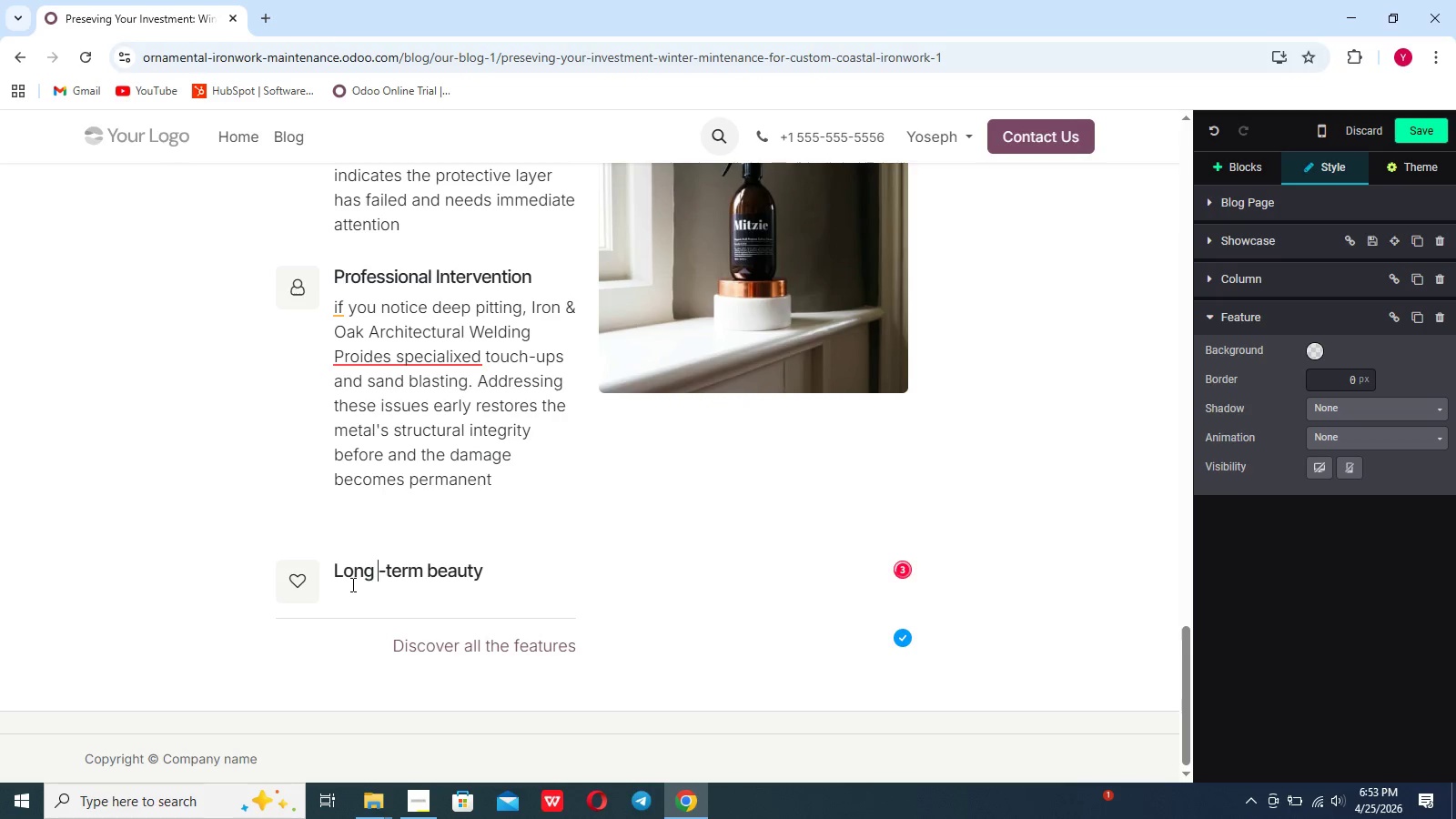 
key(Backspace)
 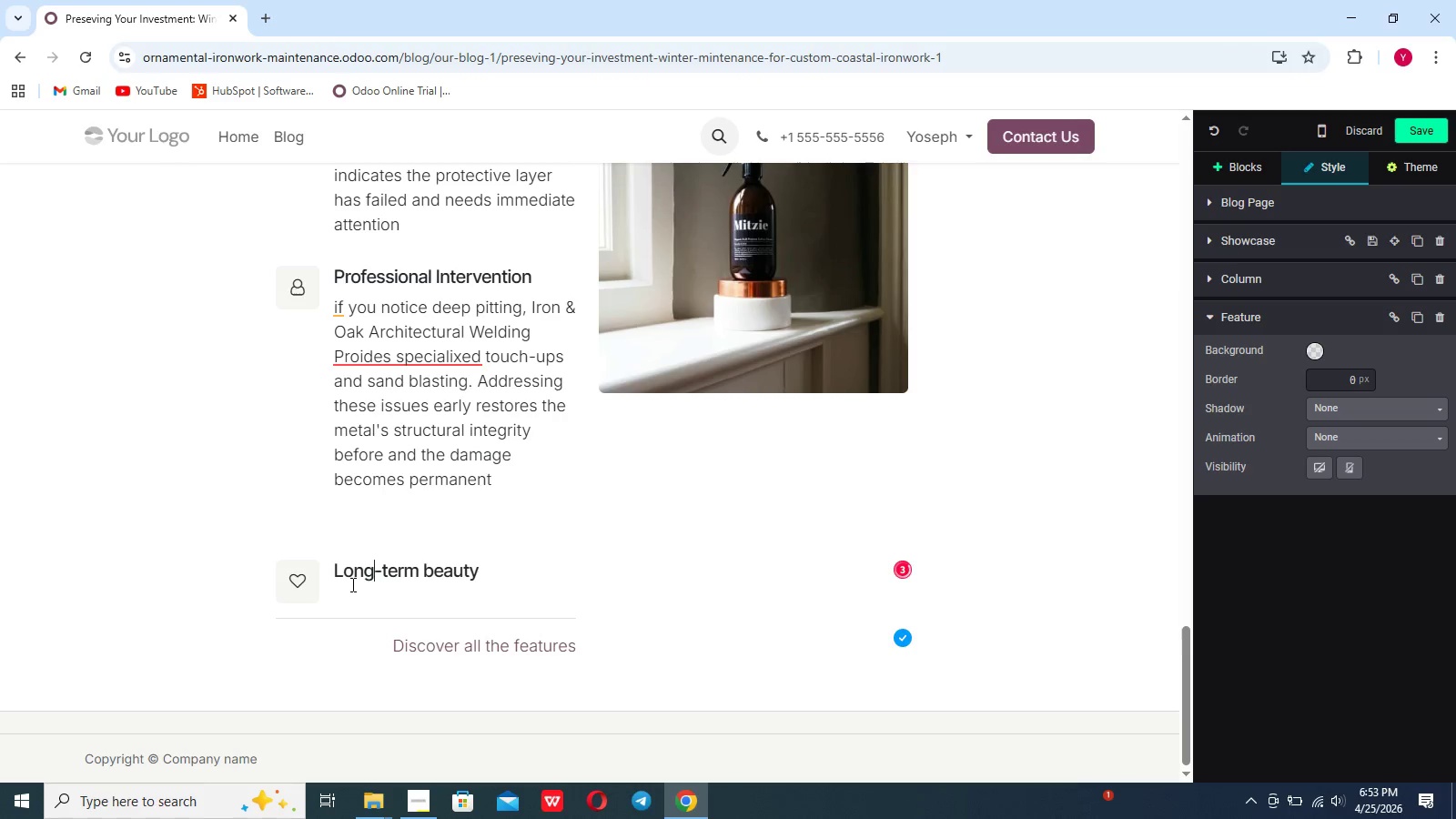 
hold_key(key=ArrowRight, duration=0.83)
 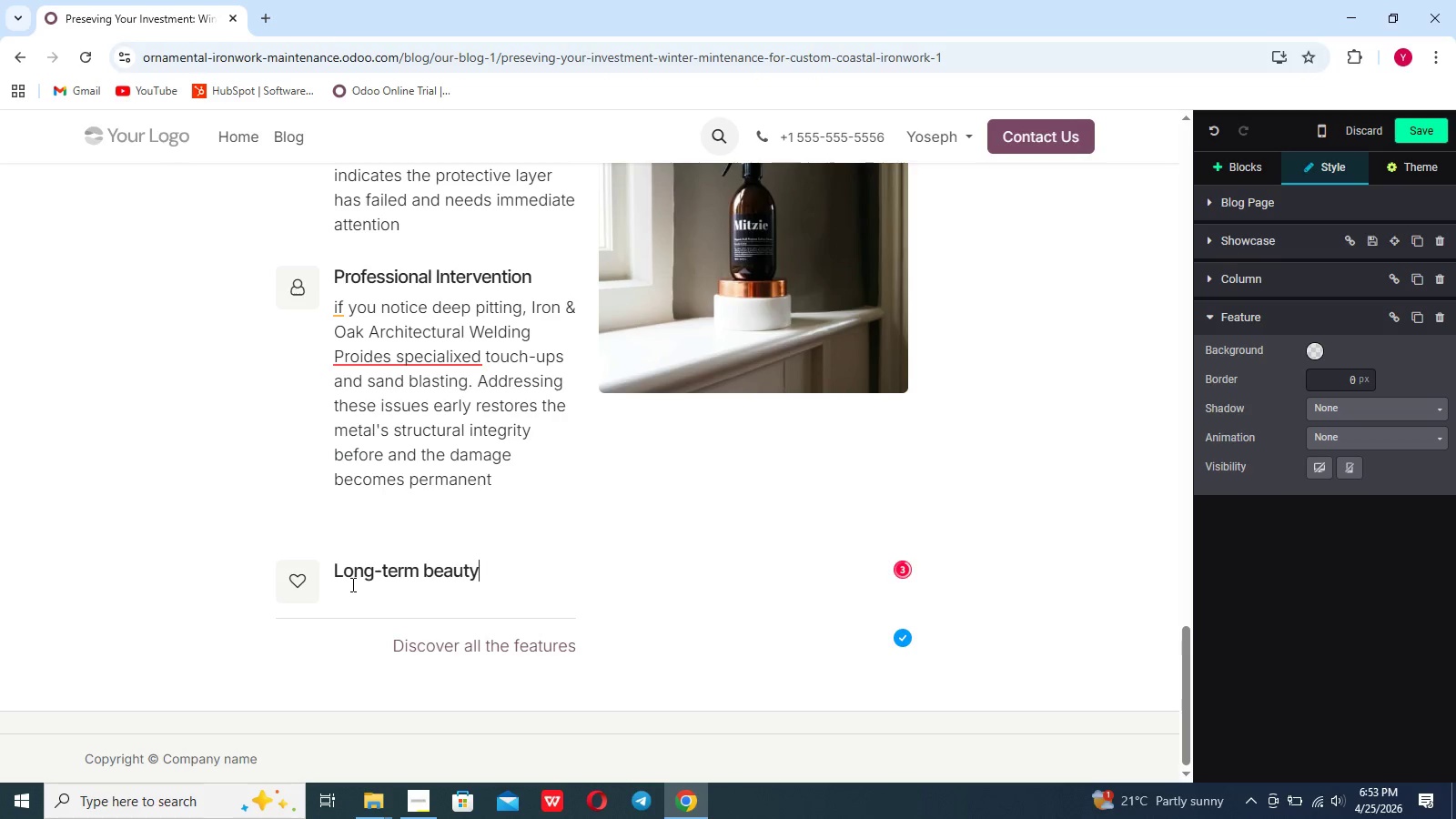 
key(ArrowRight)
 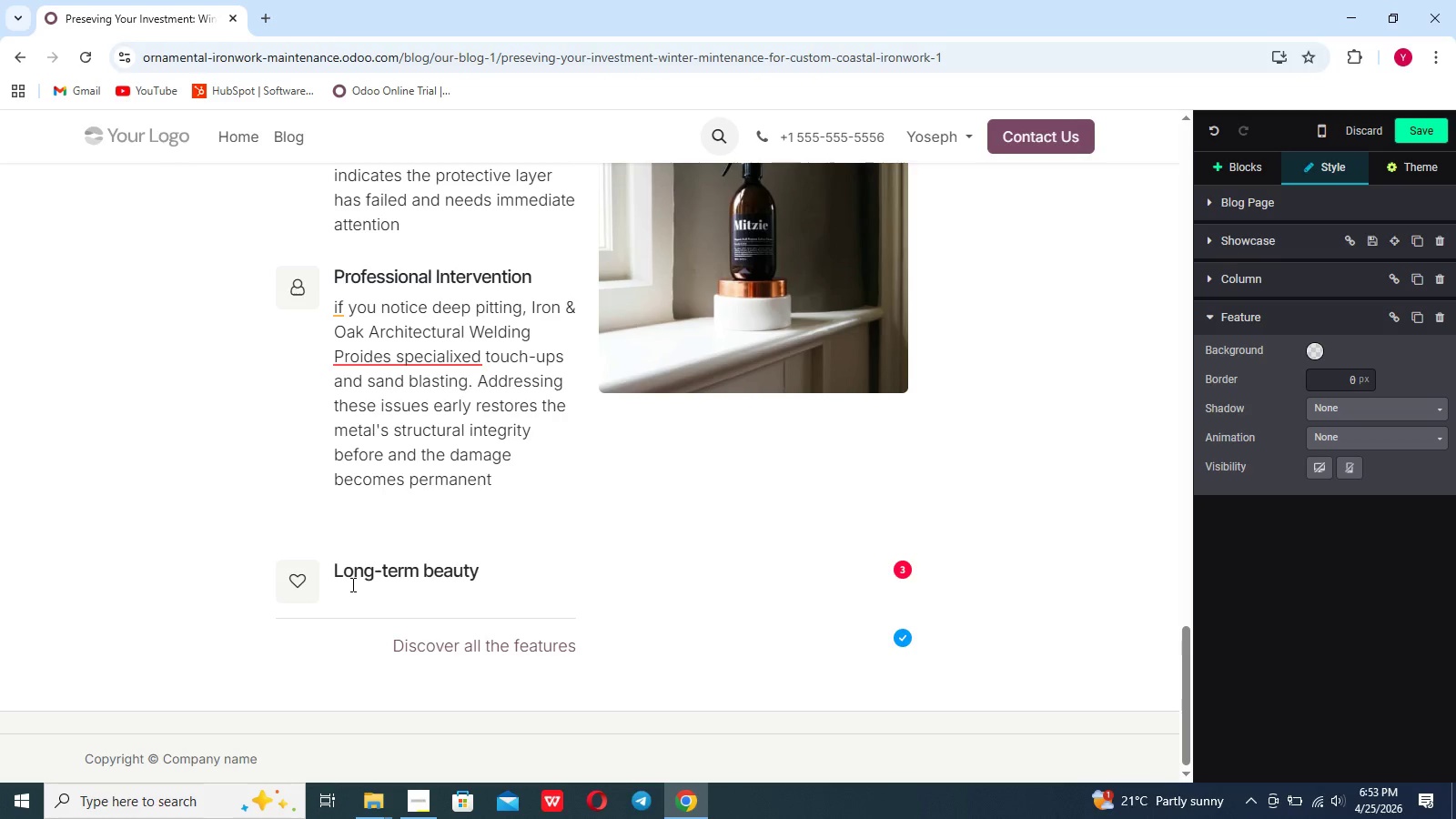 
key(ArrowUp)
 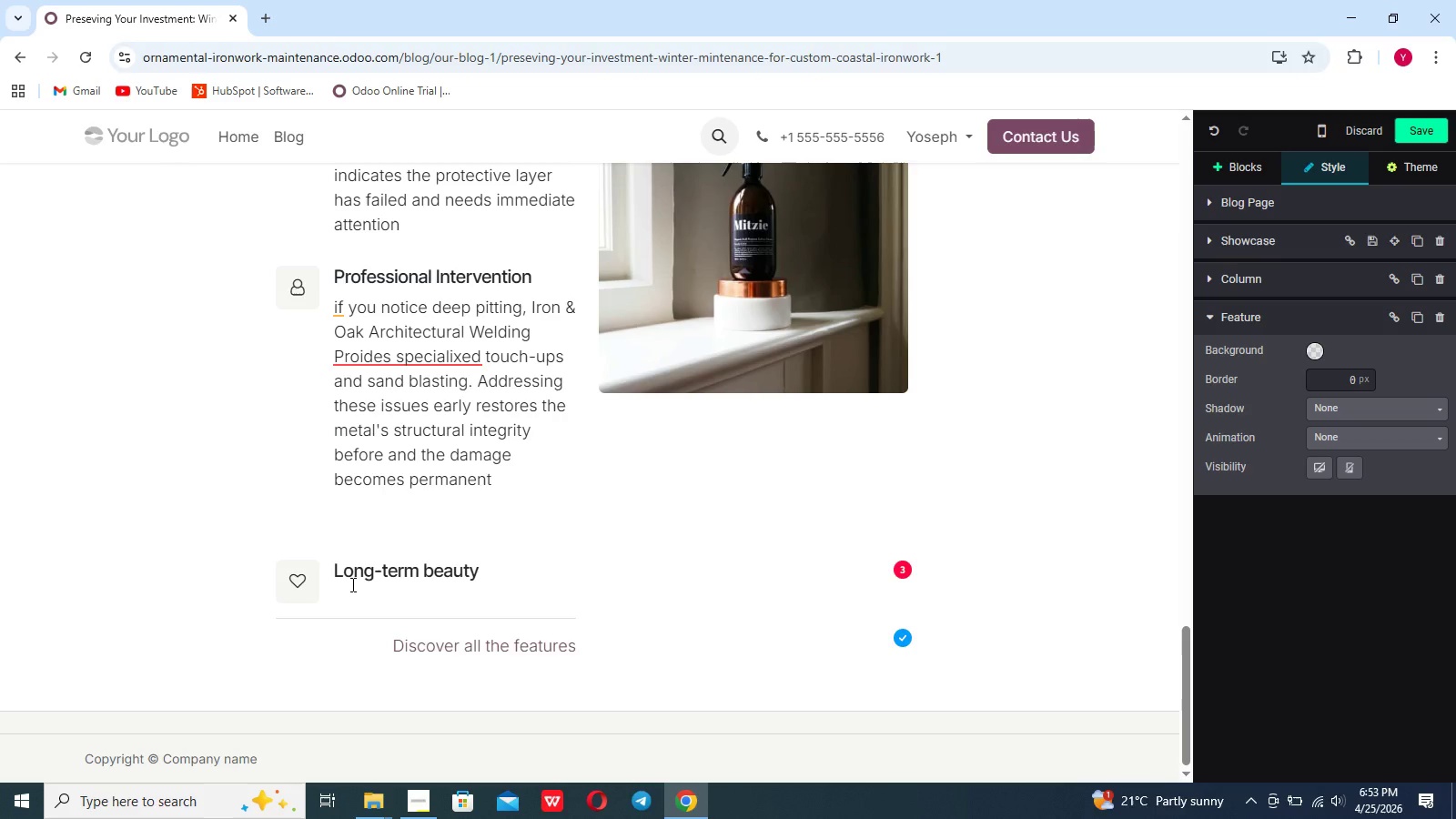 
key(Enter)
 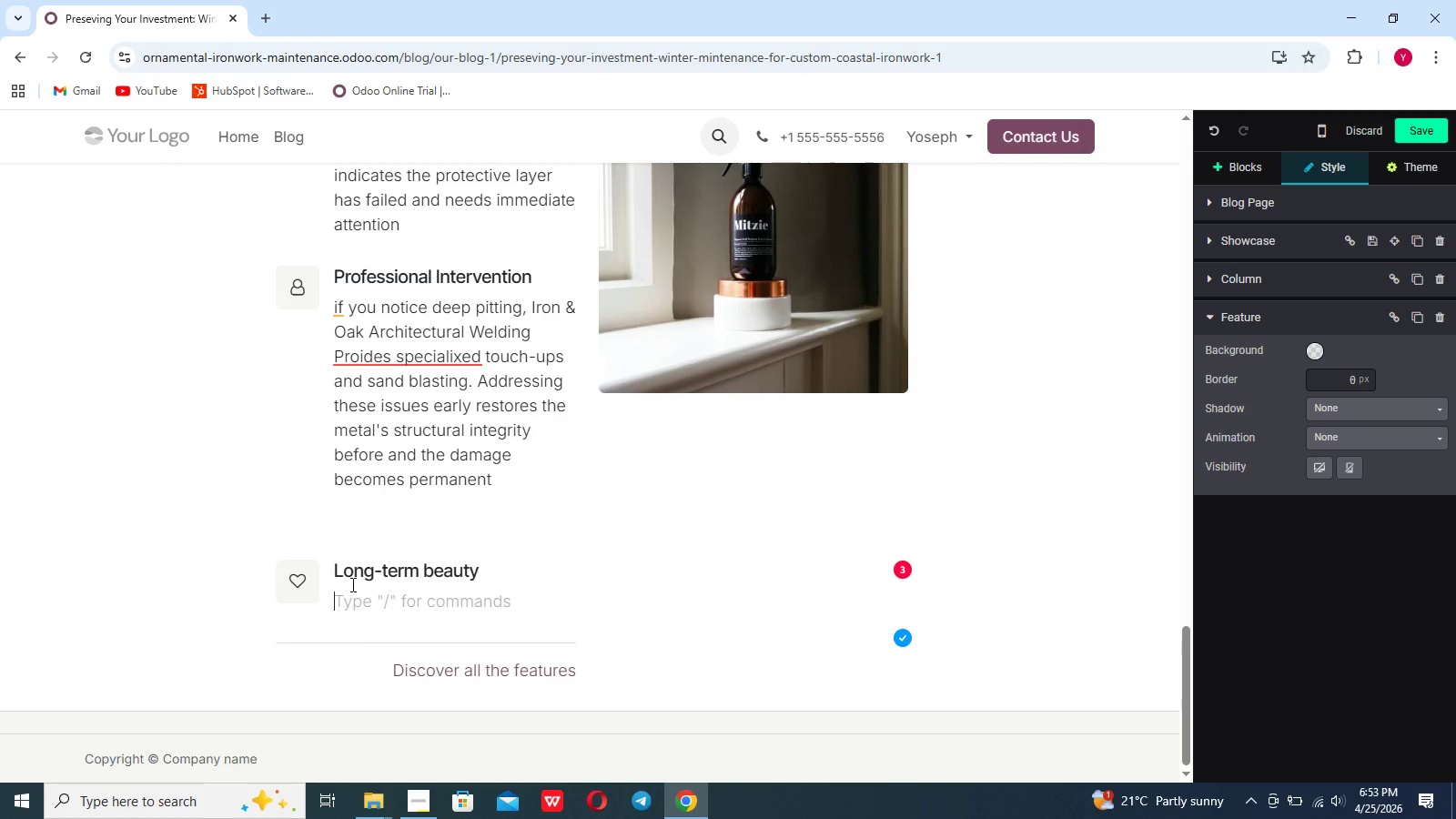 
wait(6.17)
 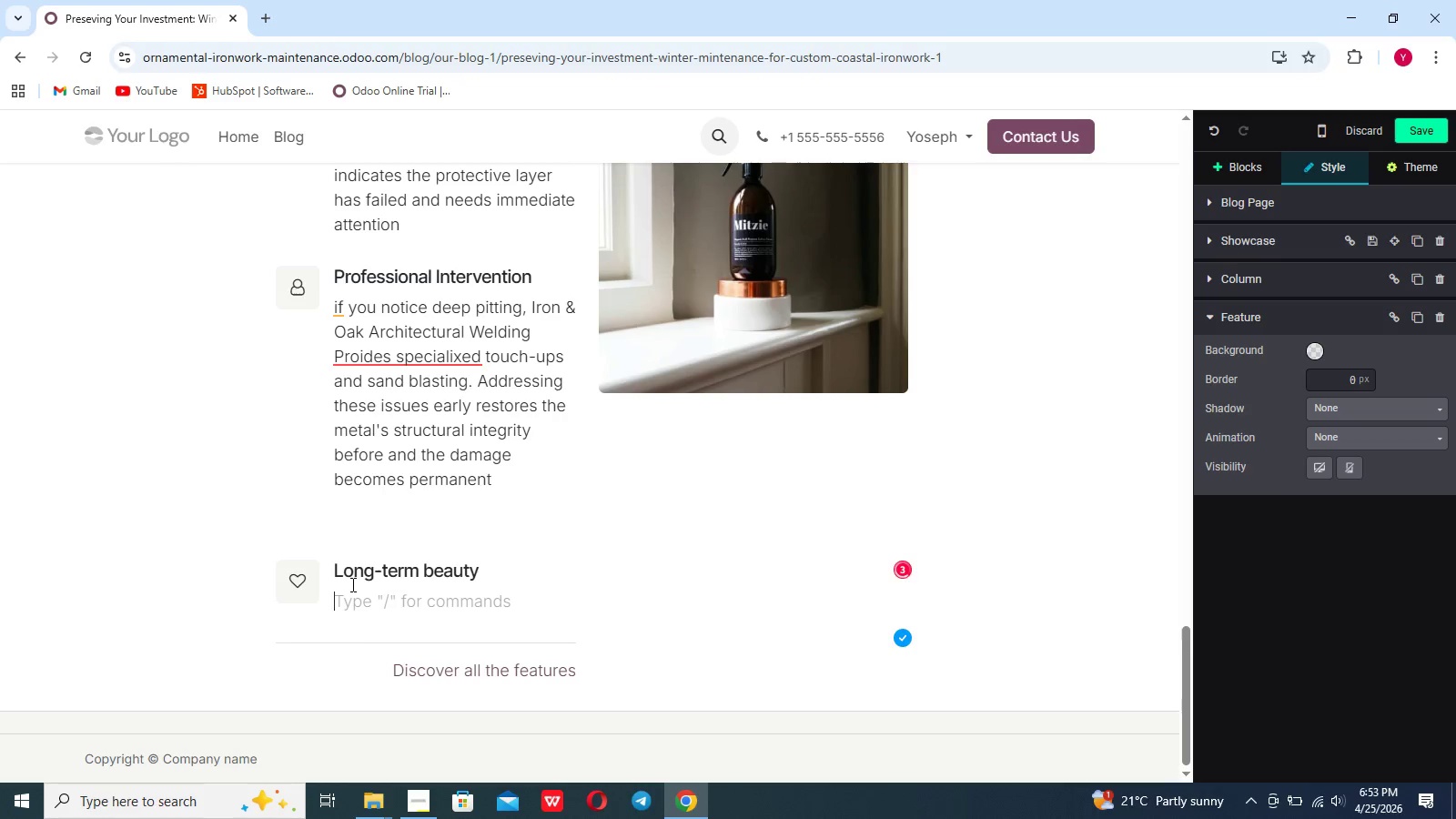 
type(by dede)
key(Backspace)
type(icating time to this seasonal main)
 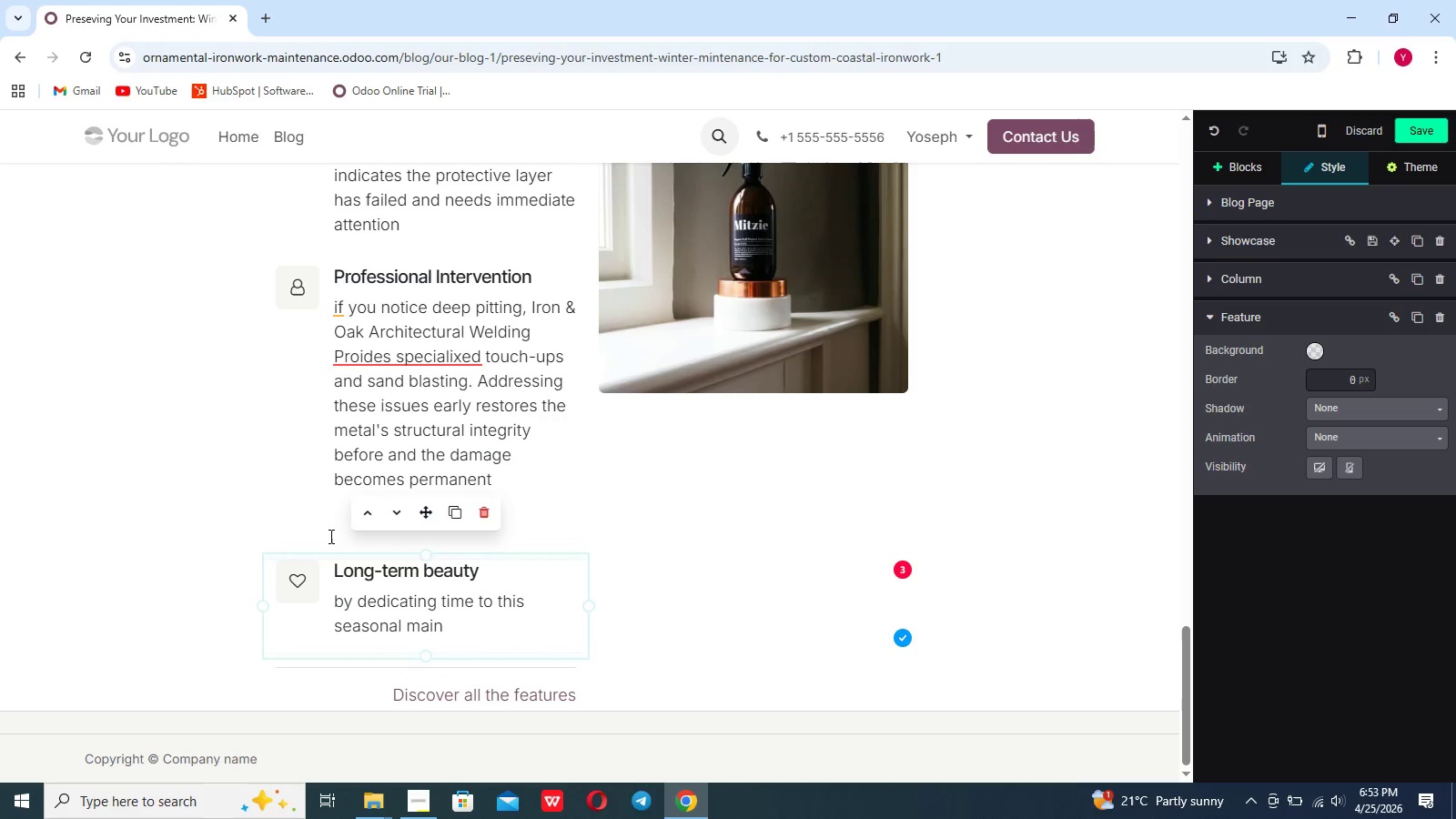 
type(tenance)
 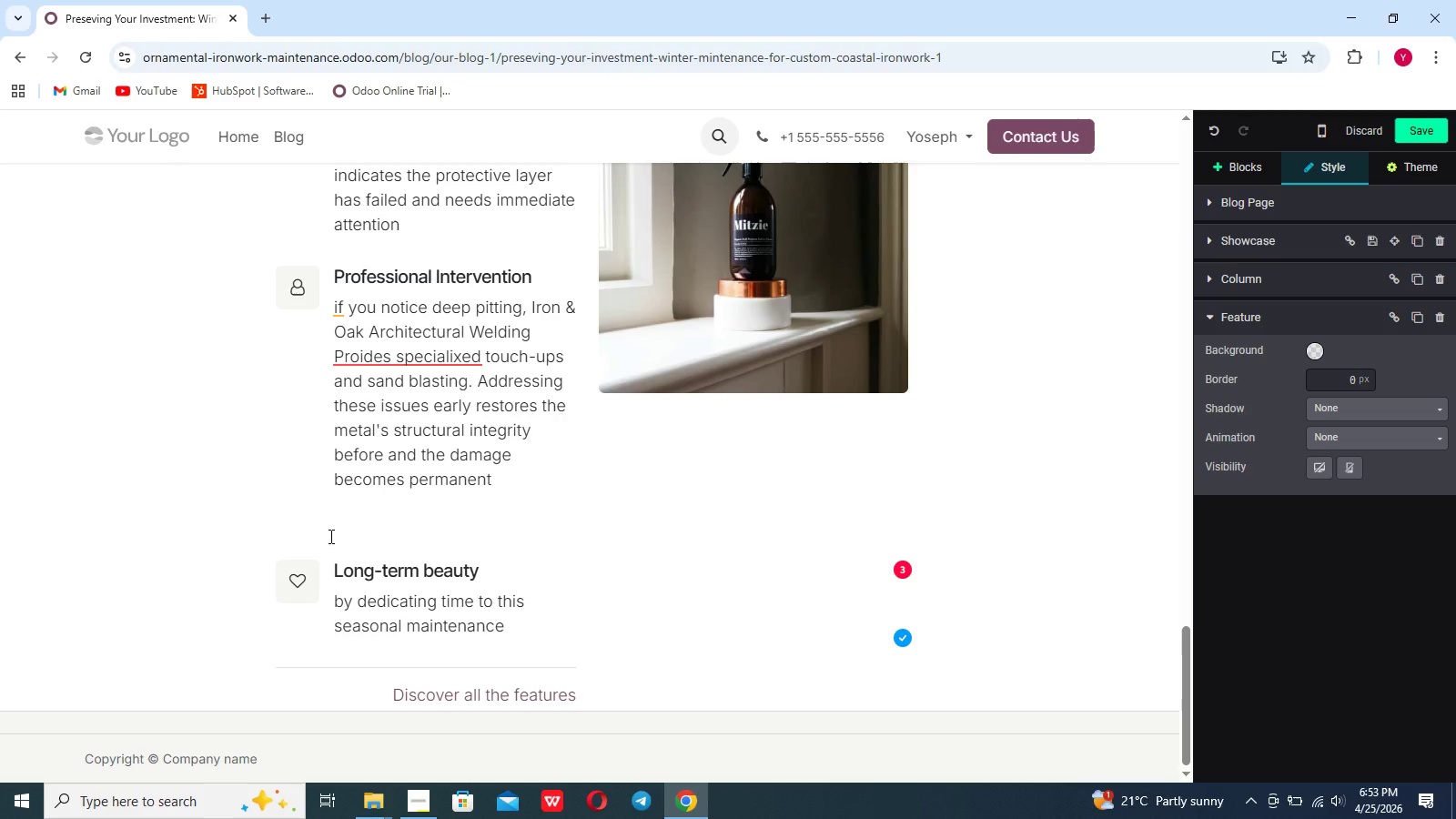 
wait(8.75)
 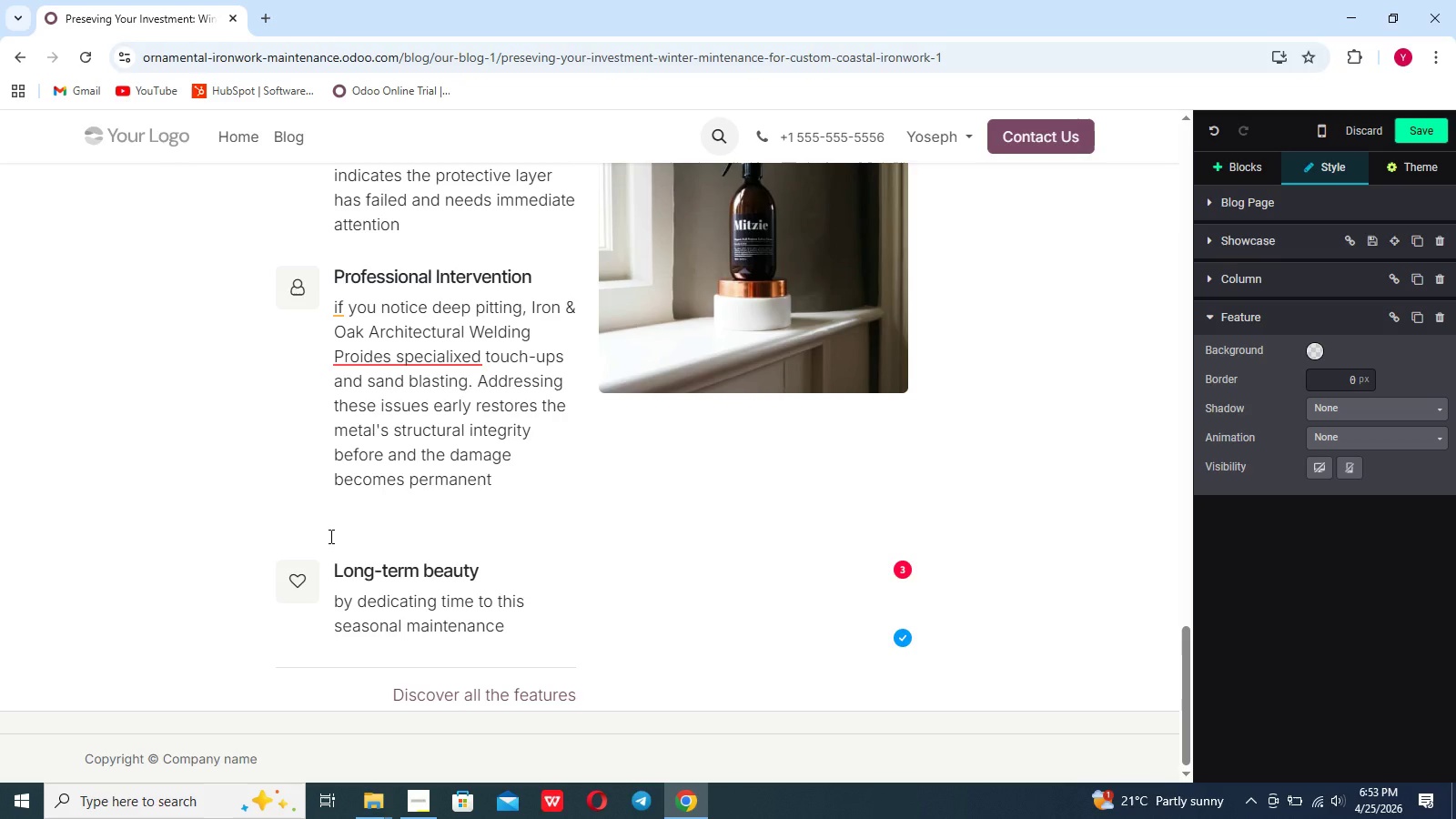 
type(, you endure)
 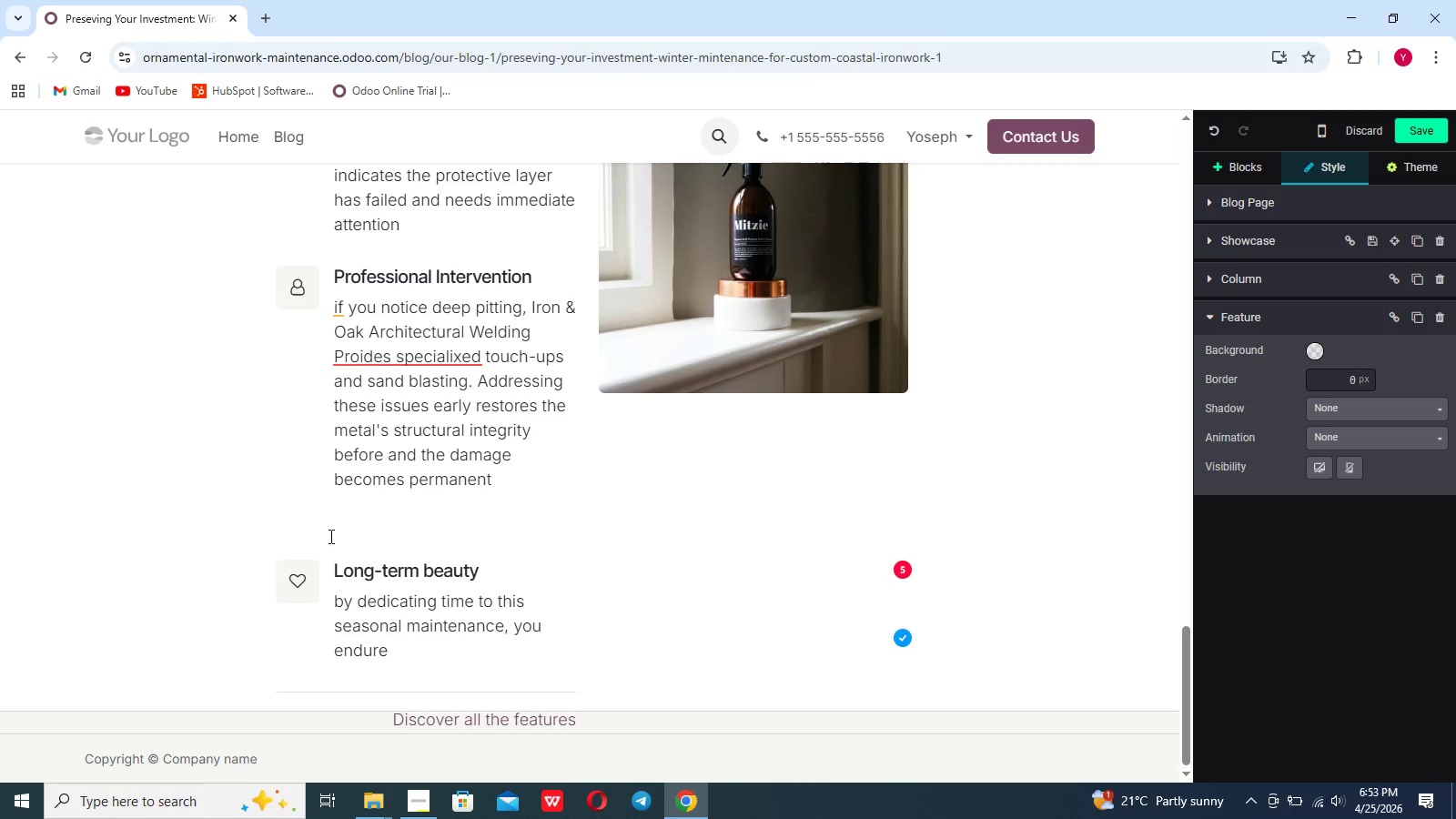 
type( your cusri)
key(Backspace)
key(Backspace)
type(tom archtr)
key(Backspace)
type(ectural )
 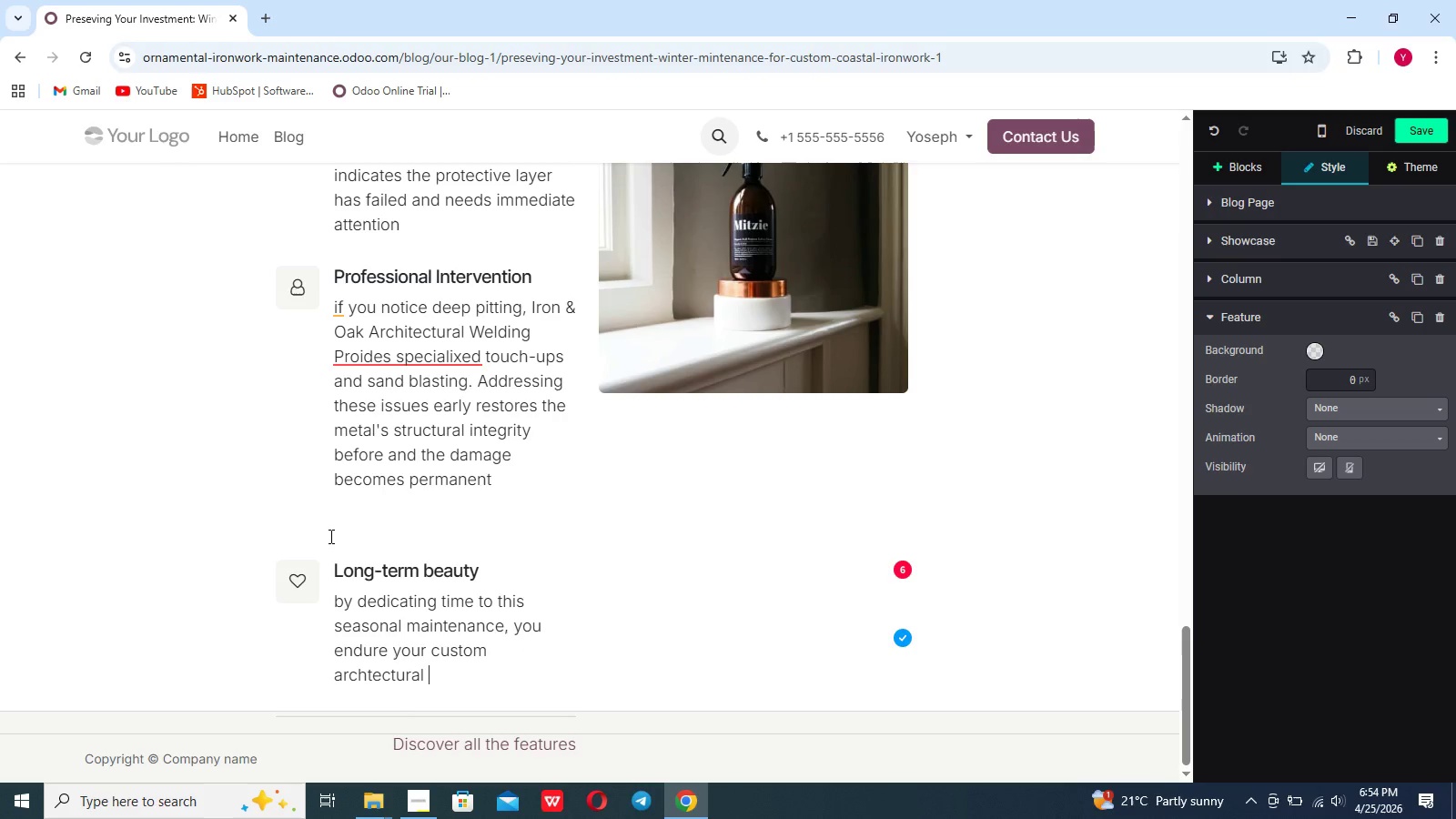 
type(features remail)
key(Backspace)
type(m)
key(Backspace)
type(n ba)
key(Backspace)
type(eautiful for decades. Luxury ironwork is built to last, )
 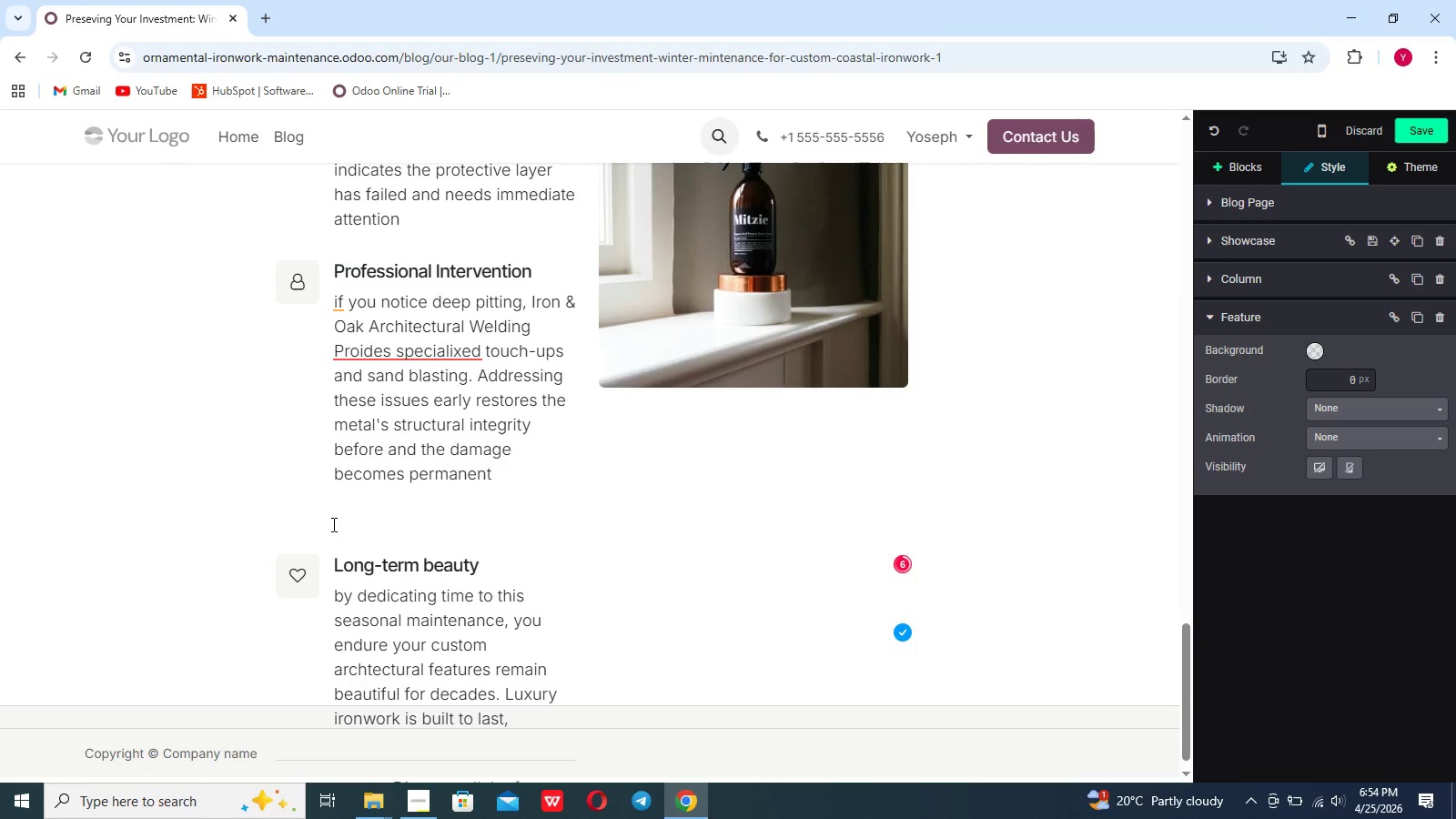 
key(P)
 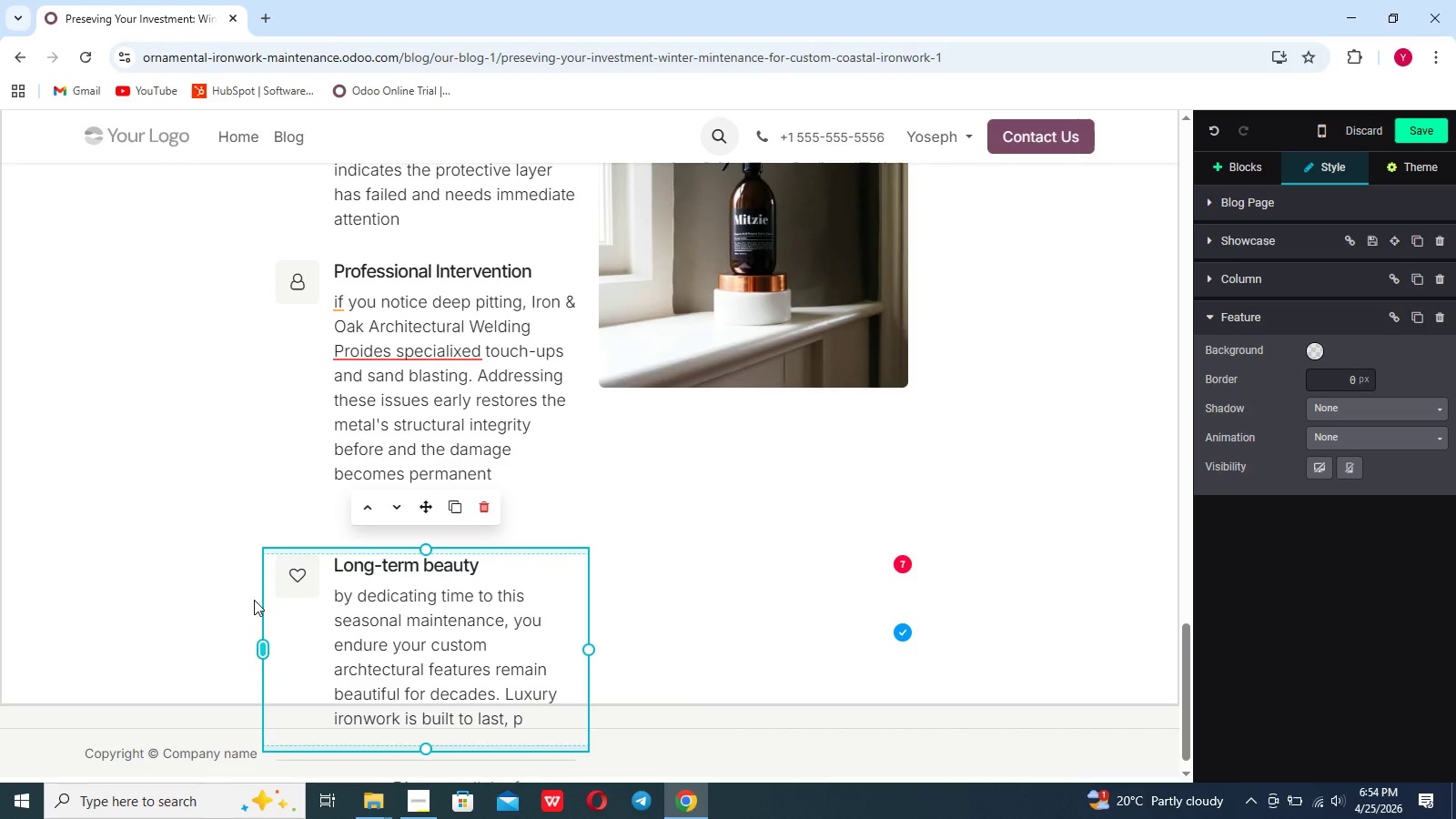 
wait(5.42)
 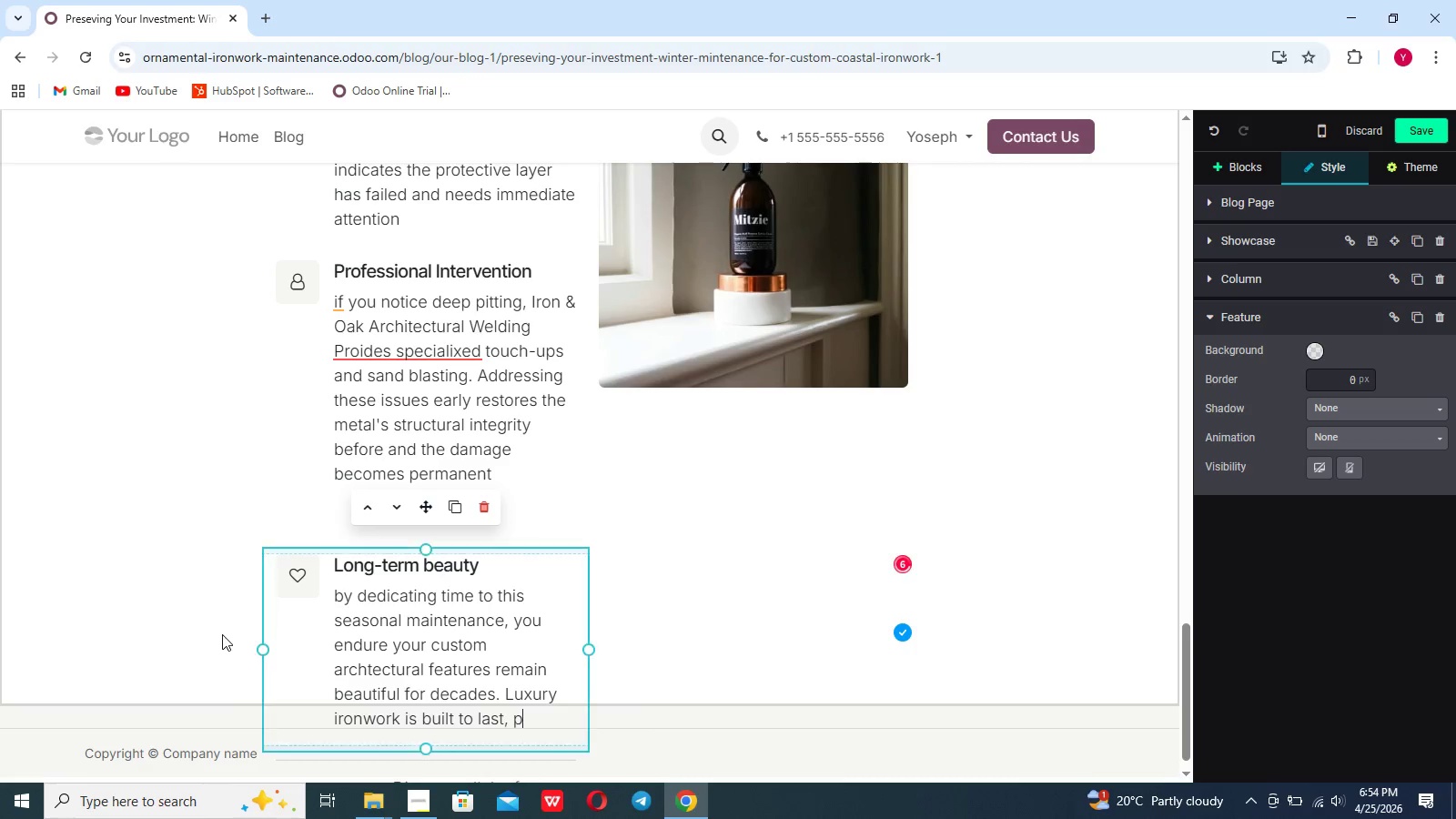 
left_click([134, 757])
 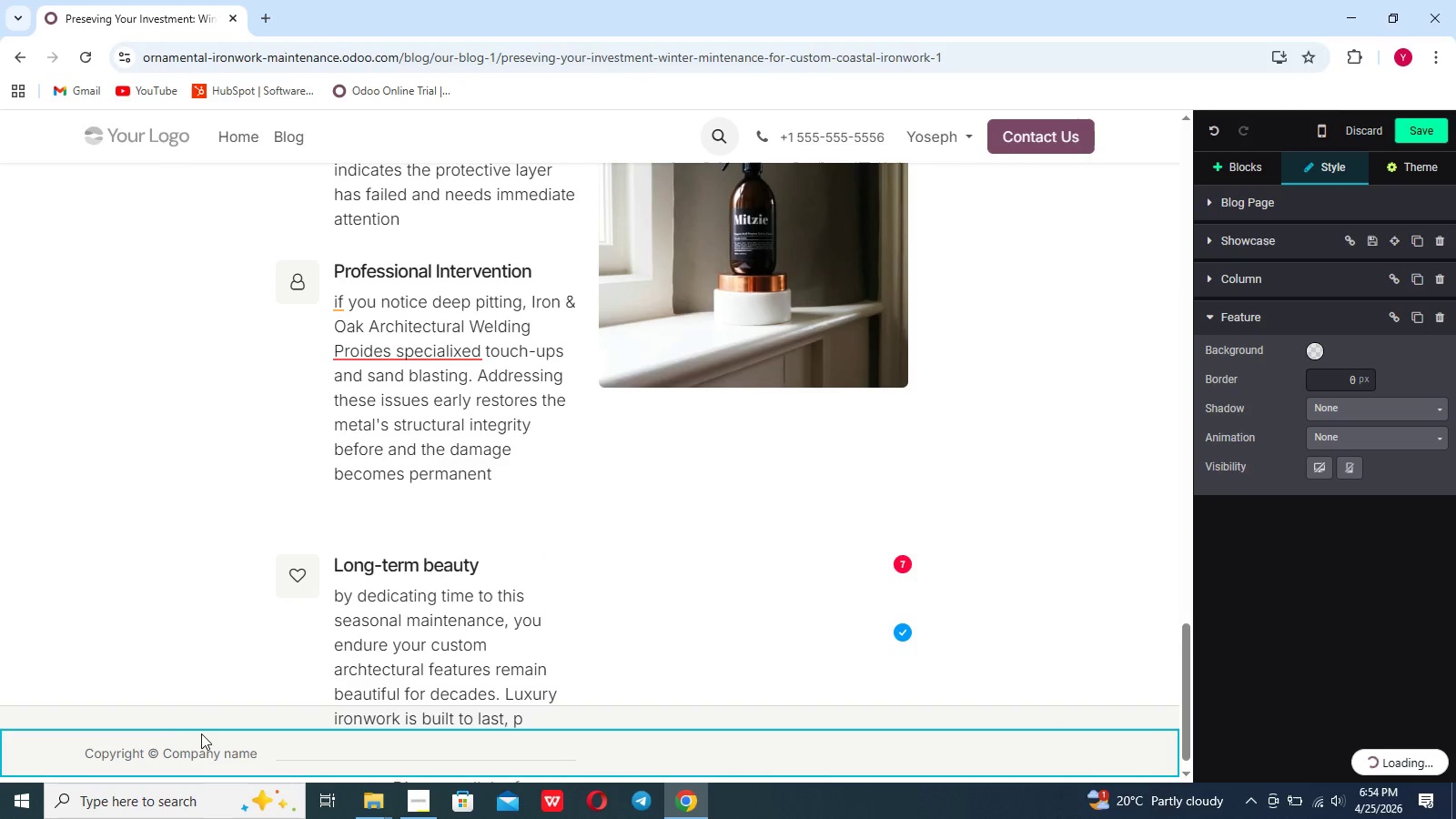 
left_click([206, 728])
 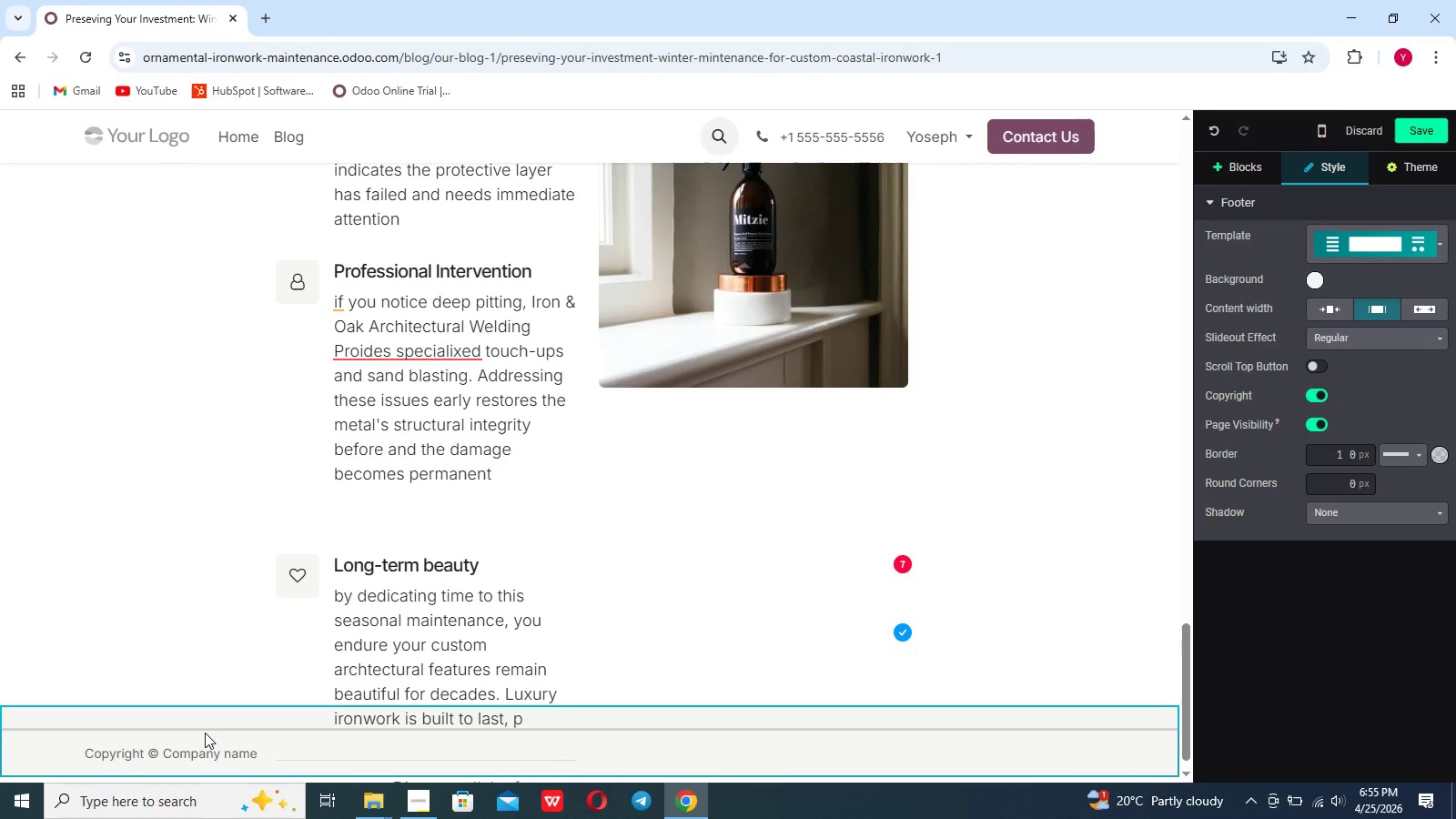 
left_click([204, 735])
 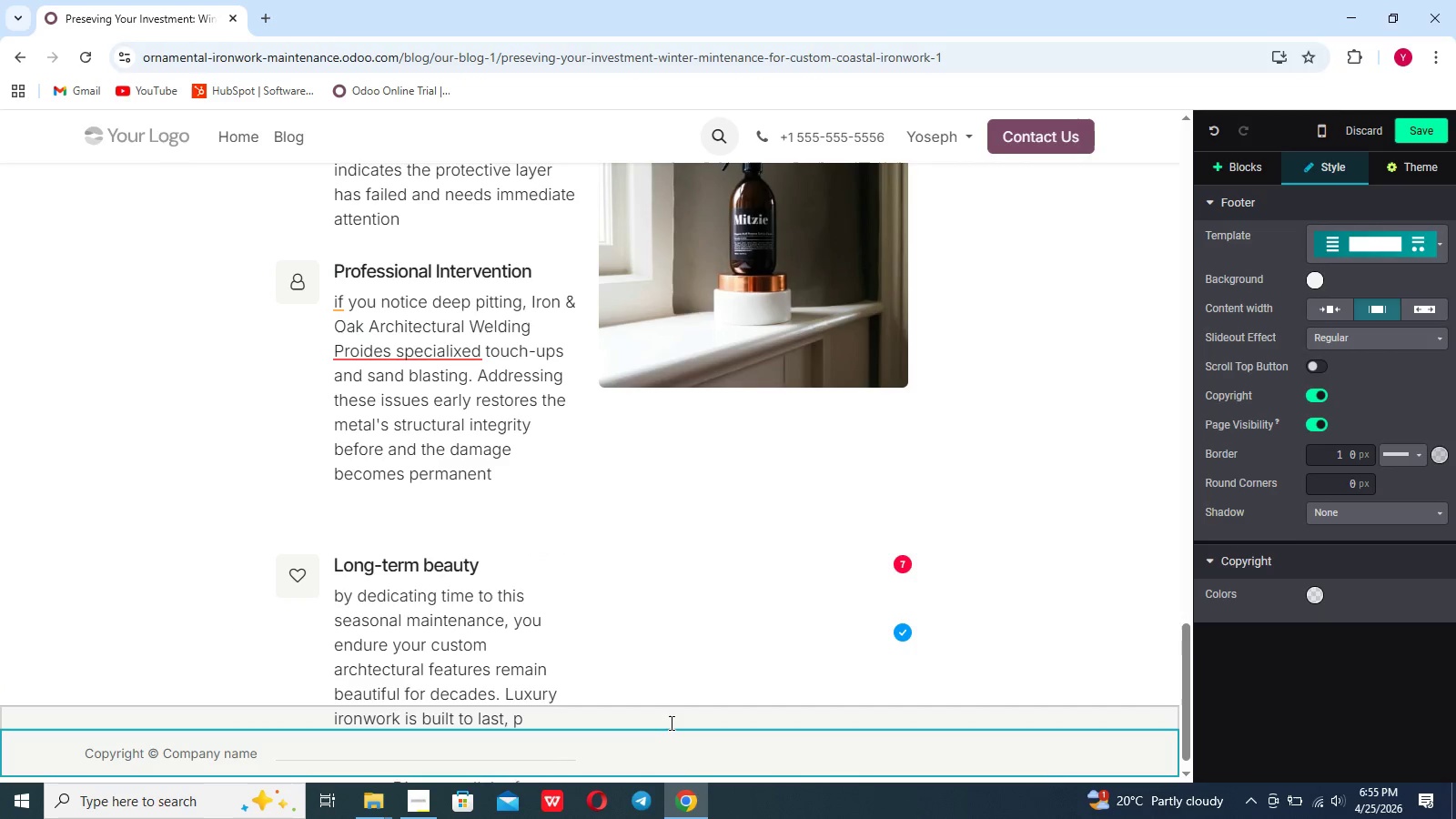 
scroll: coordinate [670, 723], scroll_direction: down, amount: 9.0
 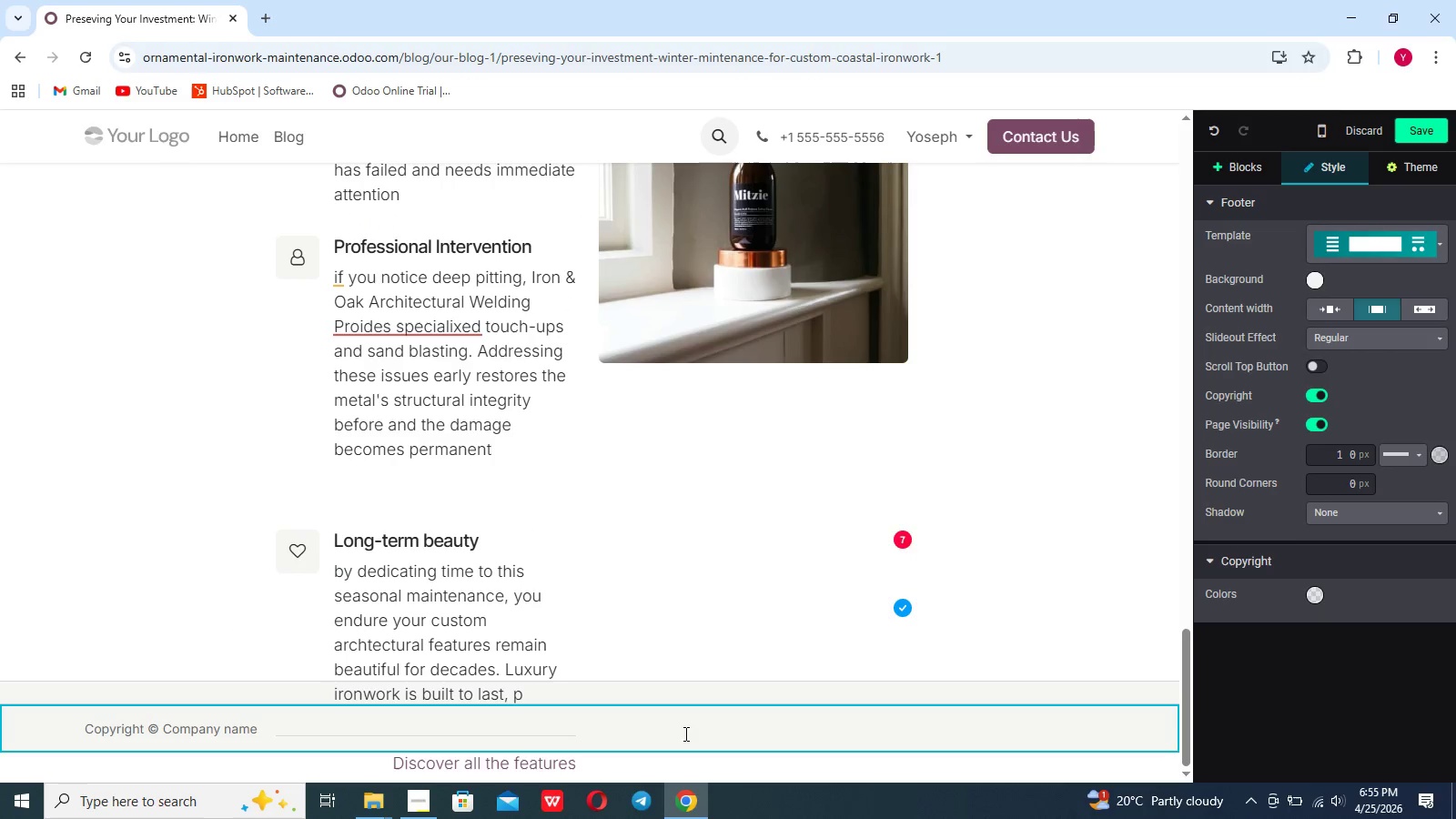 
left_click([684, 733])
 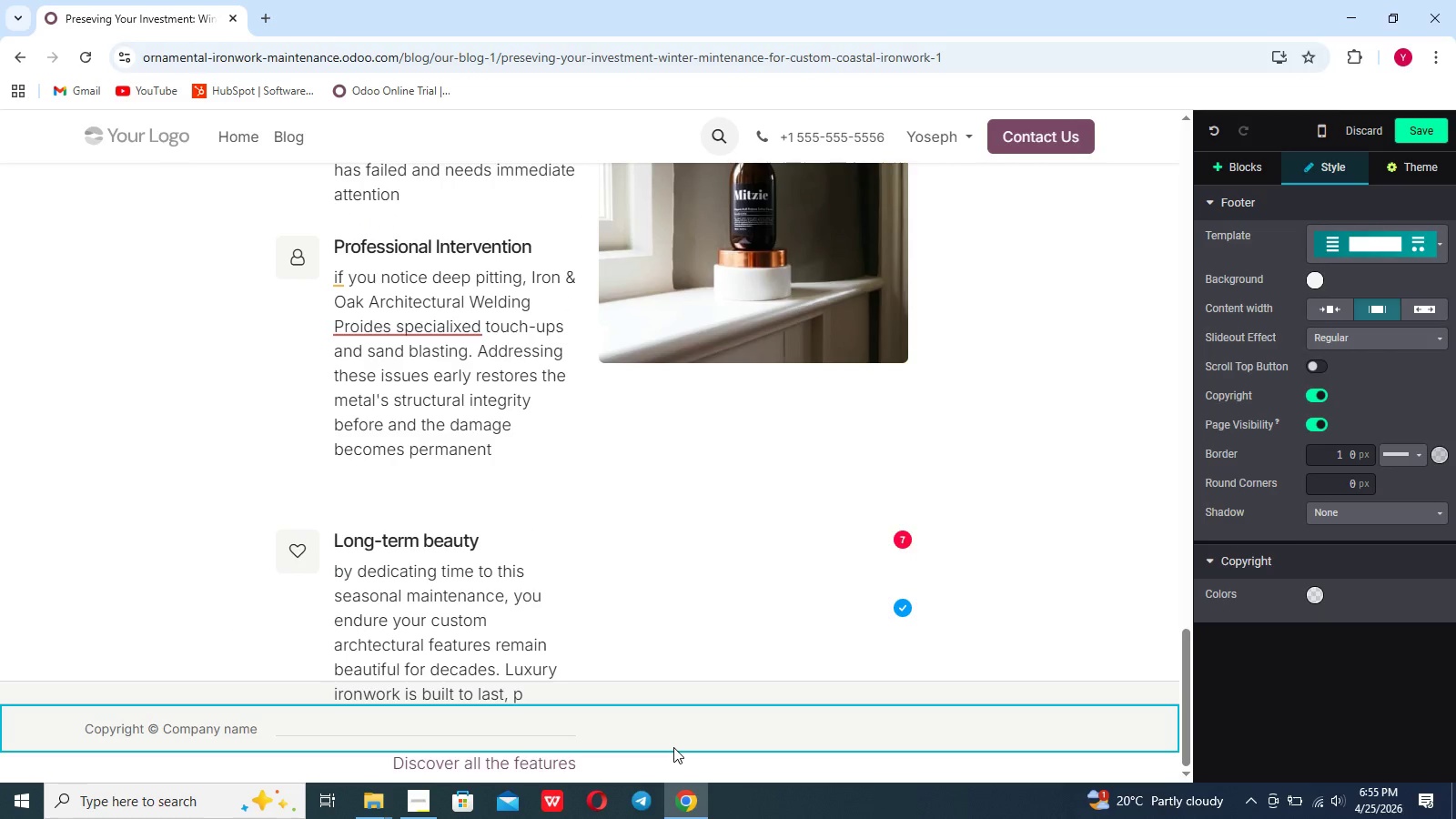 
left_click([673, 747])
 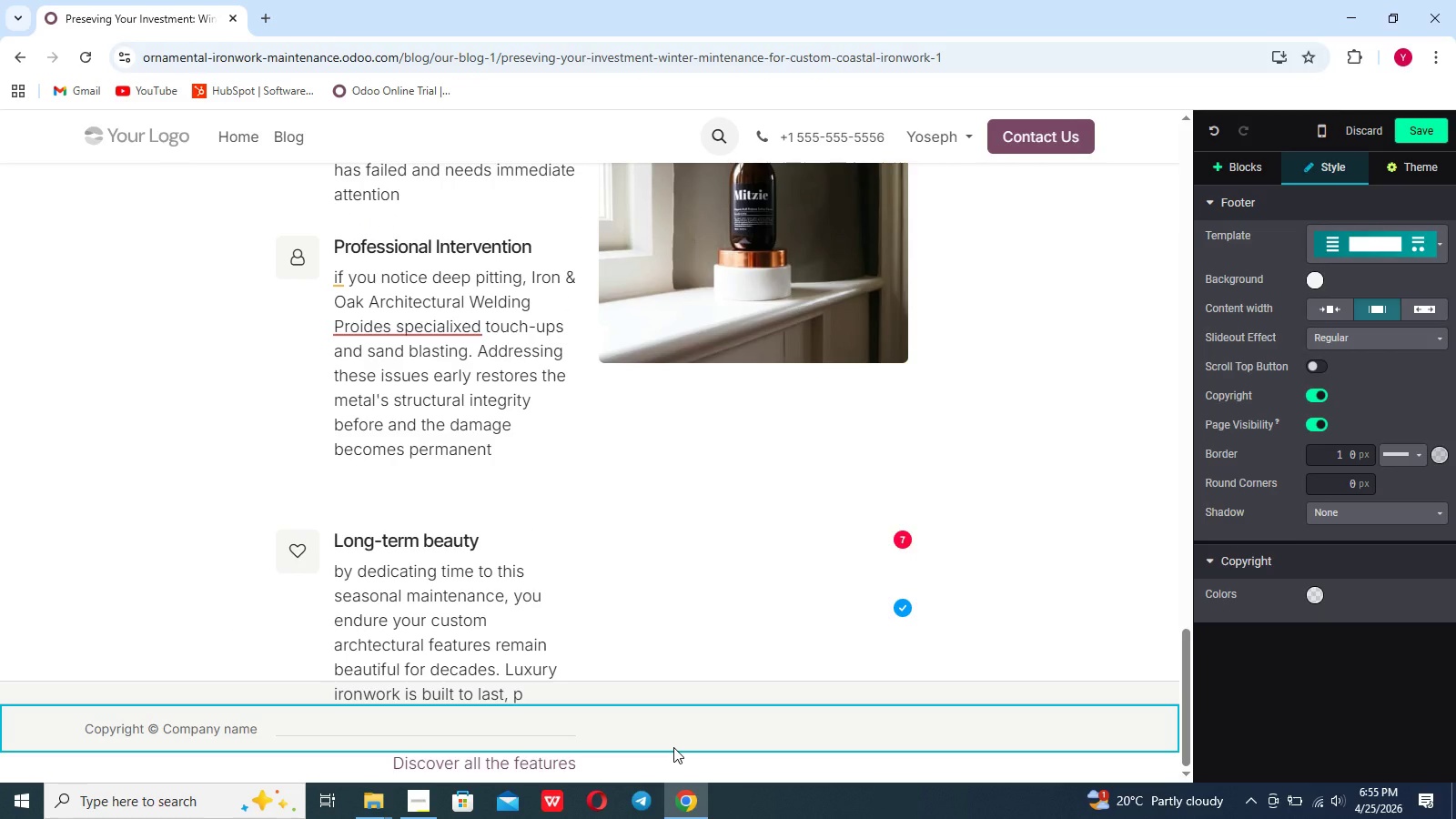 
hold_key(key=Backspace, duration=1.11)
 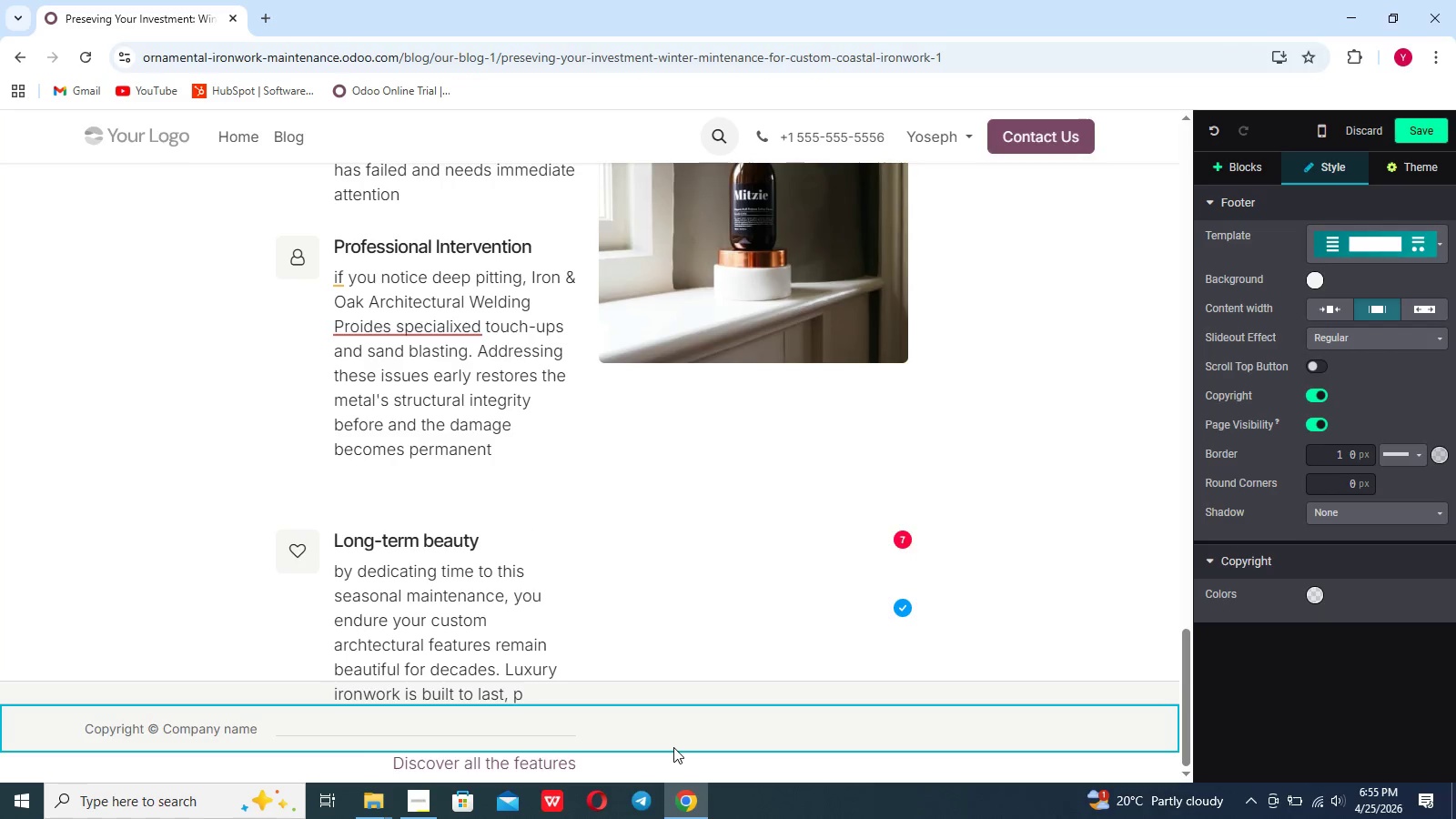 
key(Backspace)
 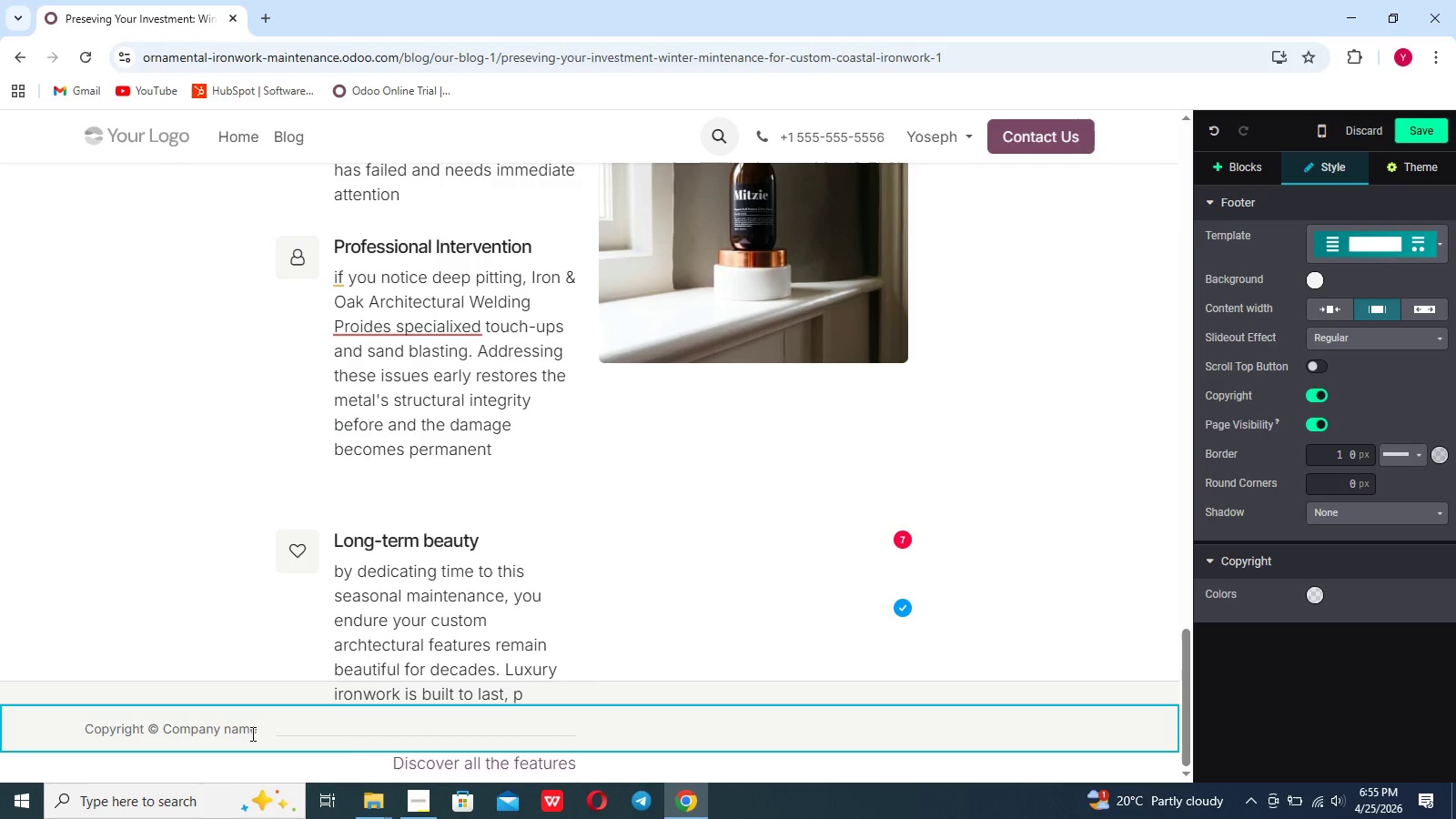 
left_click([252, 733])
 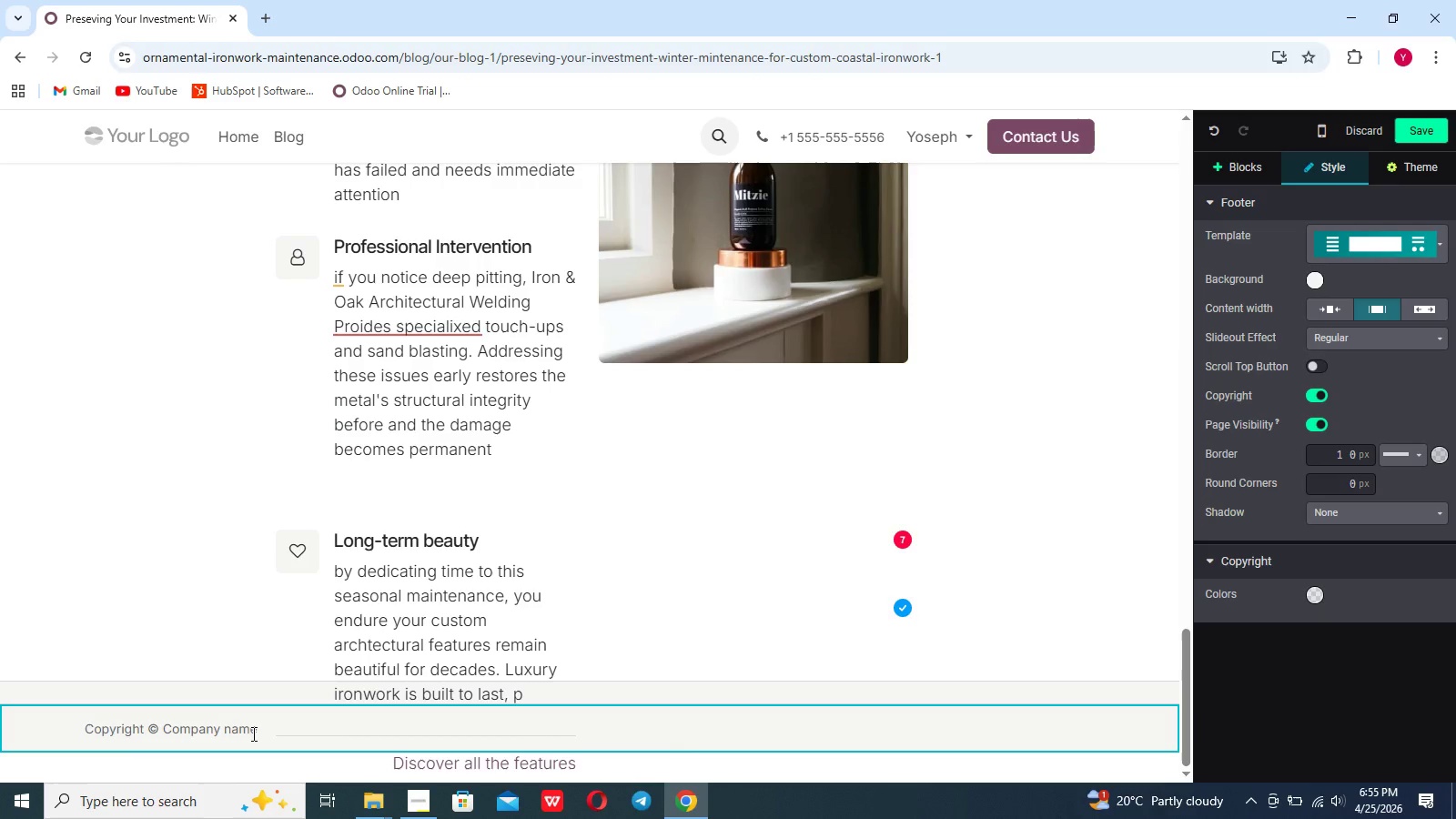 
key(ArrowRight)
 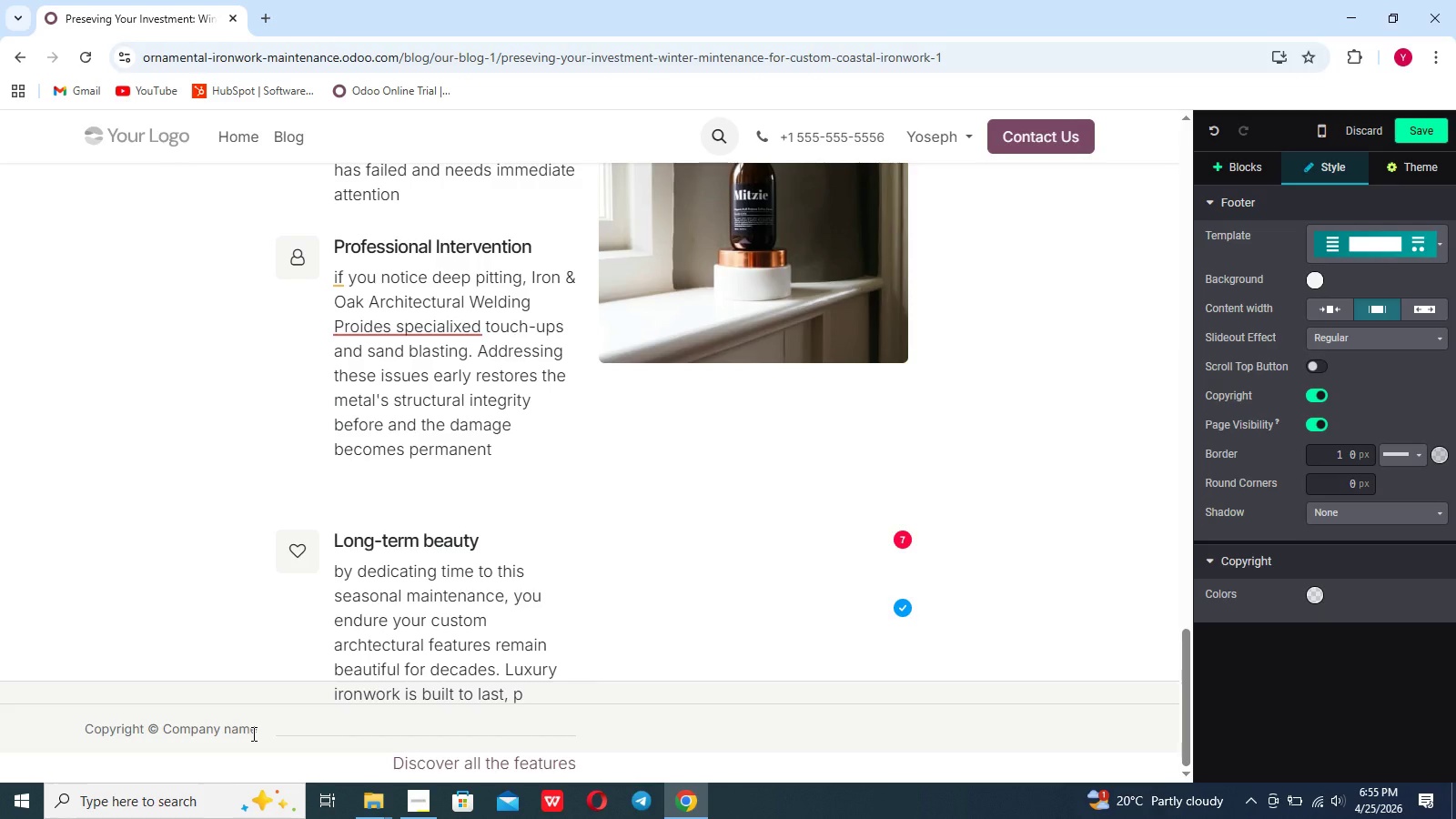 
hold_key(key=Backspace, duration=1.53)
 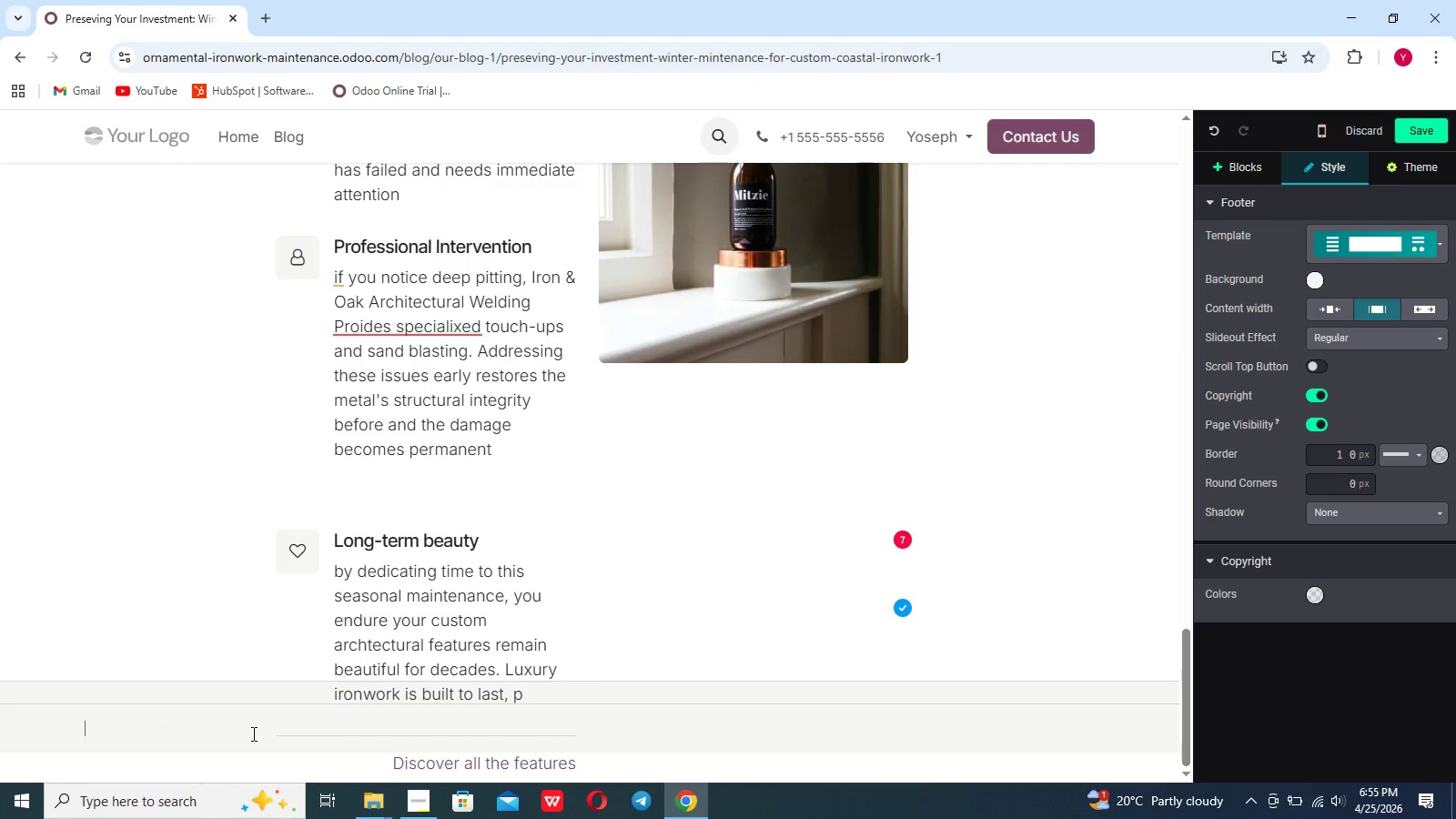 
hold_key(key=Backspace, duration=0.33)
 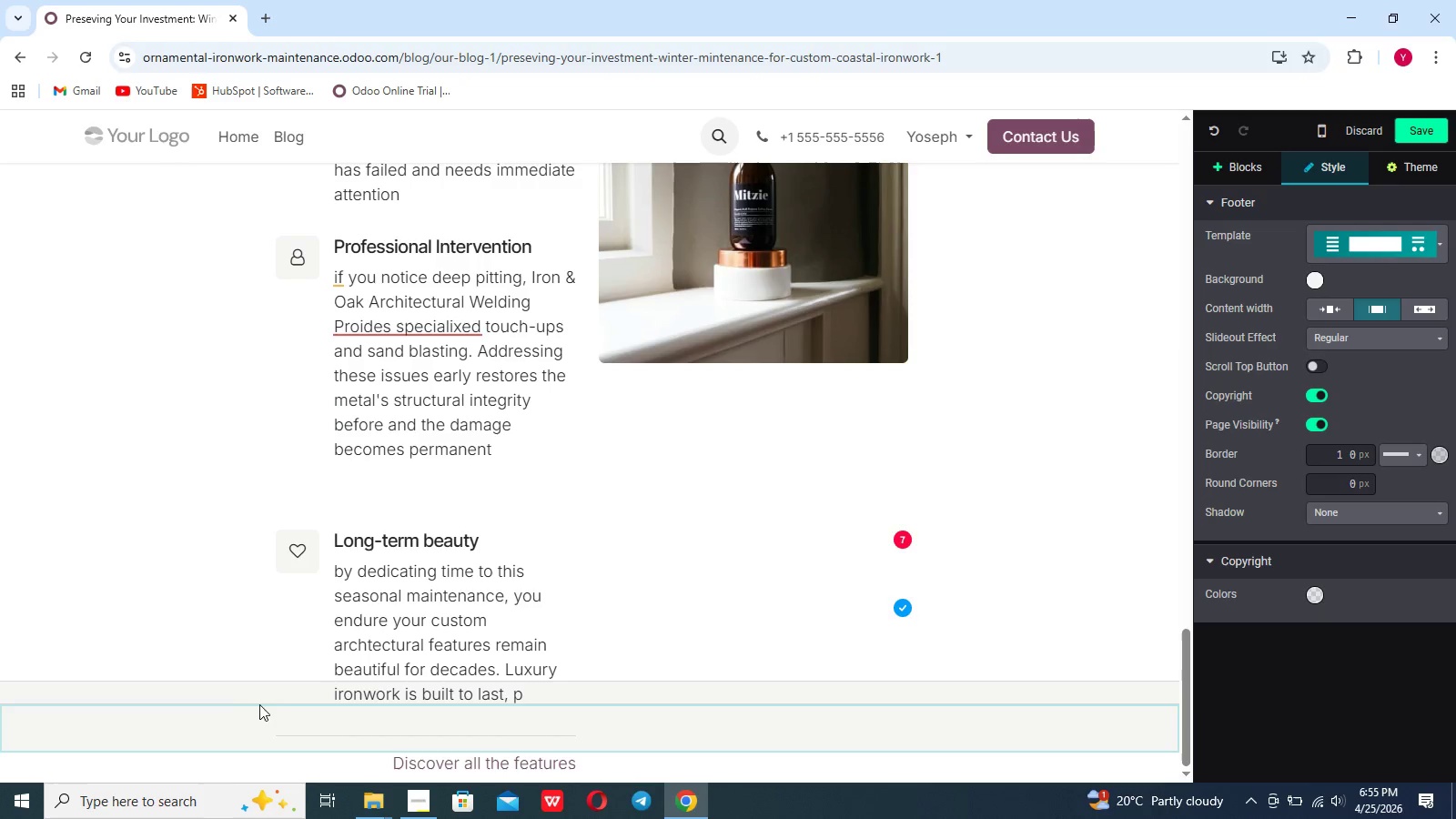 
left_click([260, 700])
 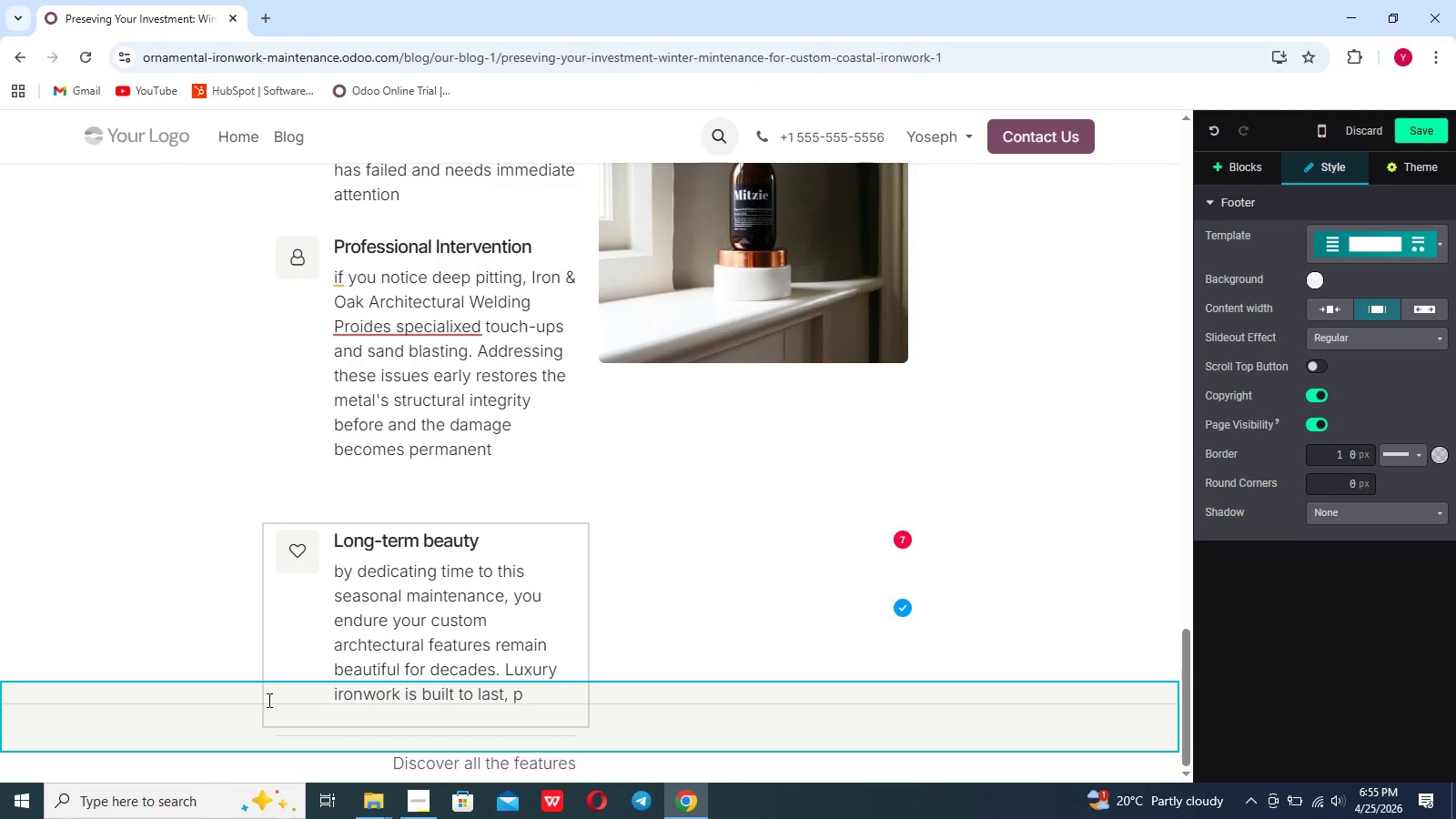 
double_click([268, 700])
 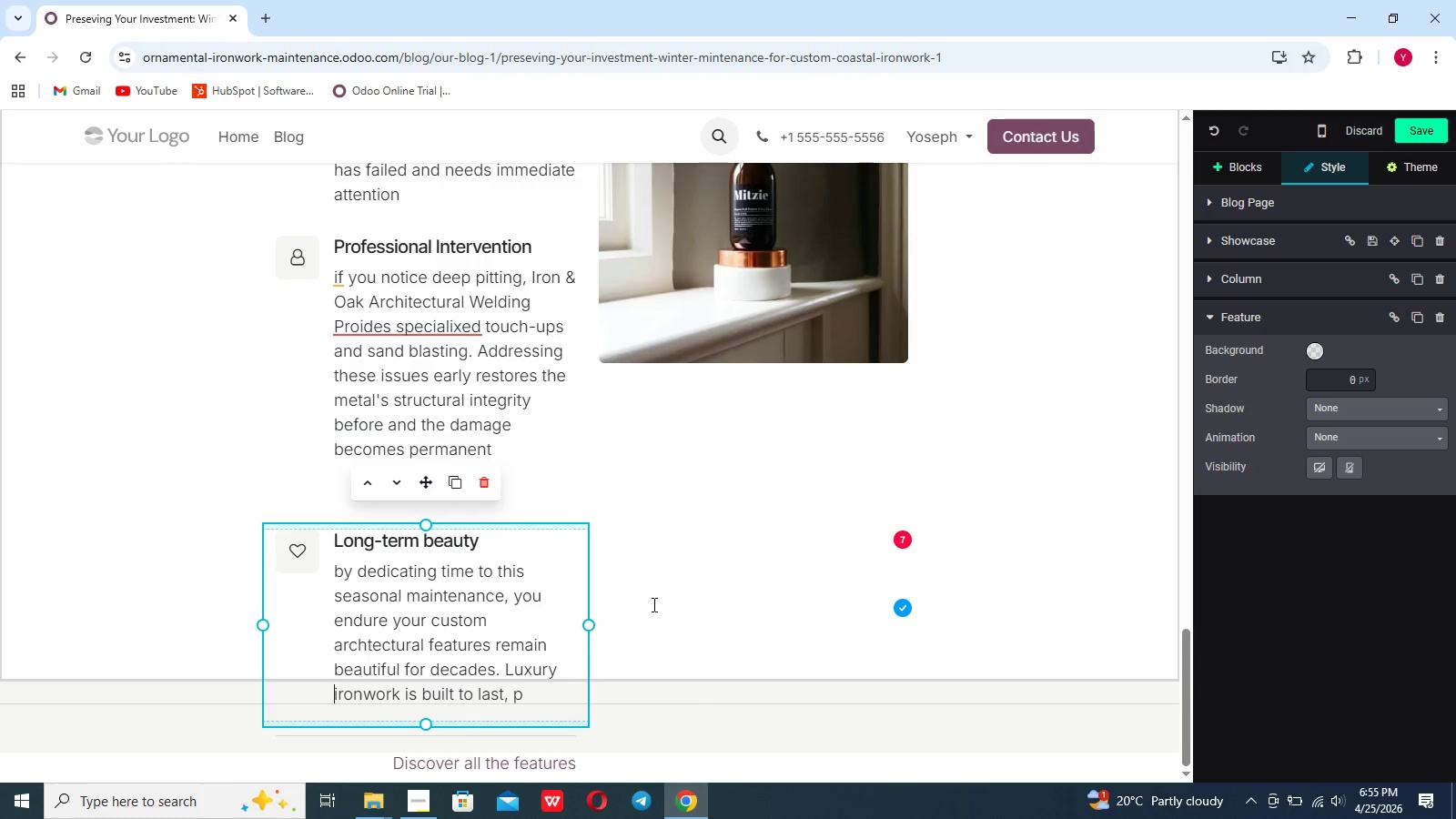 
scroll: coordinate [980, 590], scroll_direction: down, amount: 15.0
 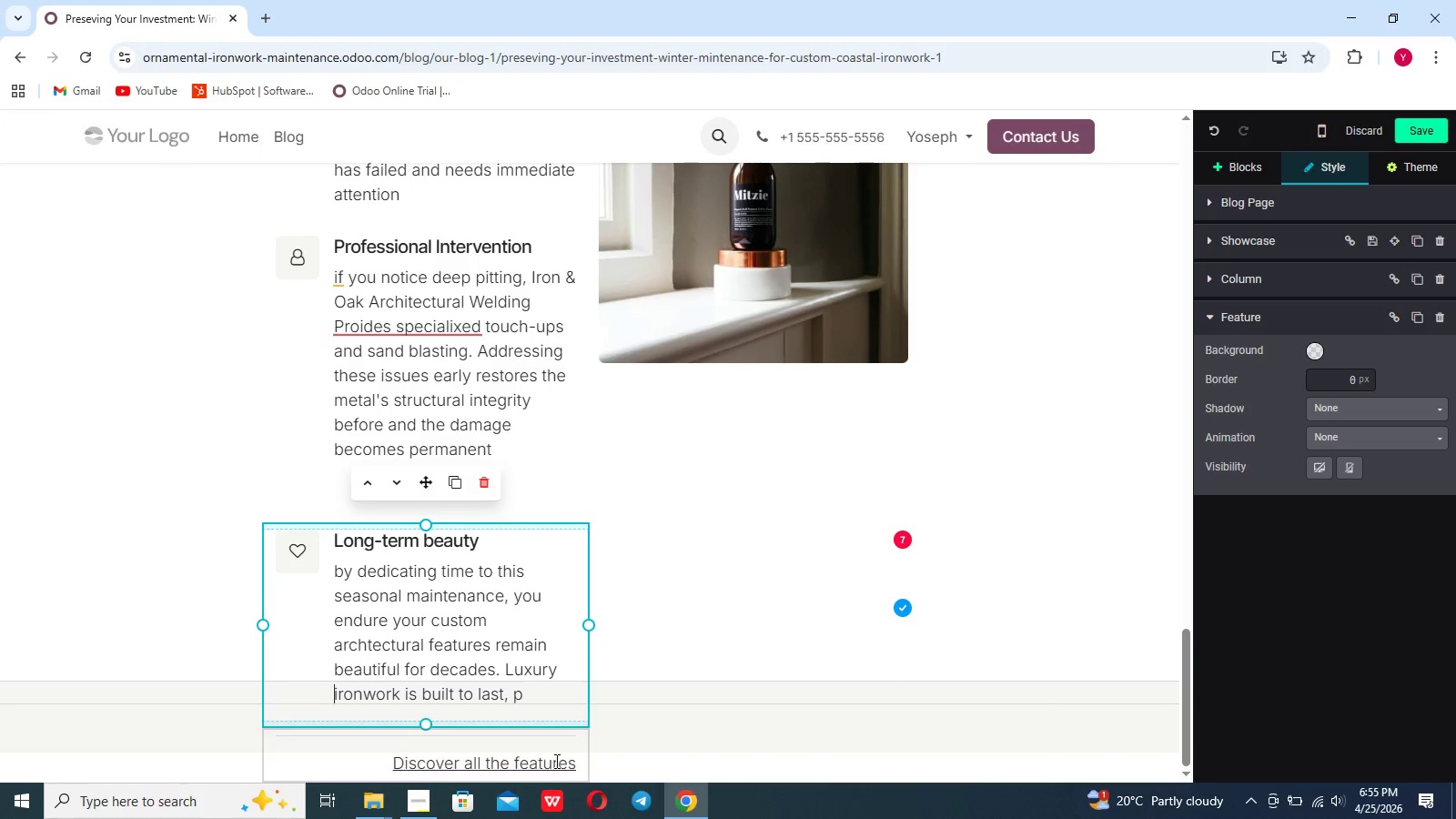 
left_click([555, 761])
 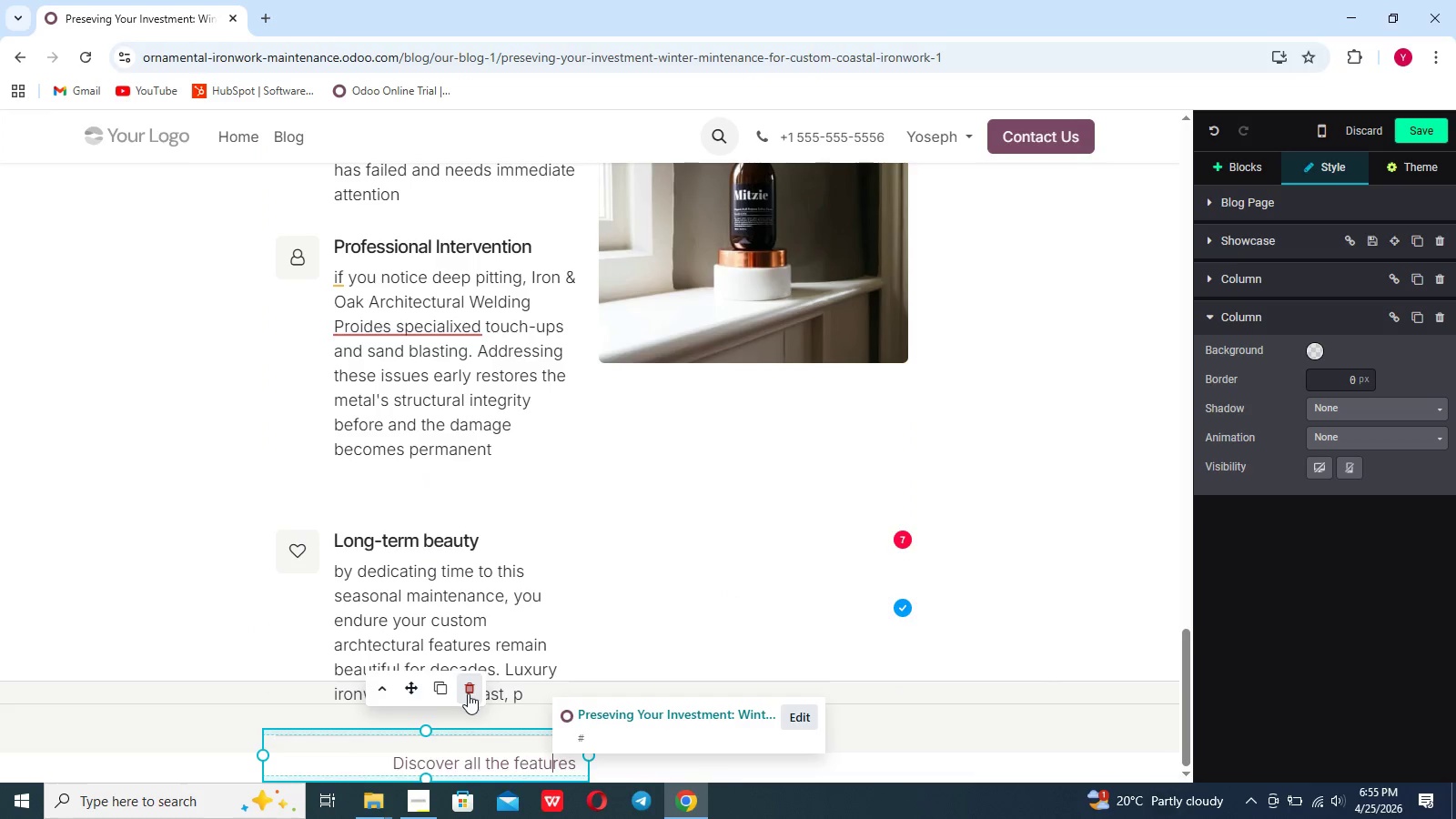 
left_click([470, 693])
 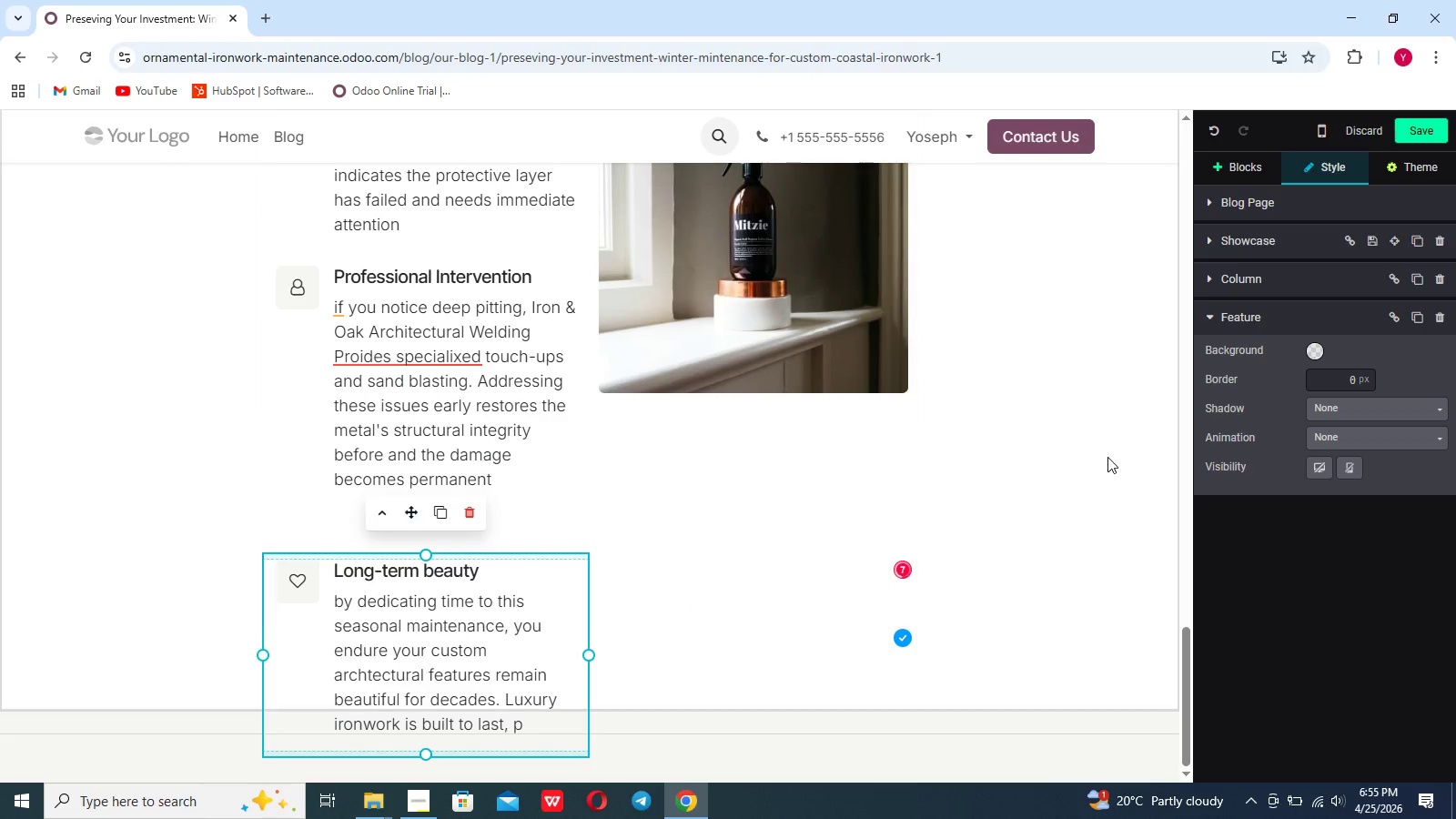 
left_click([1111, 450])
 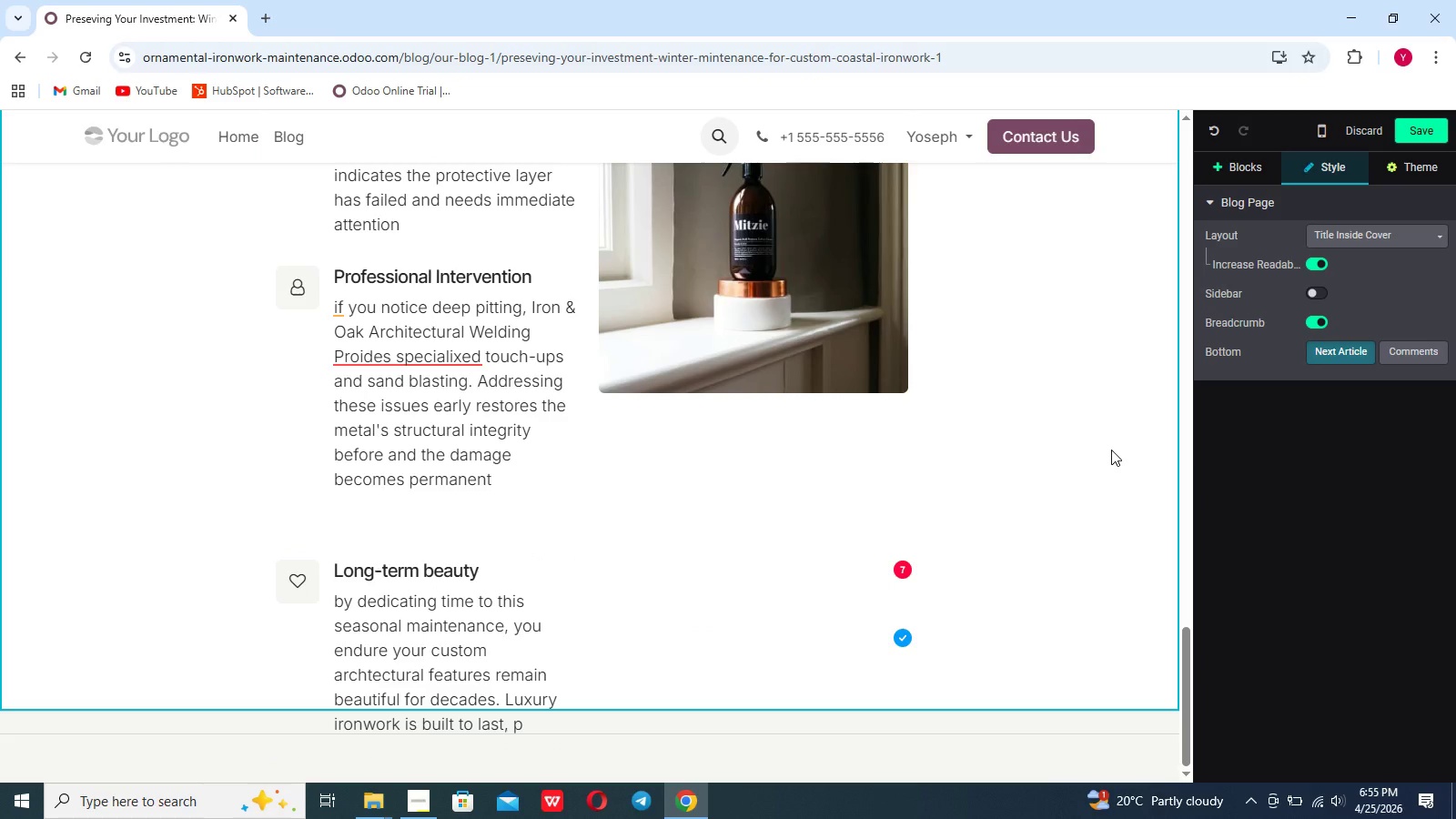 
wait(14.34)
 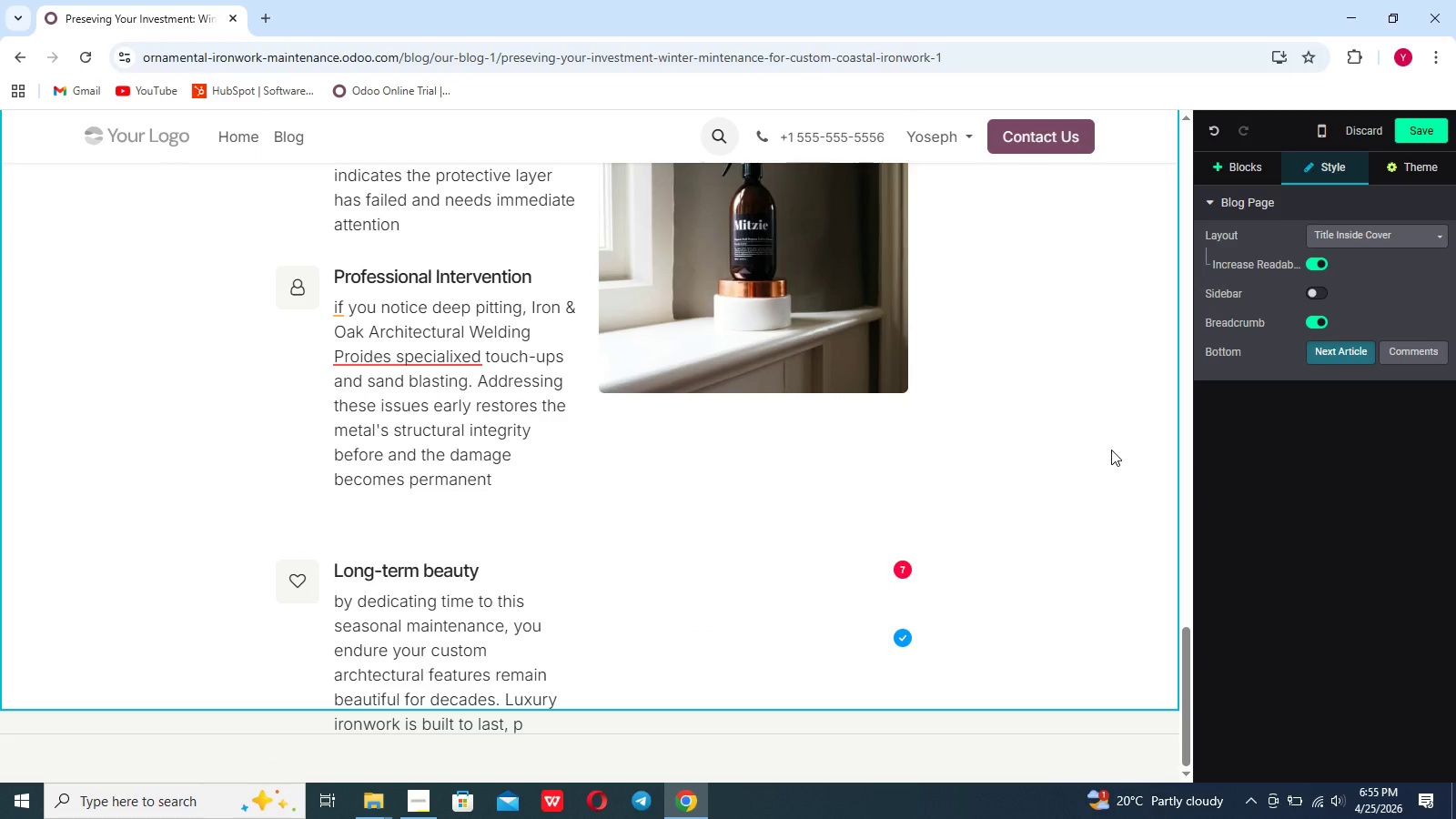 
scroll: coordinate [1111, 450], scroll_direction: up, amount: 101.0
 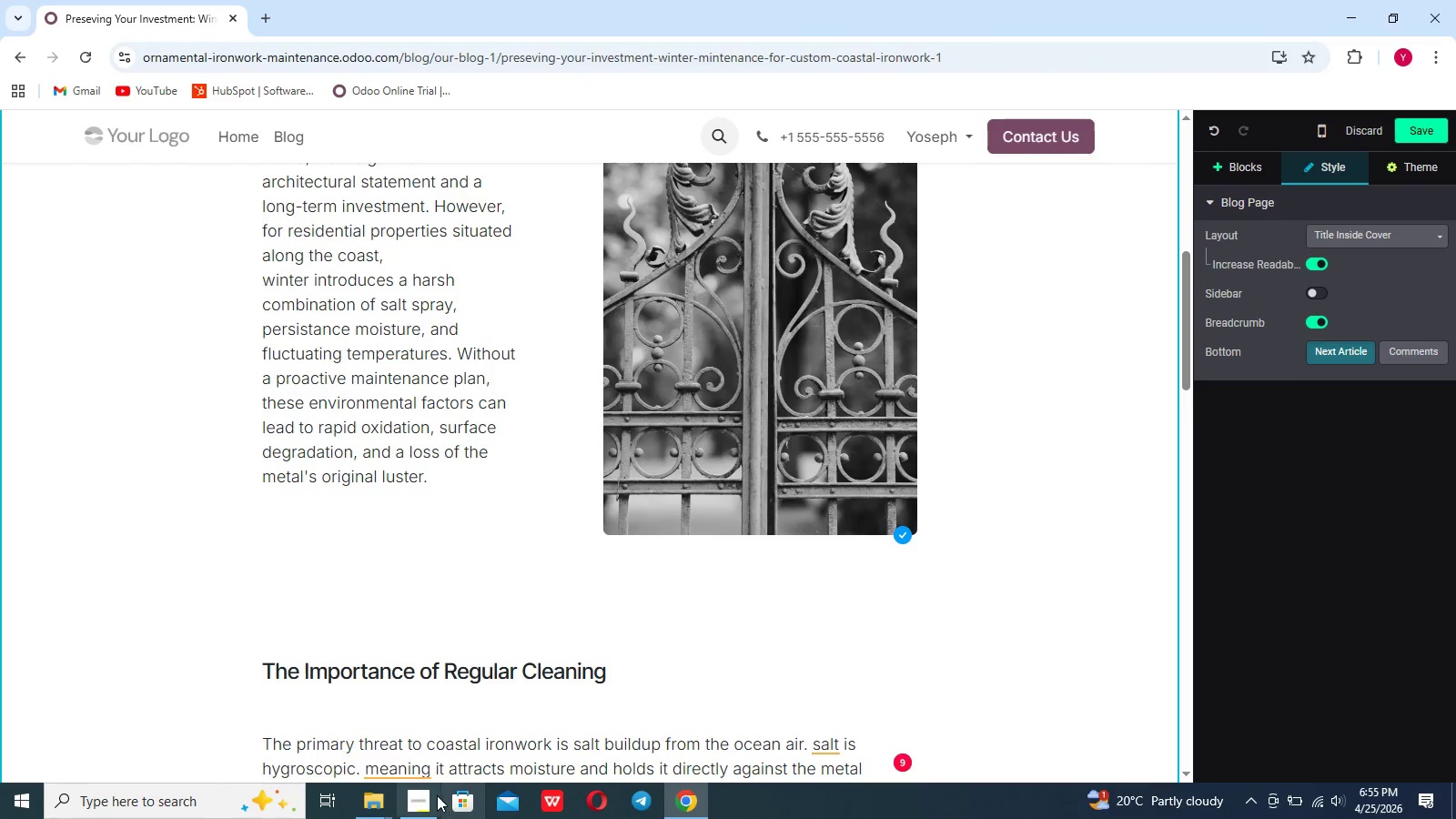 
left_click([435, 796])